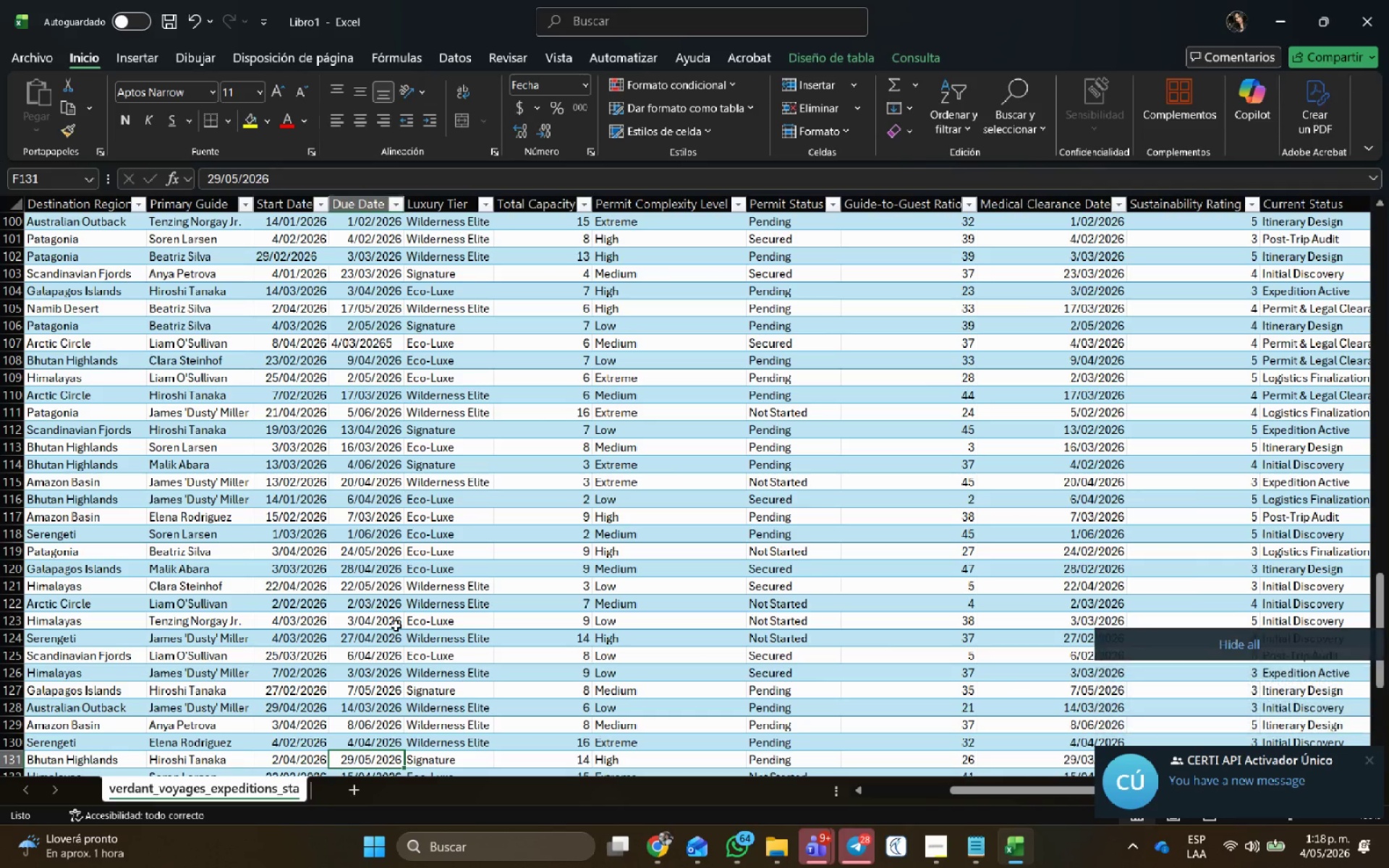 
key(ArrowDown)
 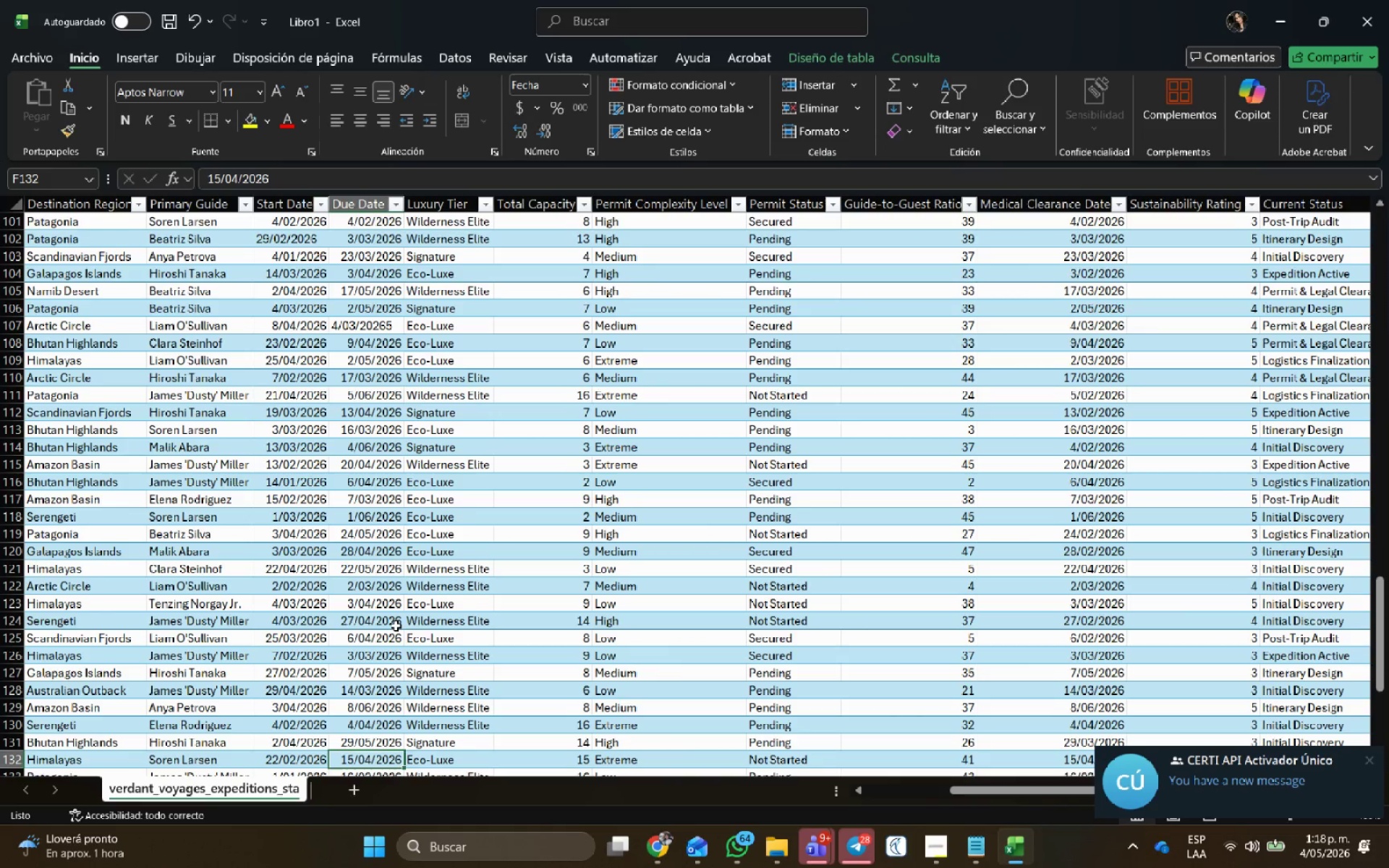 
key(ArrowDown)
 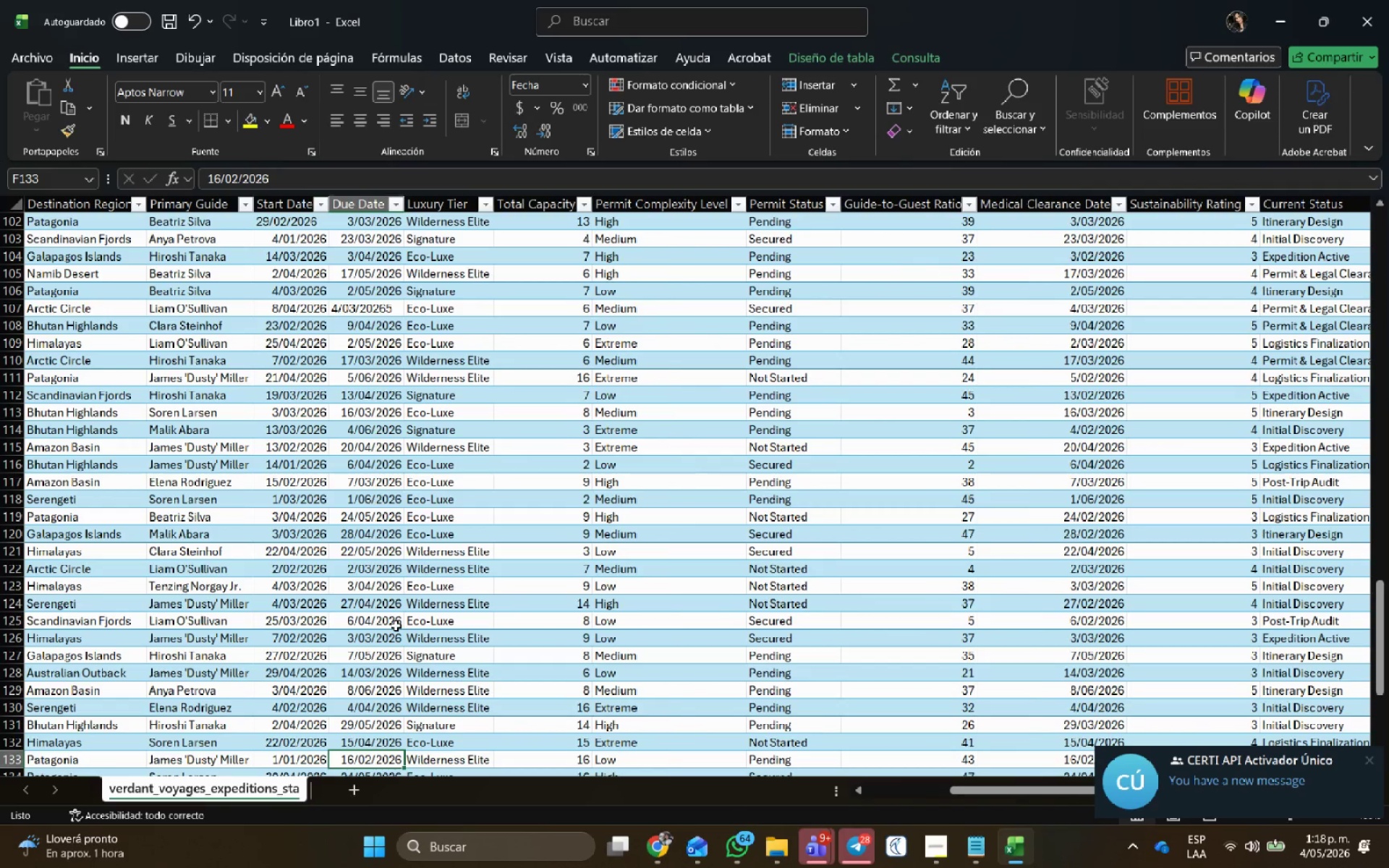 
key(ArrowDown)
 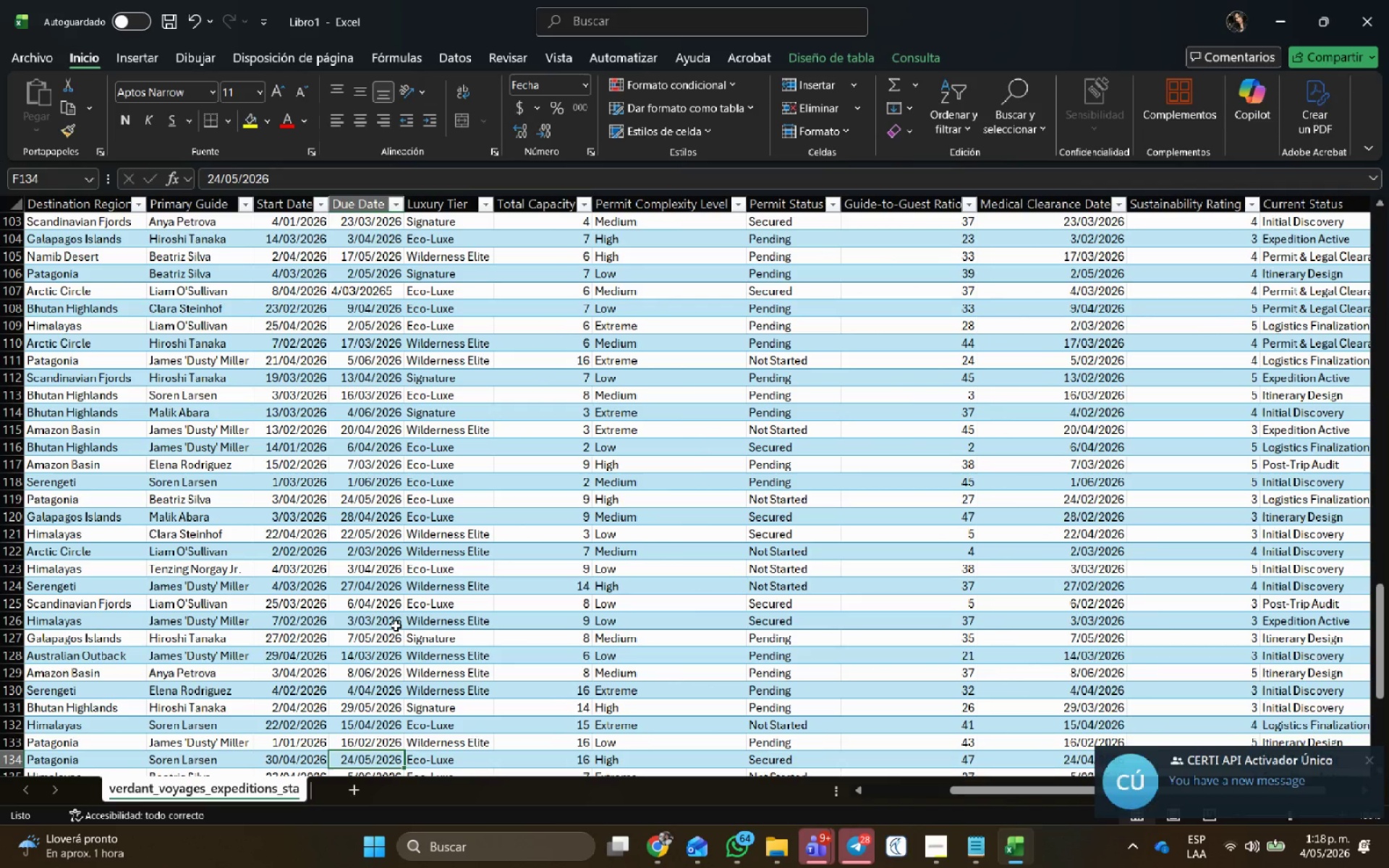 
key(ArrowDown)
 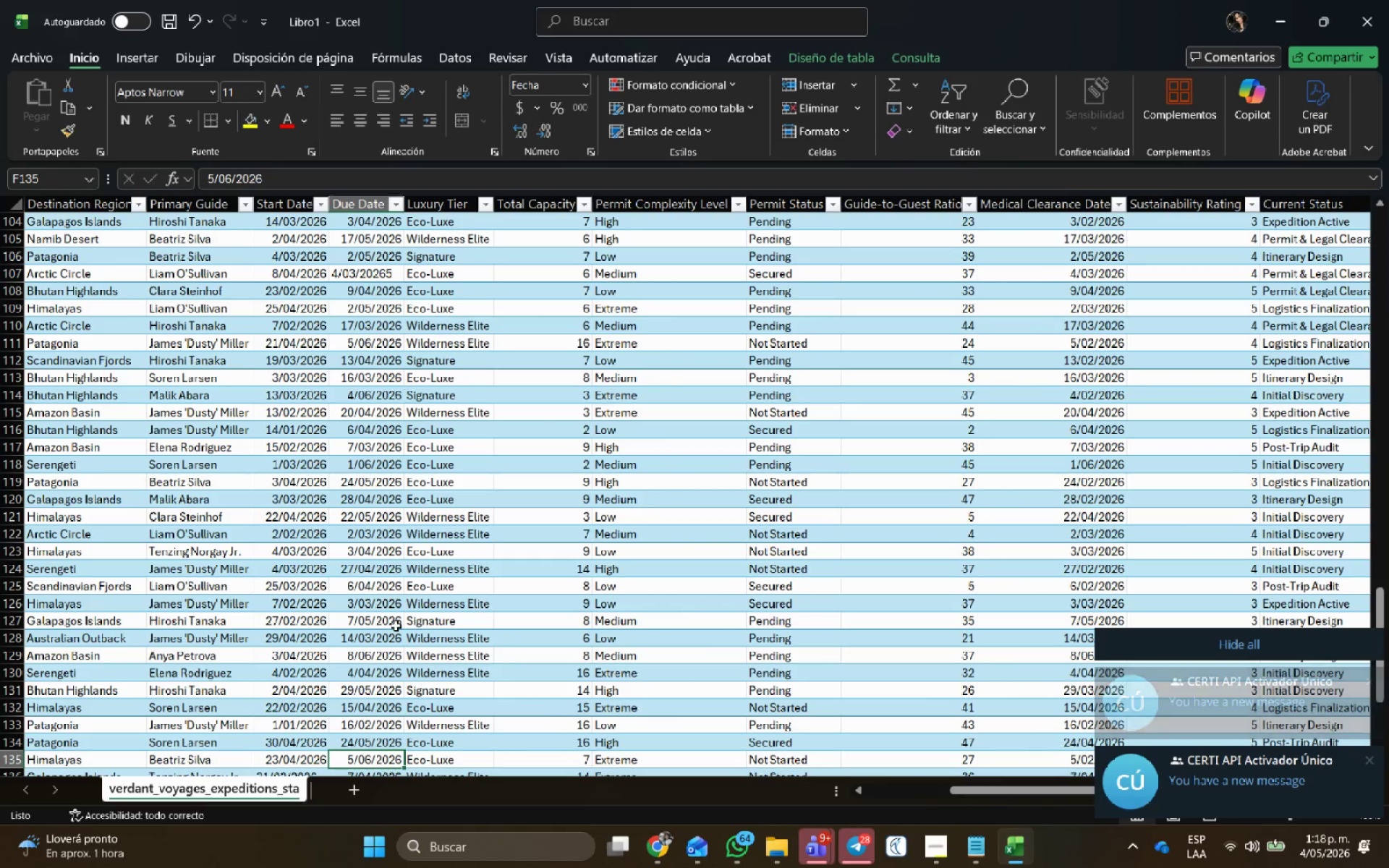 
key(ArrowDown)
 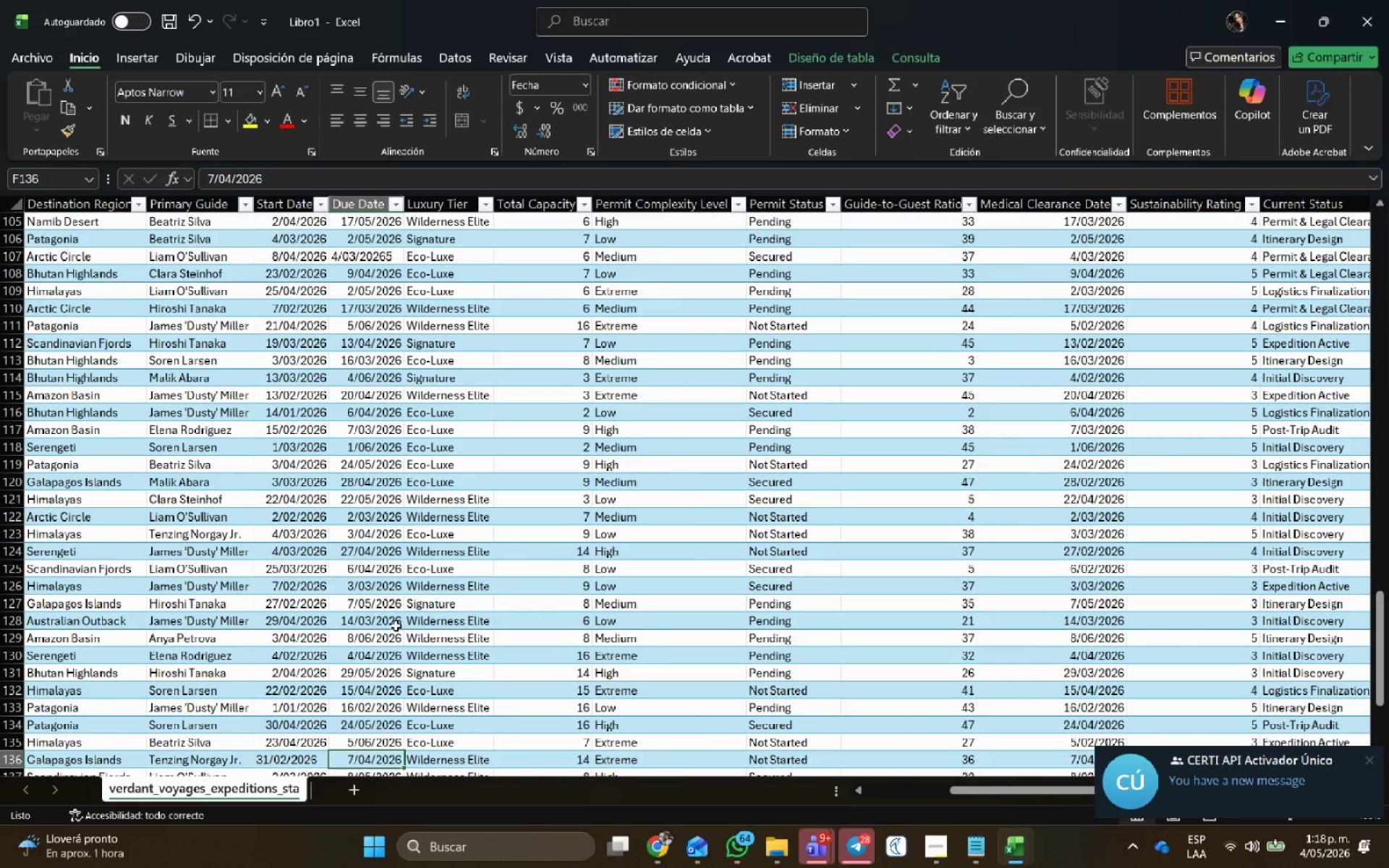 
key(ArrowDown)
 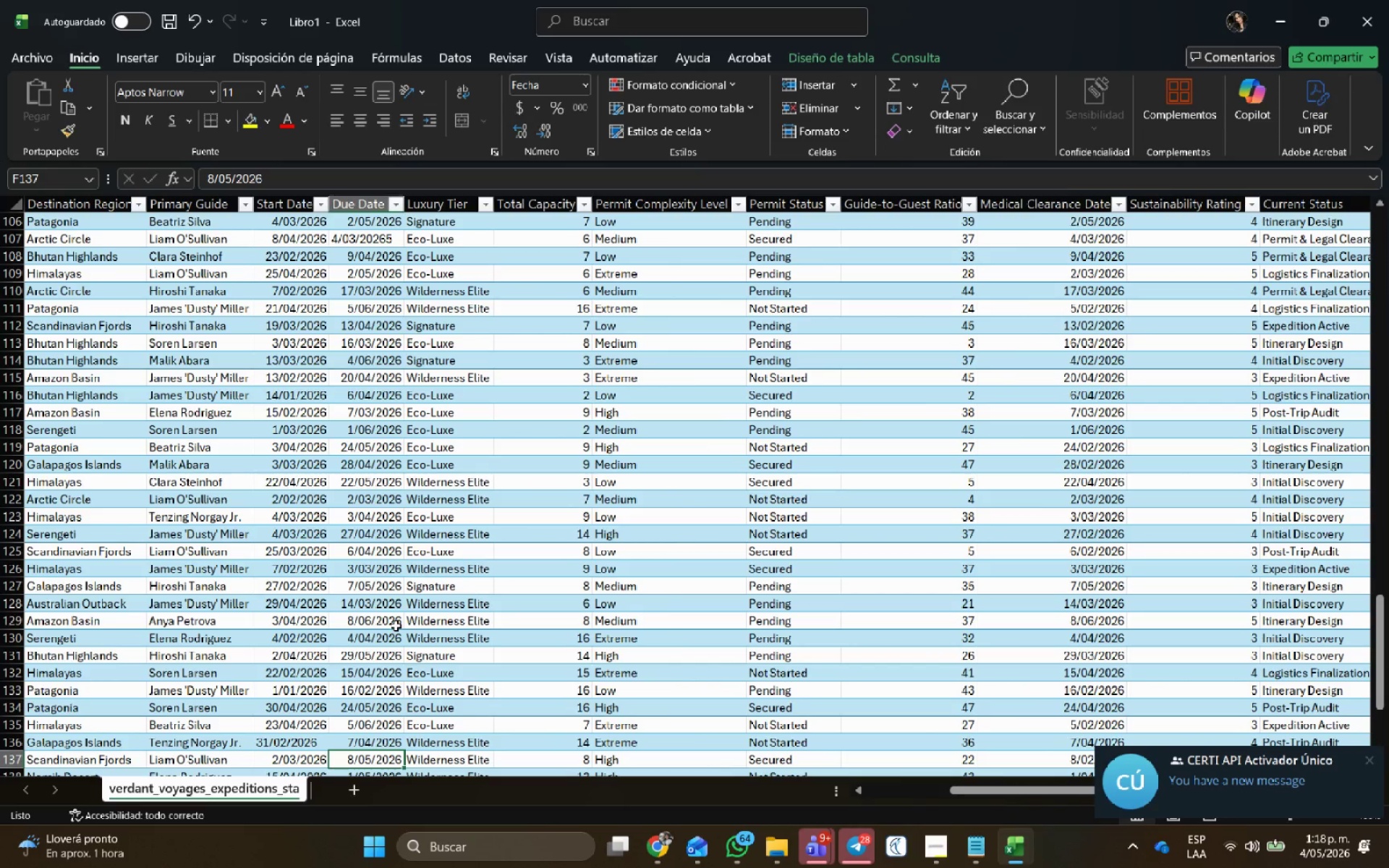 
key(ArrowDown)
 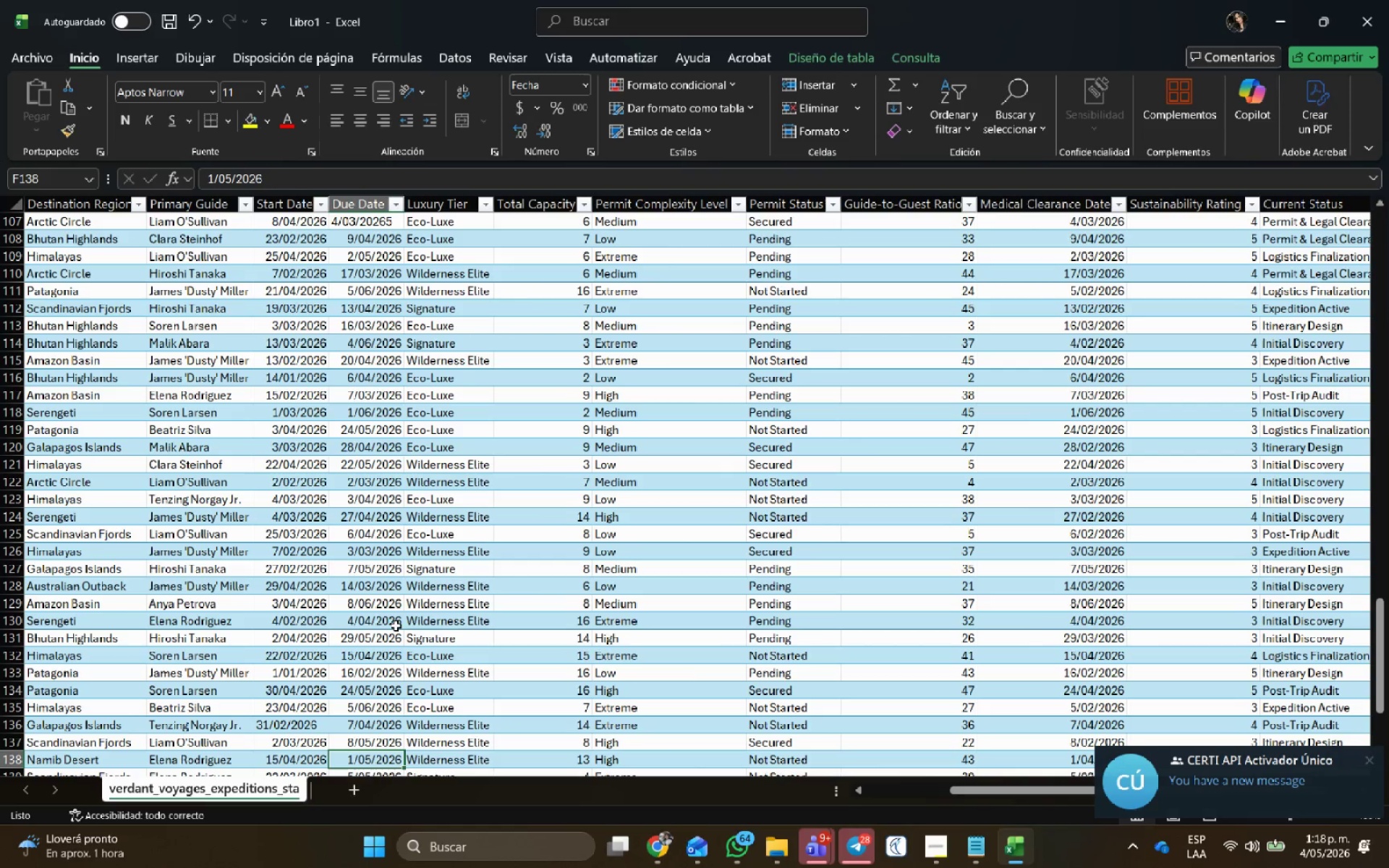 
key(ArrowDown)
 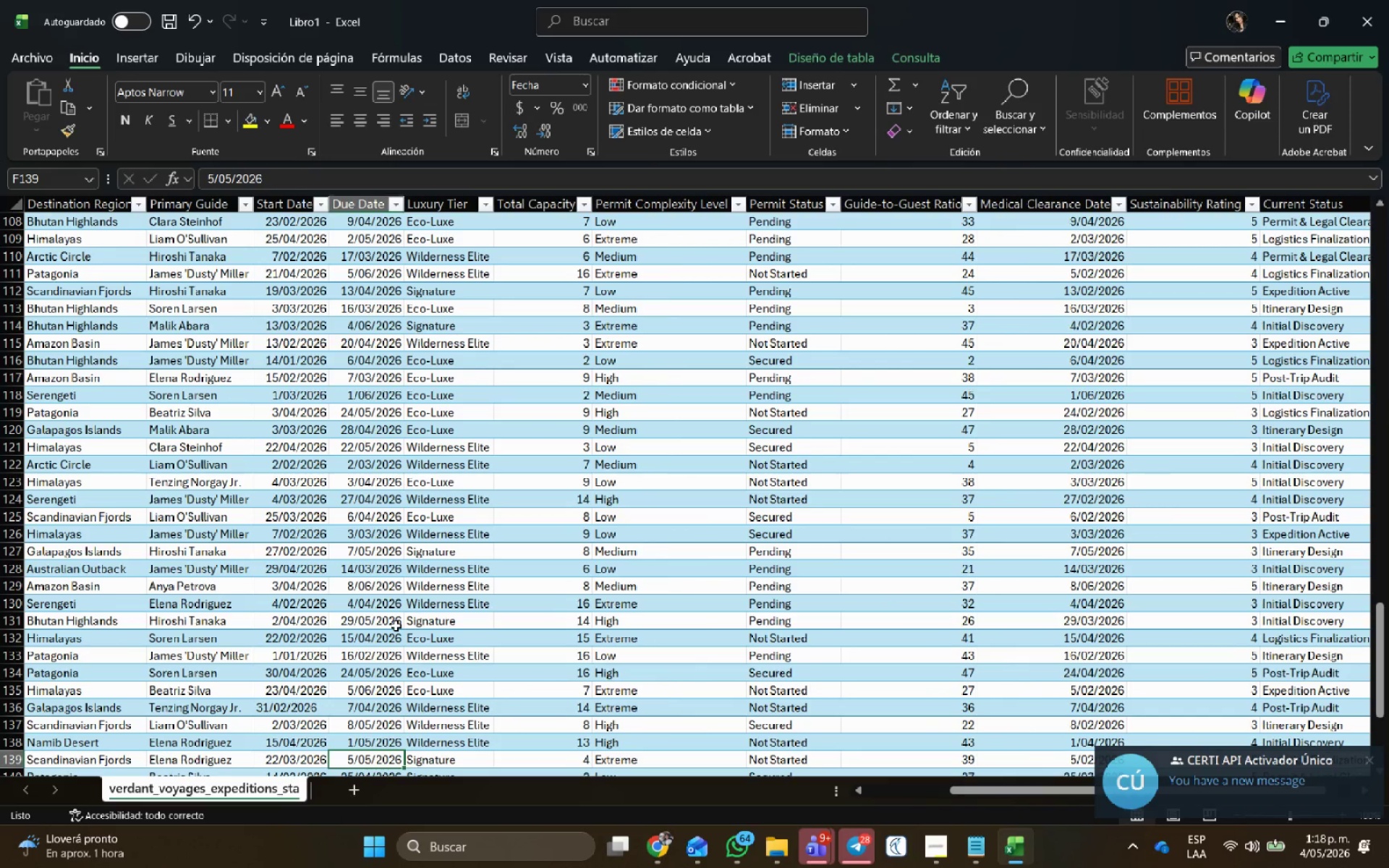 
key(ArrowDown)
 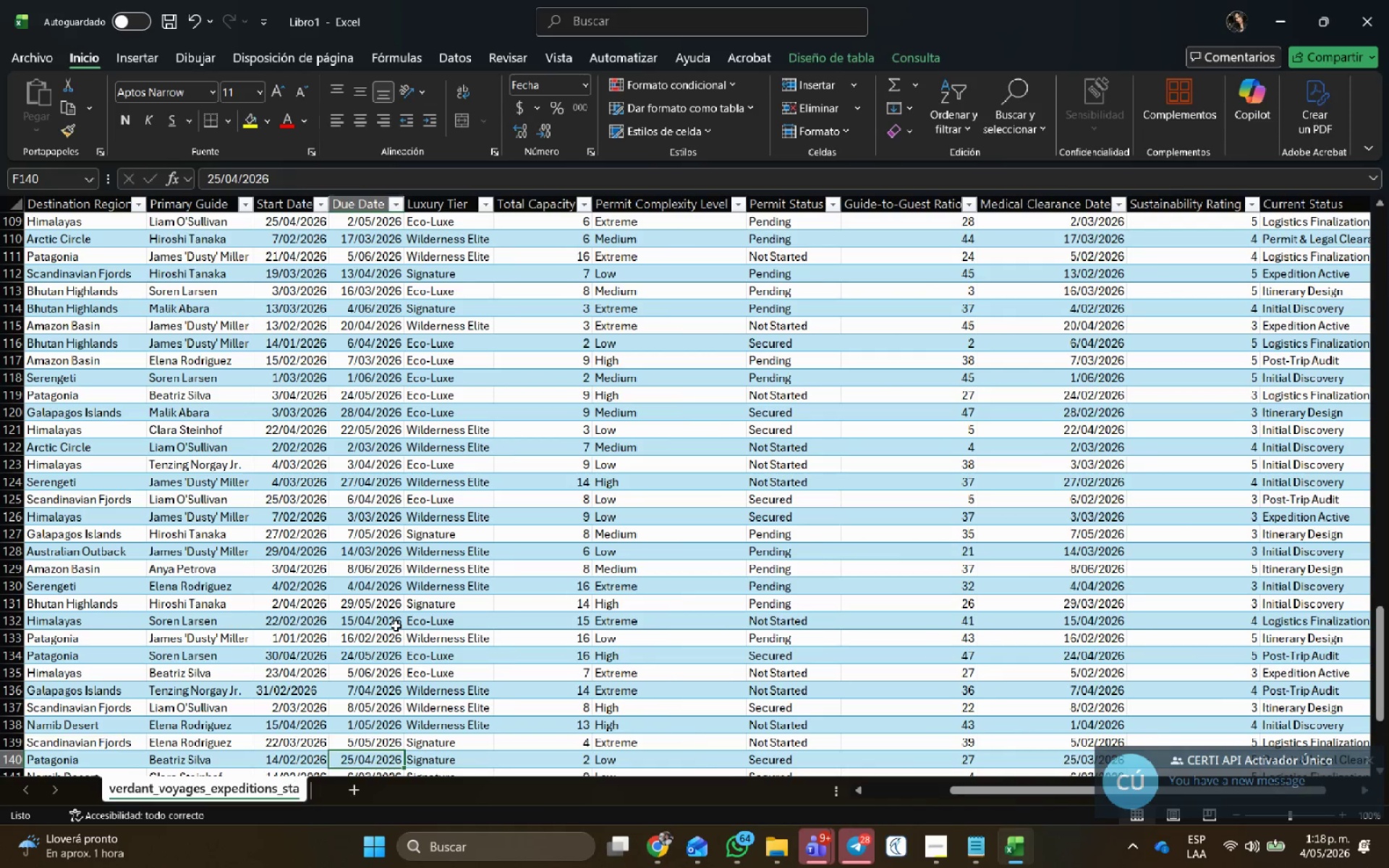 
key(ArrowDown)
 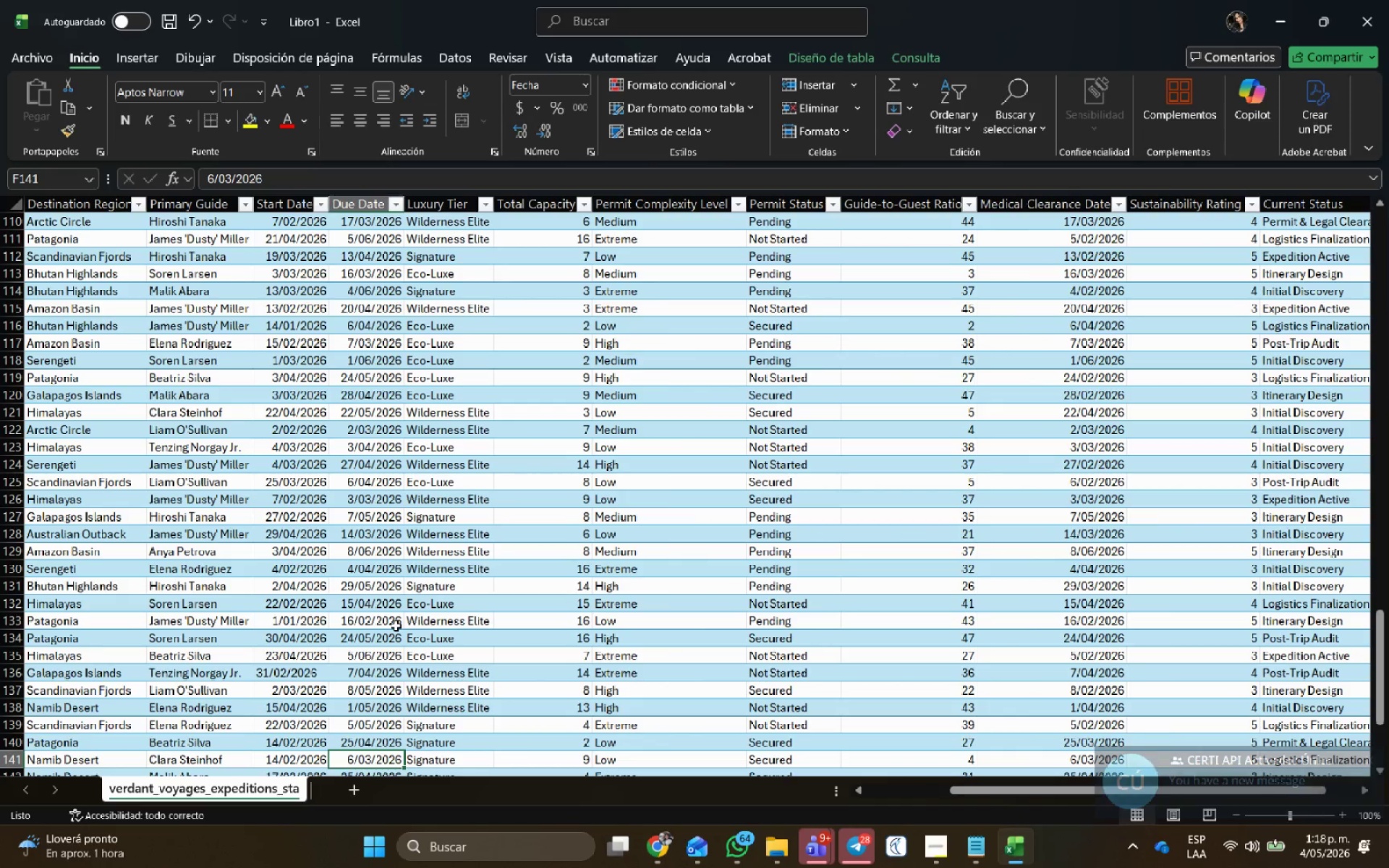 
key(ArrowDown)
 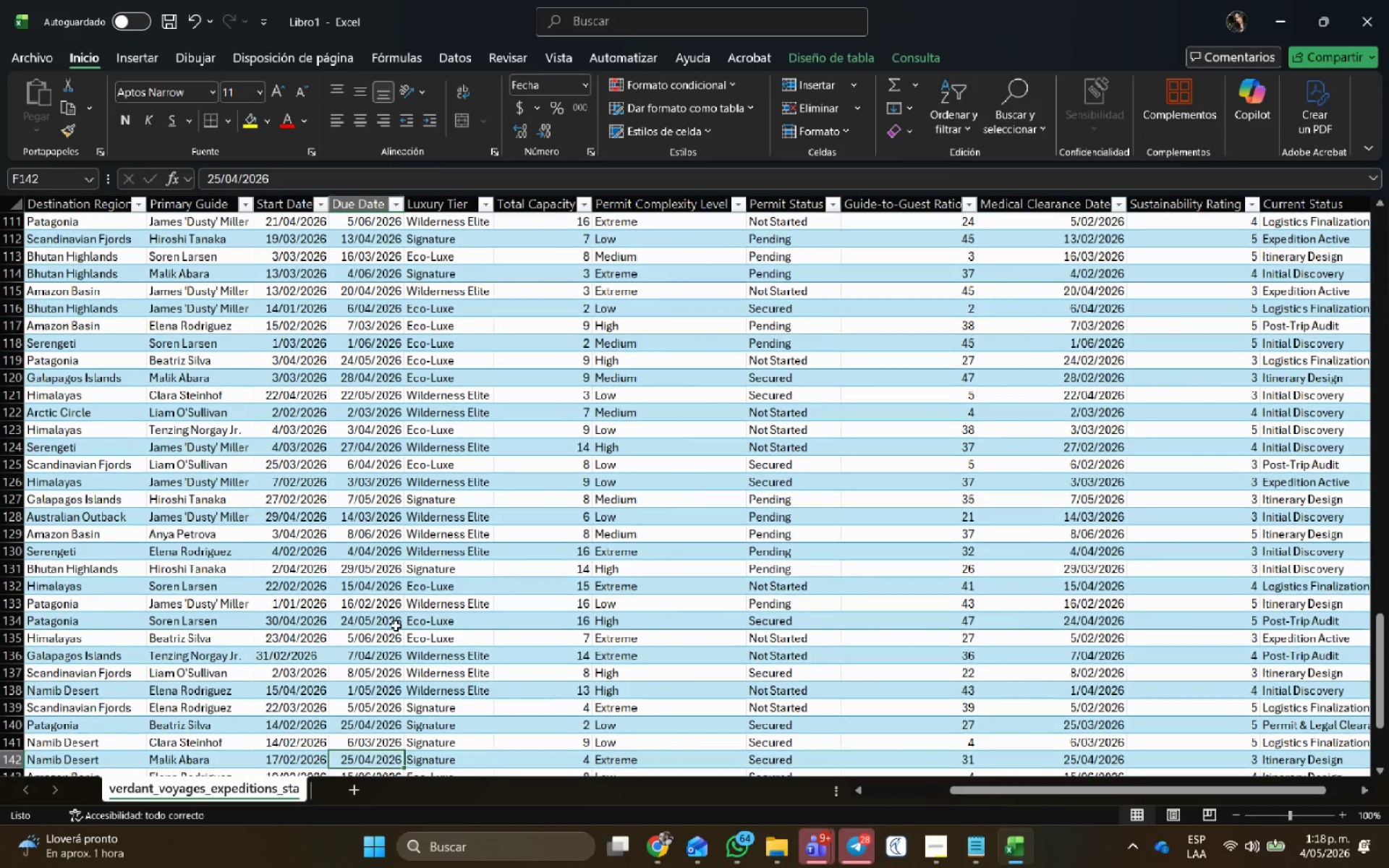 
key(ArrowDown)
 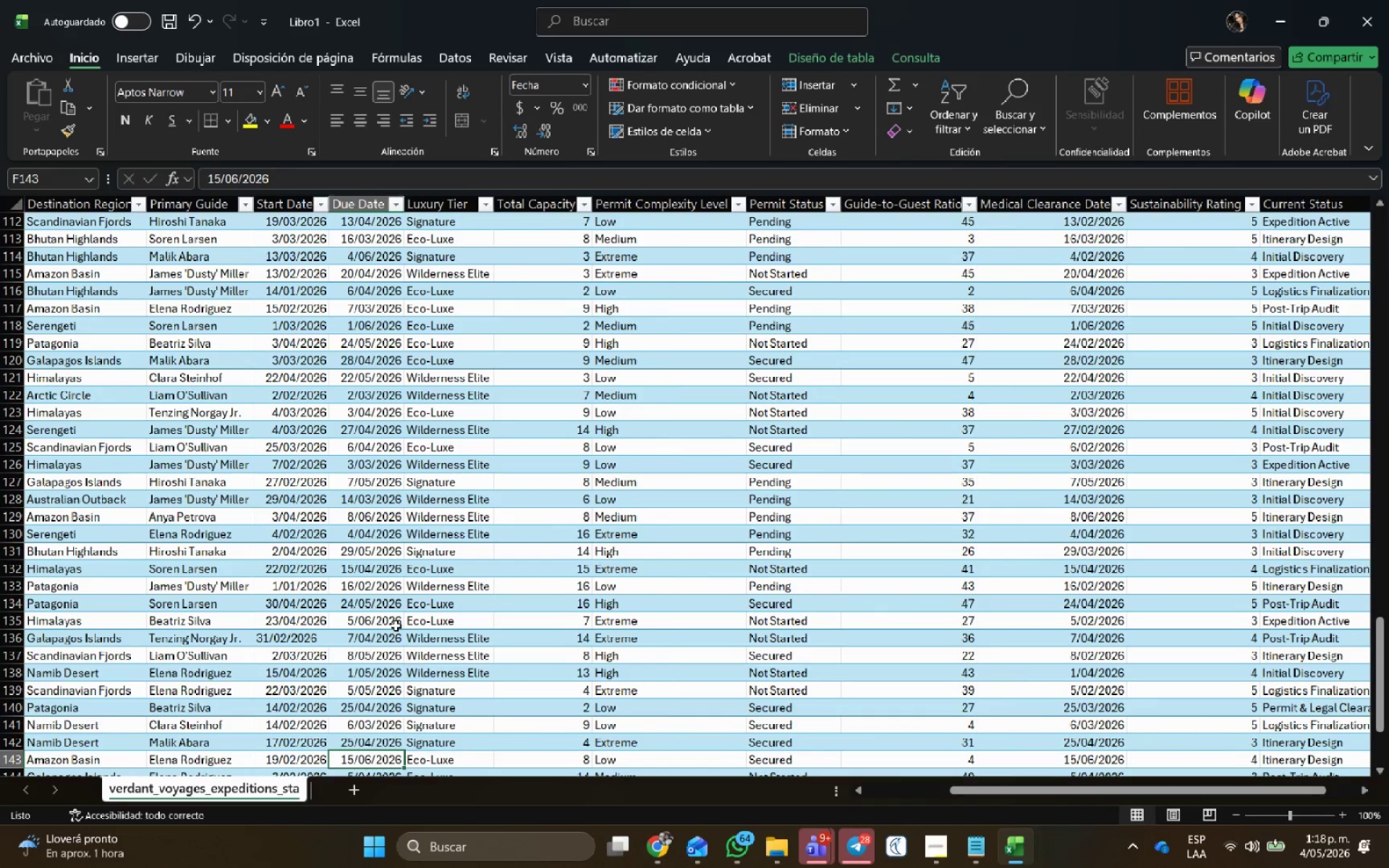 
key(ArrowDown)
 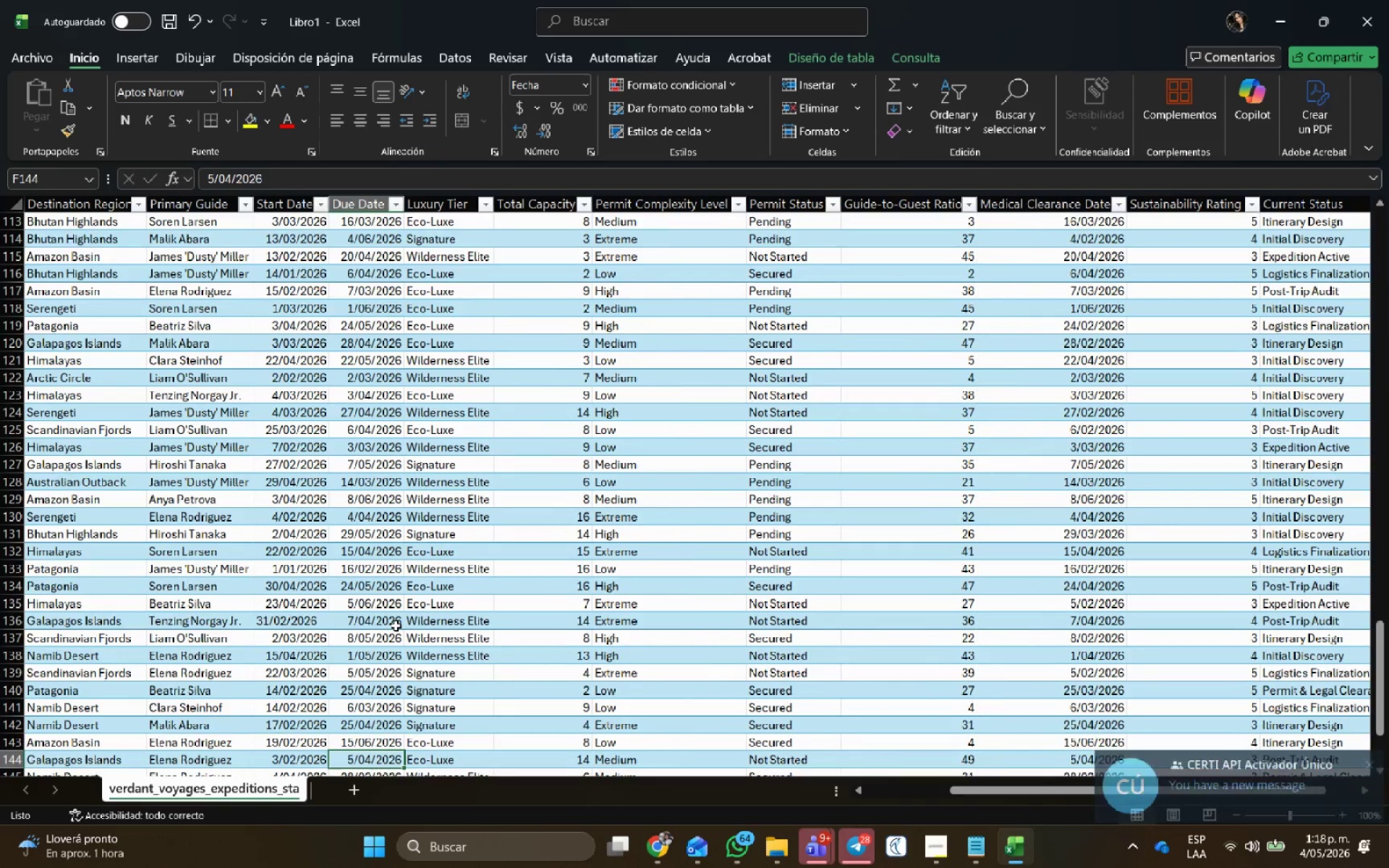 
key(ArrowDown)
 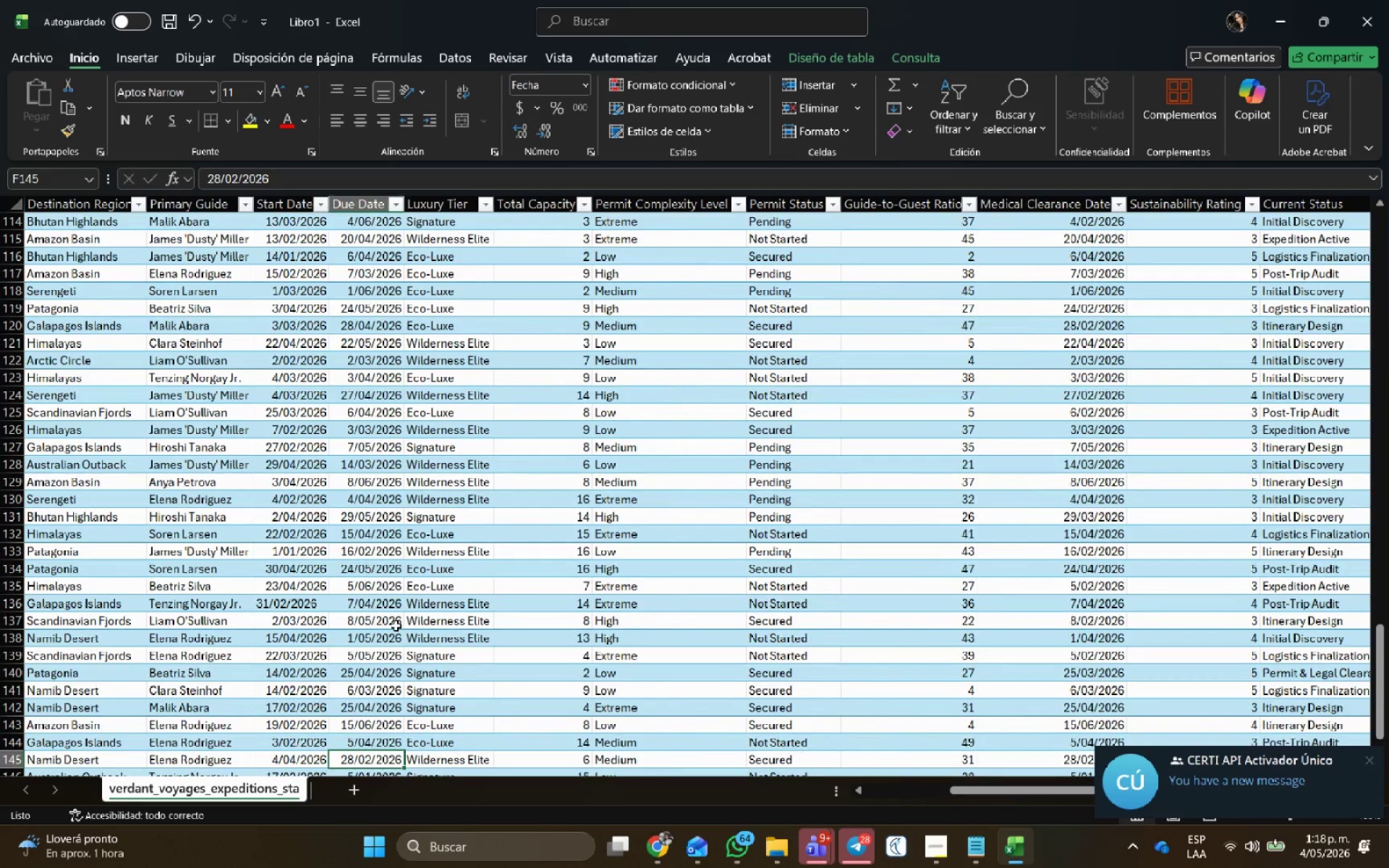 
key(ArrowDown)
 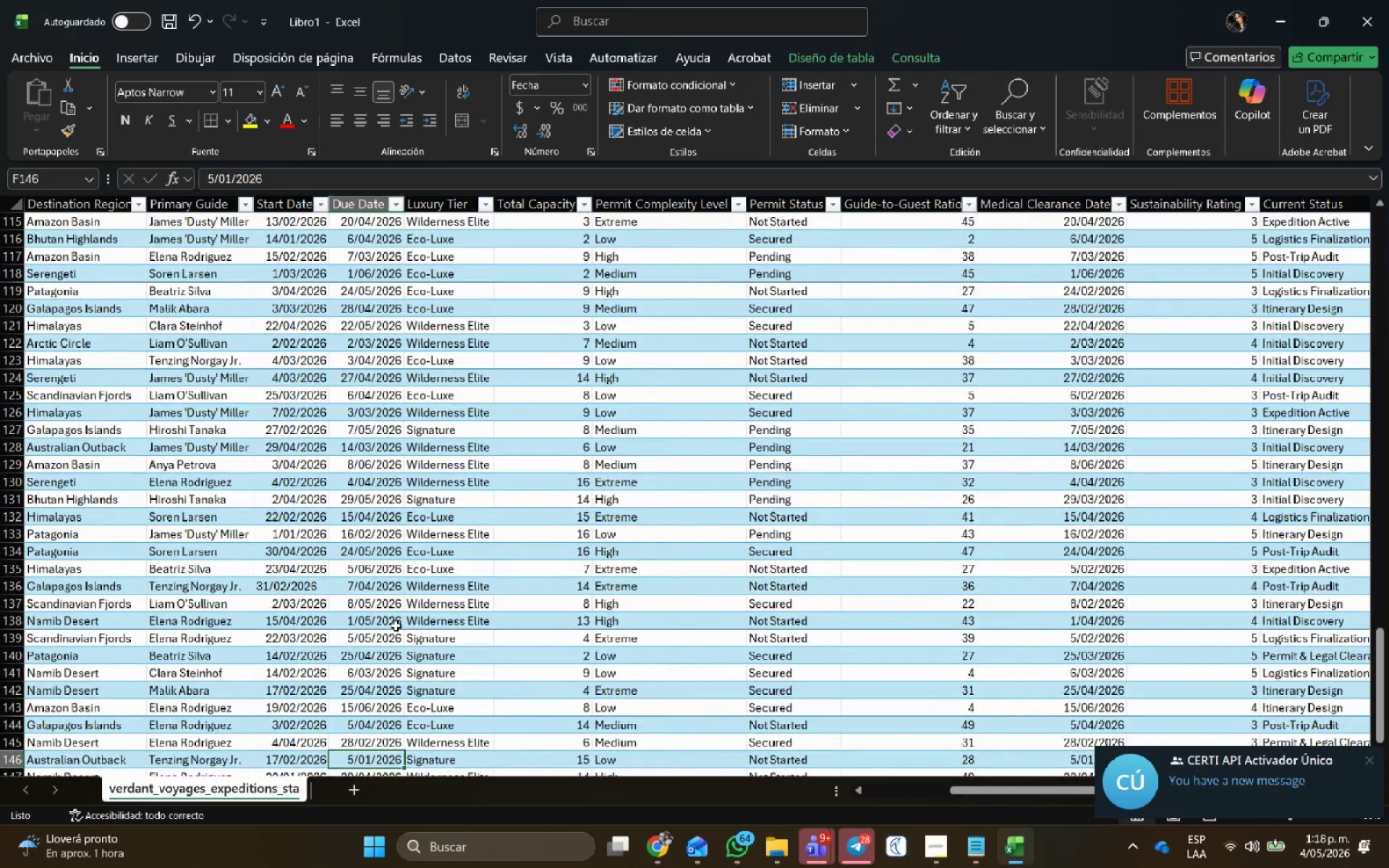 
key(ArrowDown)
 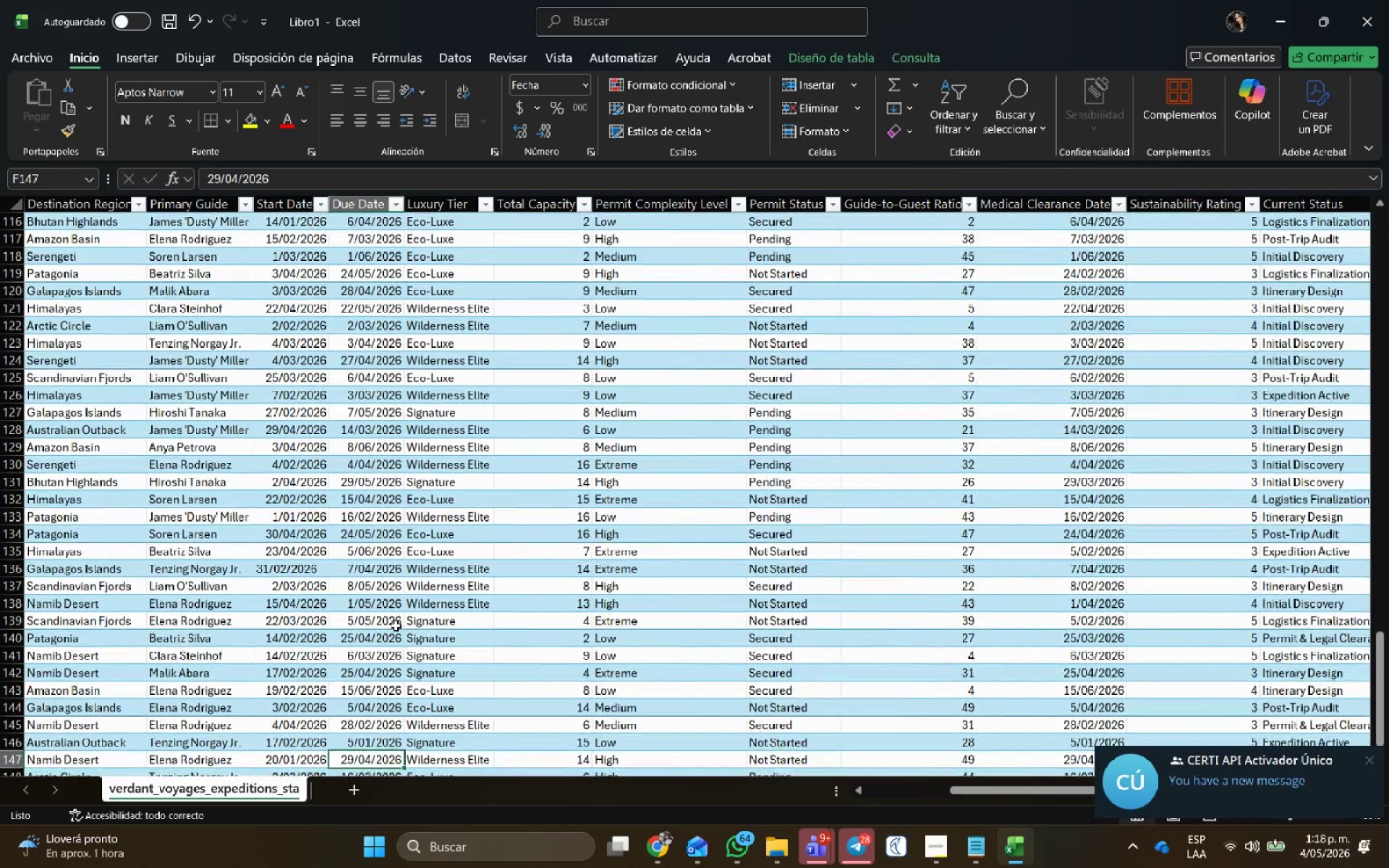 
key(ArrowDown)
 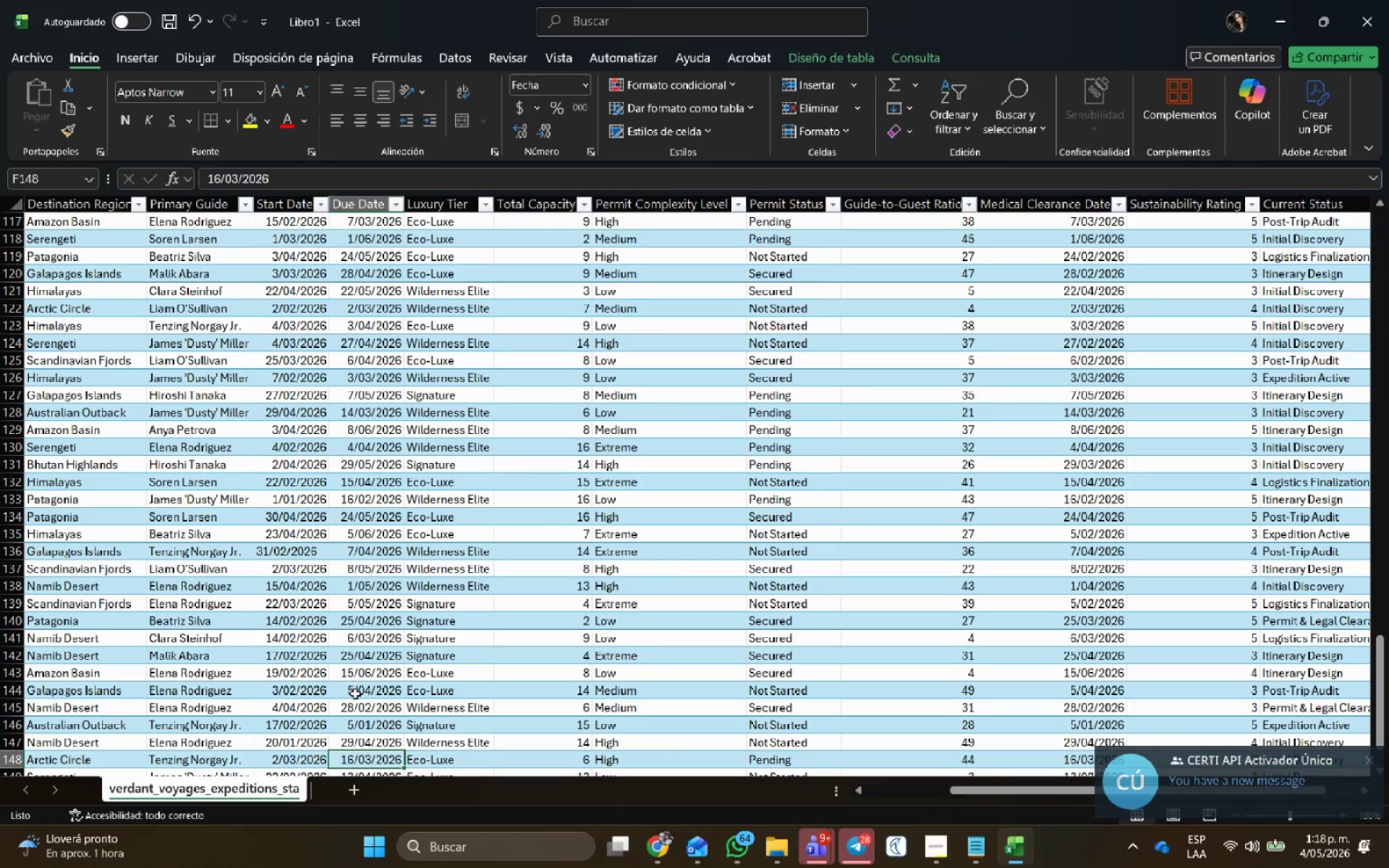 
double_click([367, 710])
 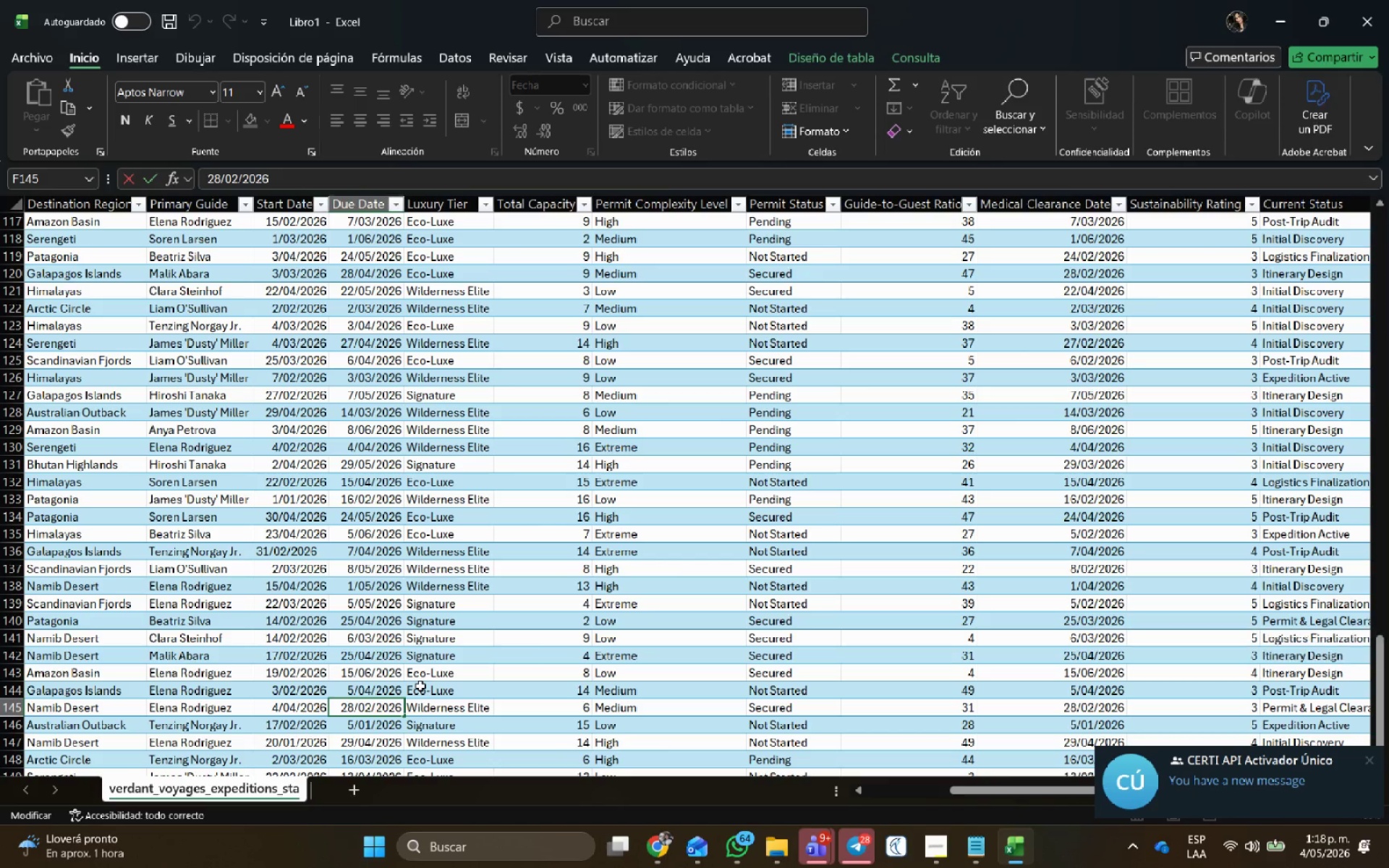 
key(Delete)
 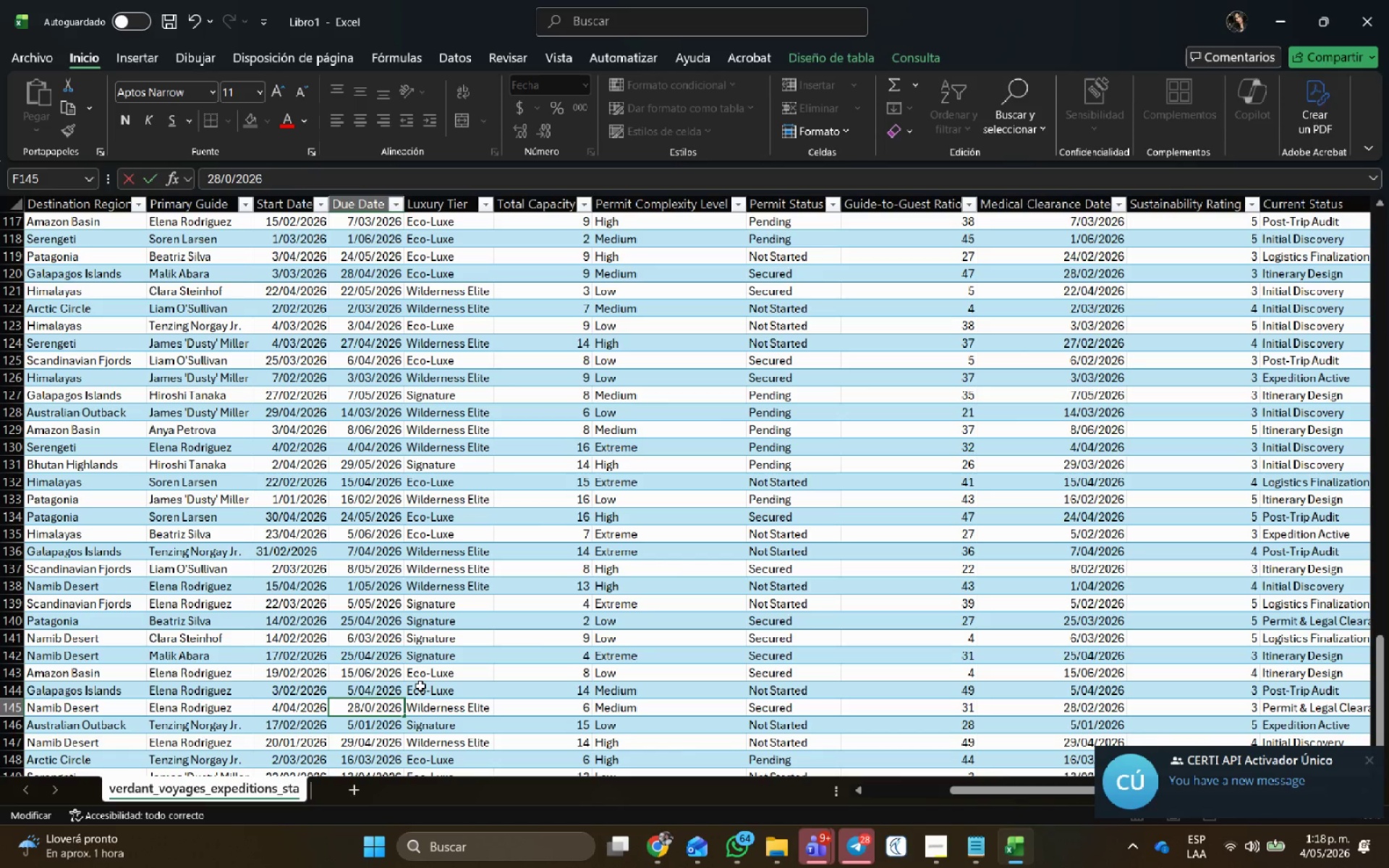 
key(Numpad5)
 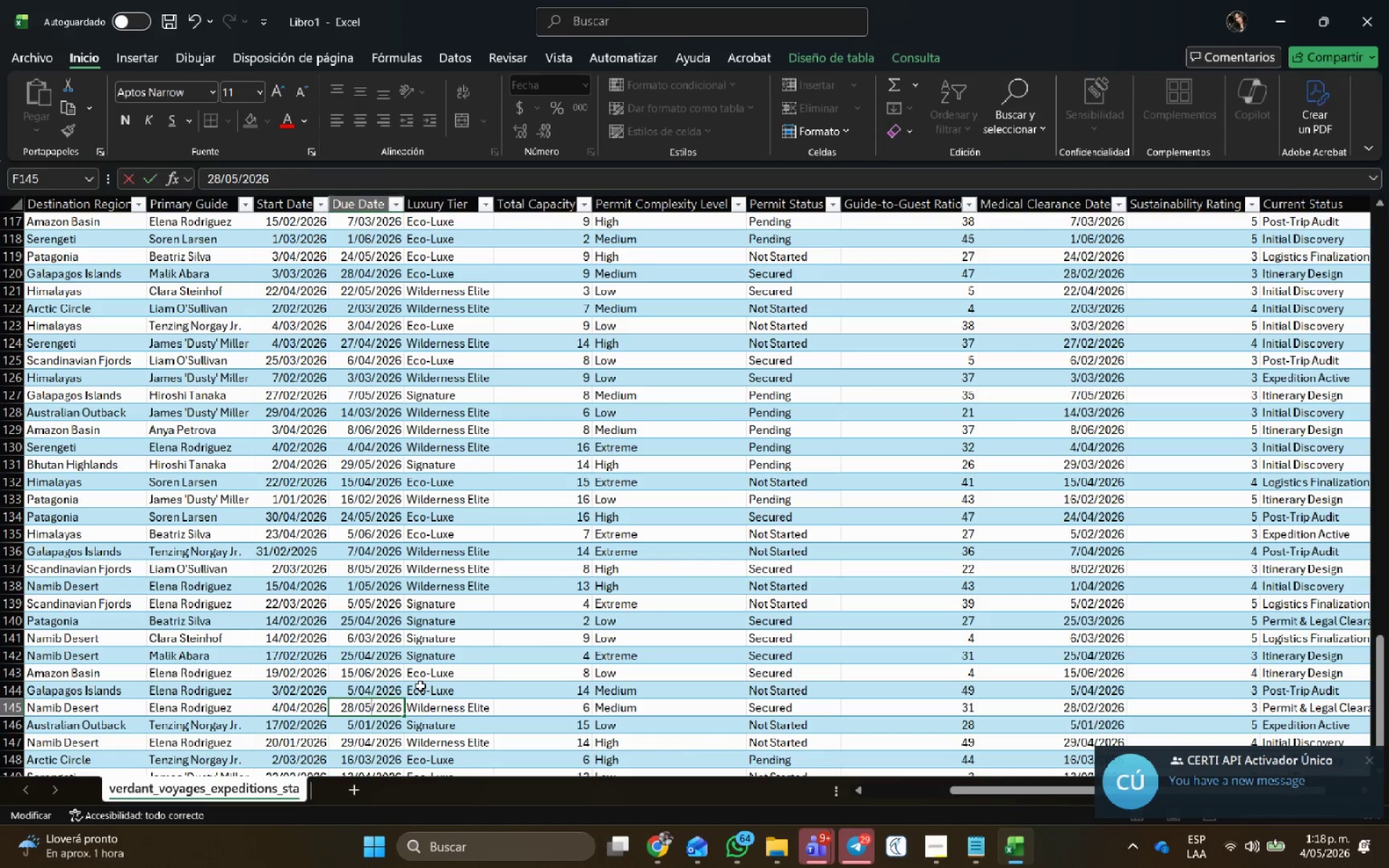 
key(NumpadEnter)
 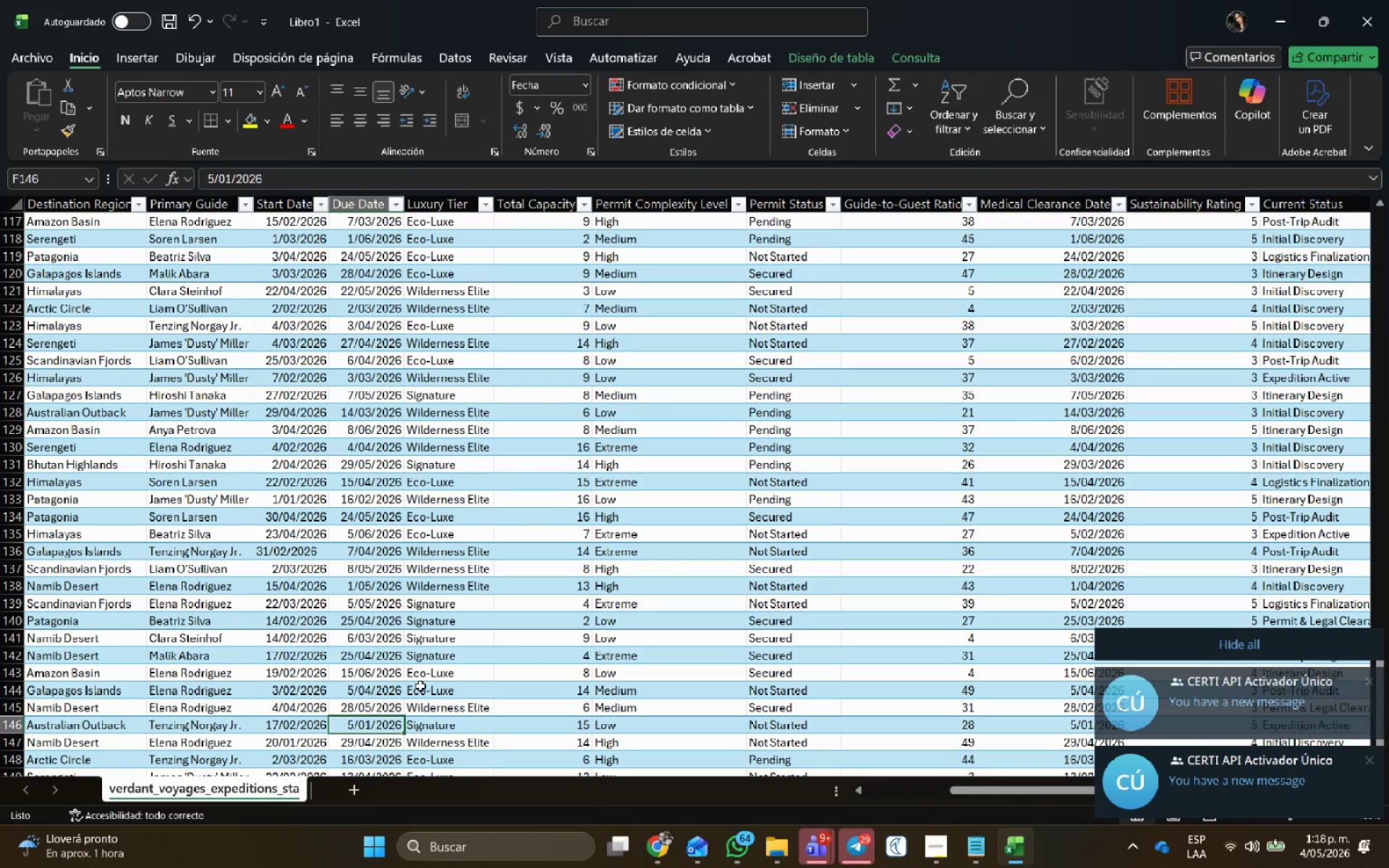 
scroll: coordinate [420, 686], scroll_direction: down, amount: 1.0
 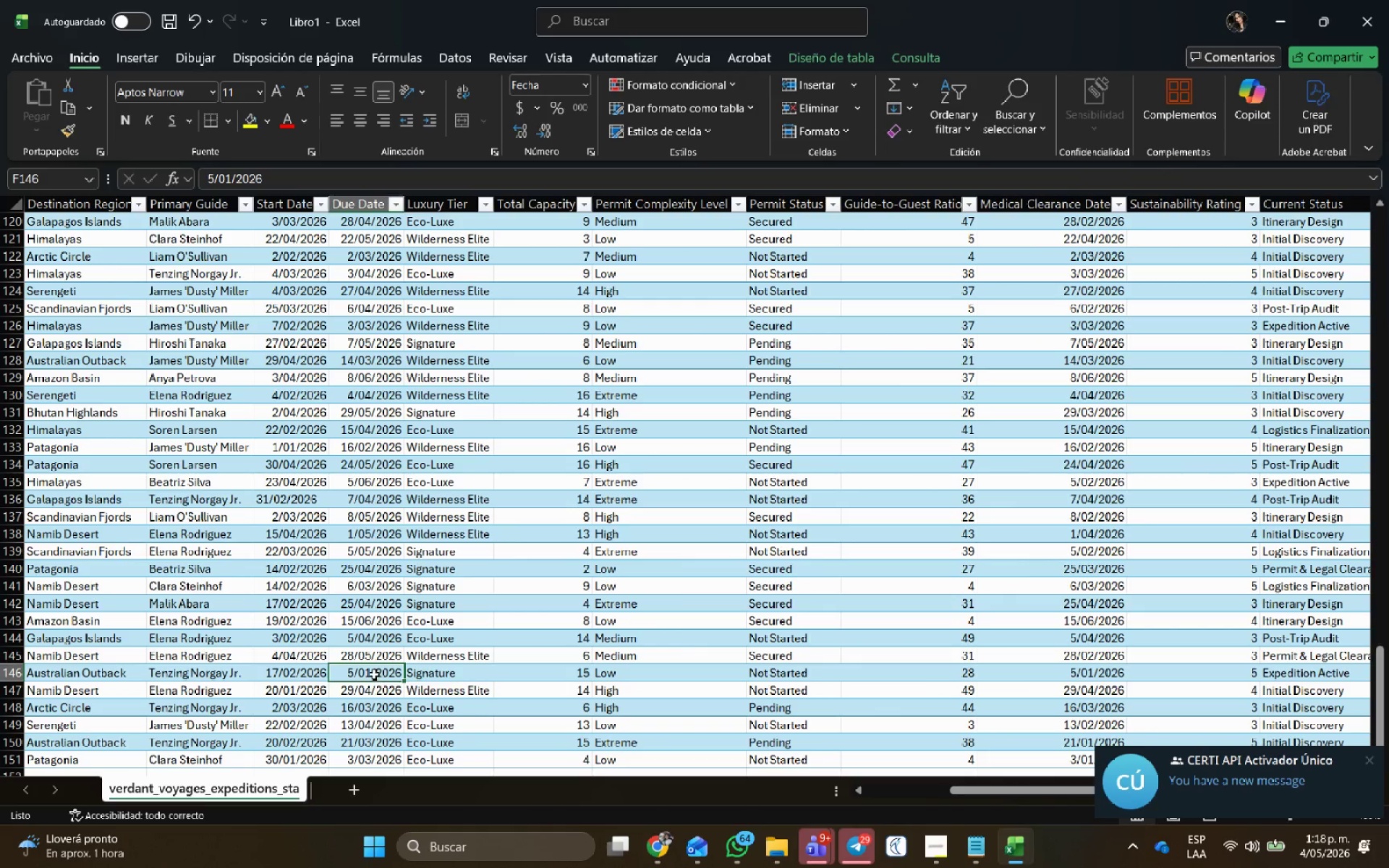 
double_click([370, 671])
 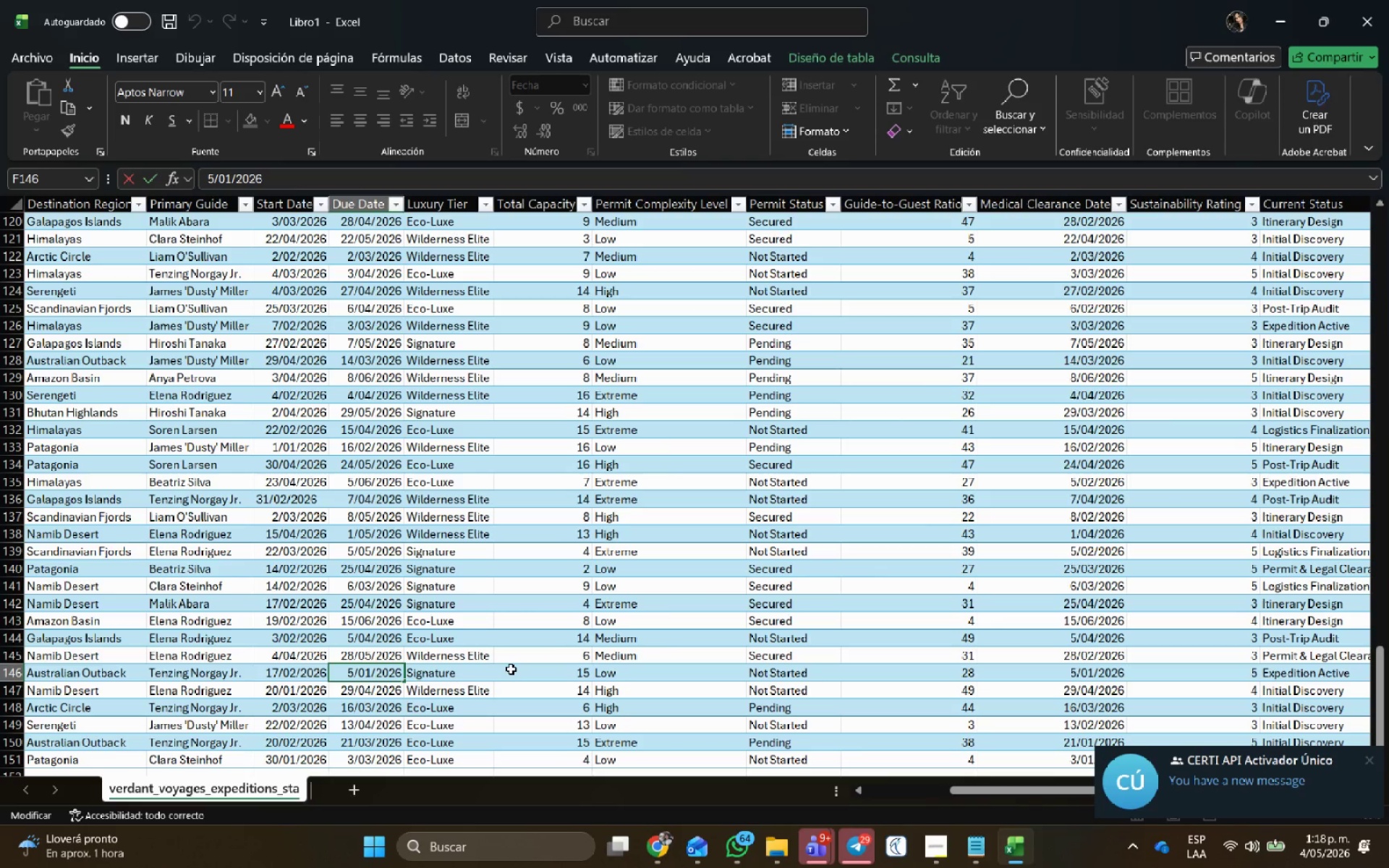 
key(Backspace)
 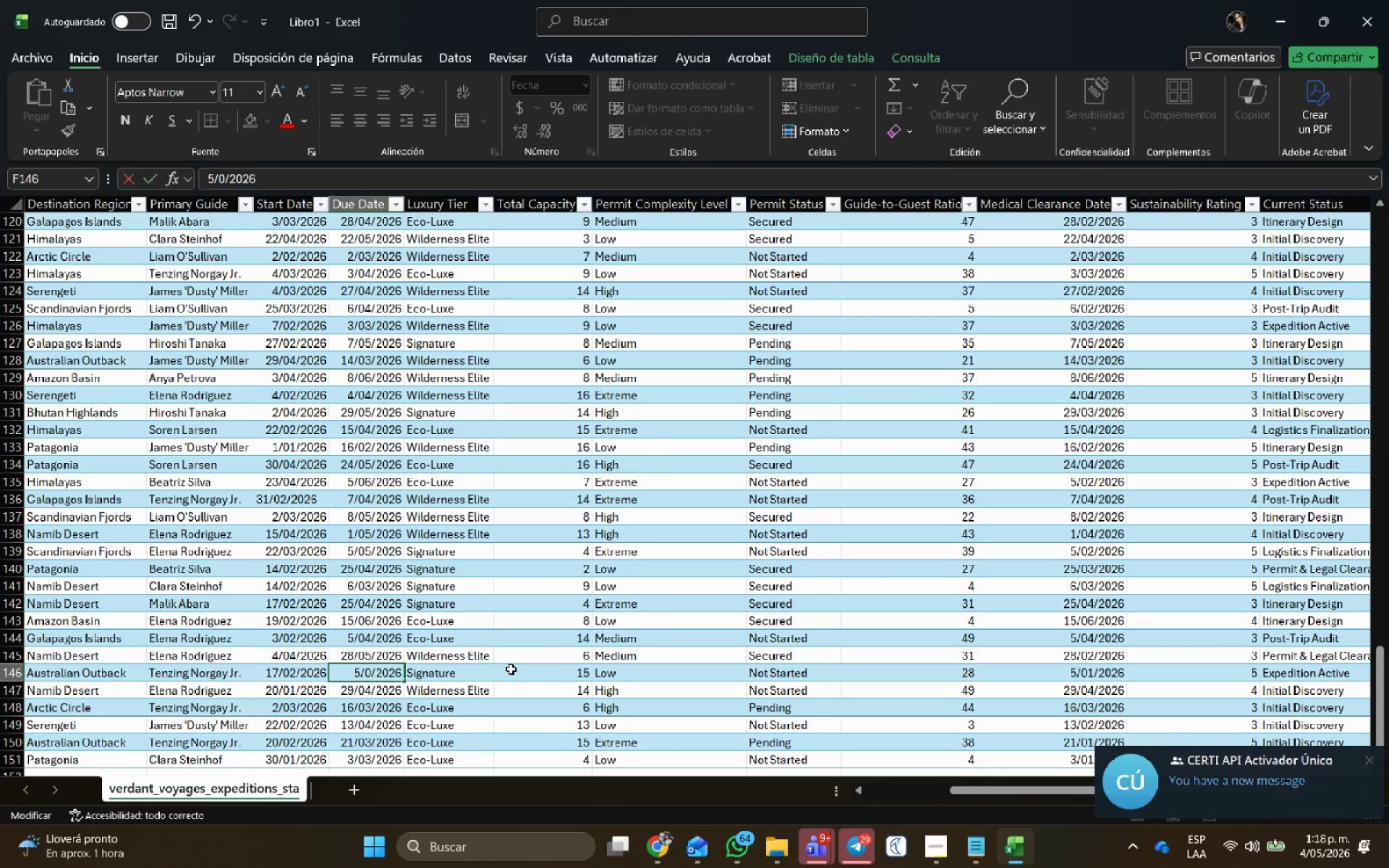 
key(Numpad5)
 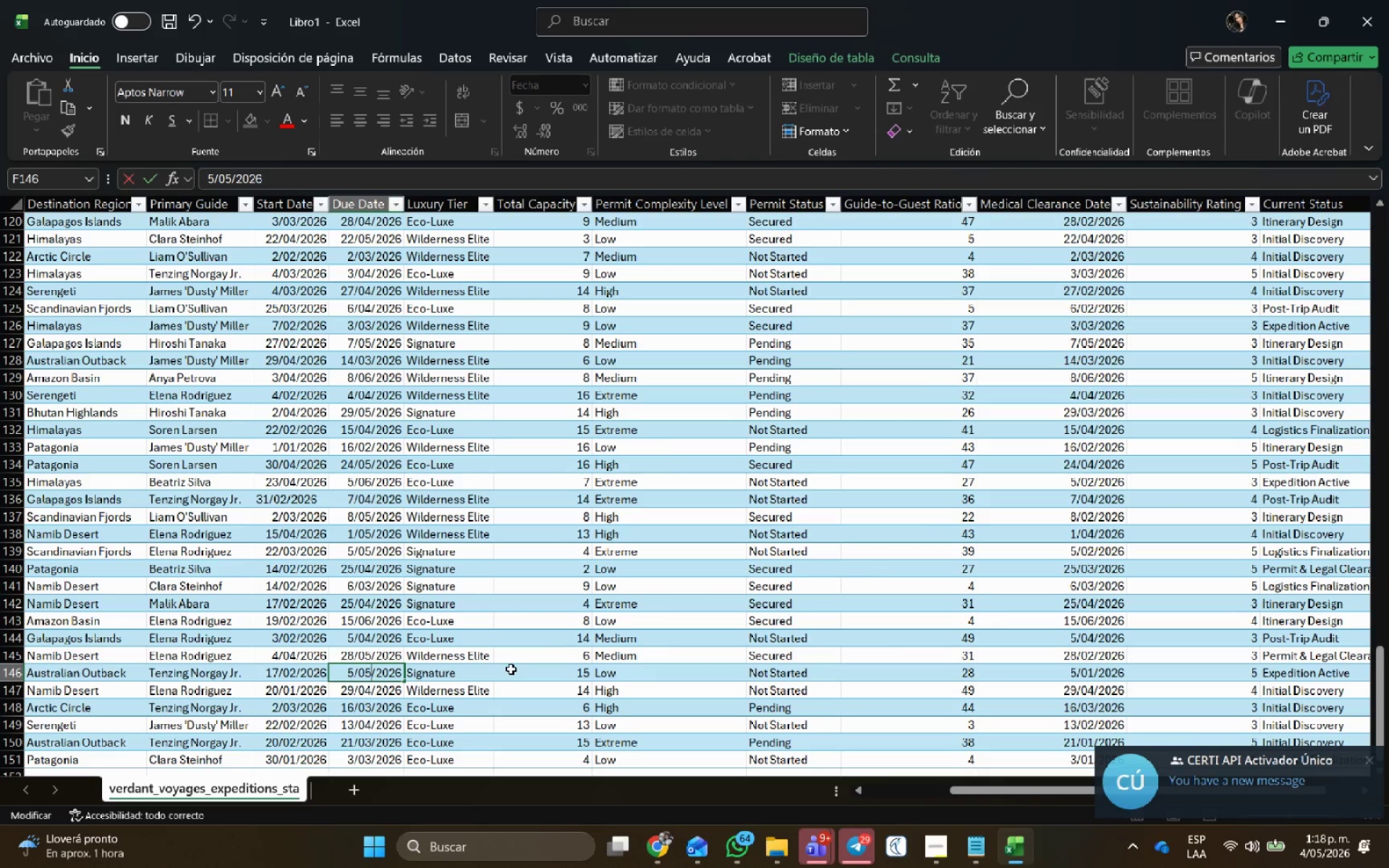 
key(NumpadEnter)
 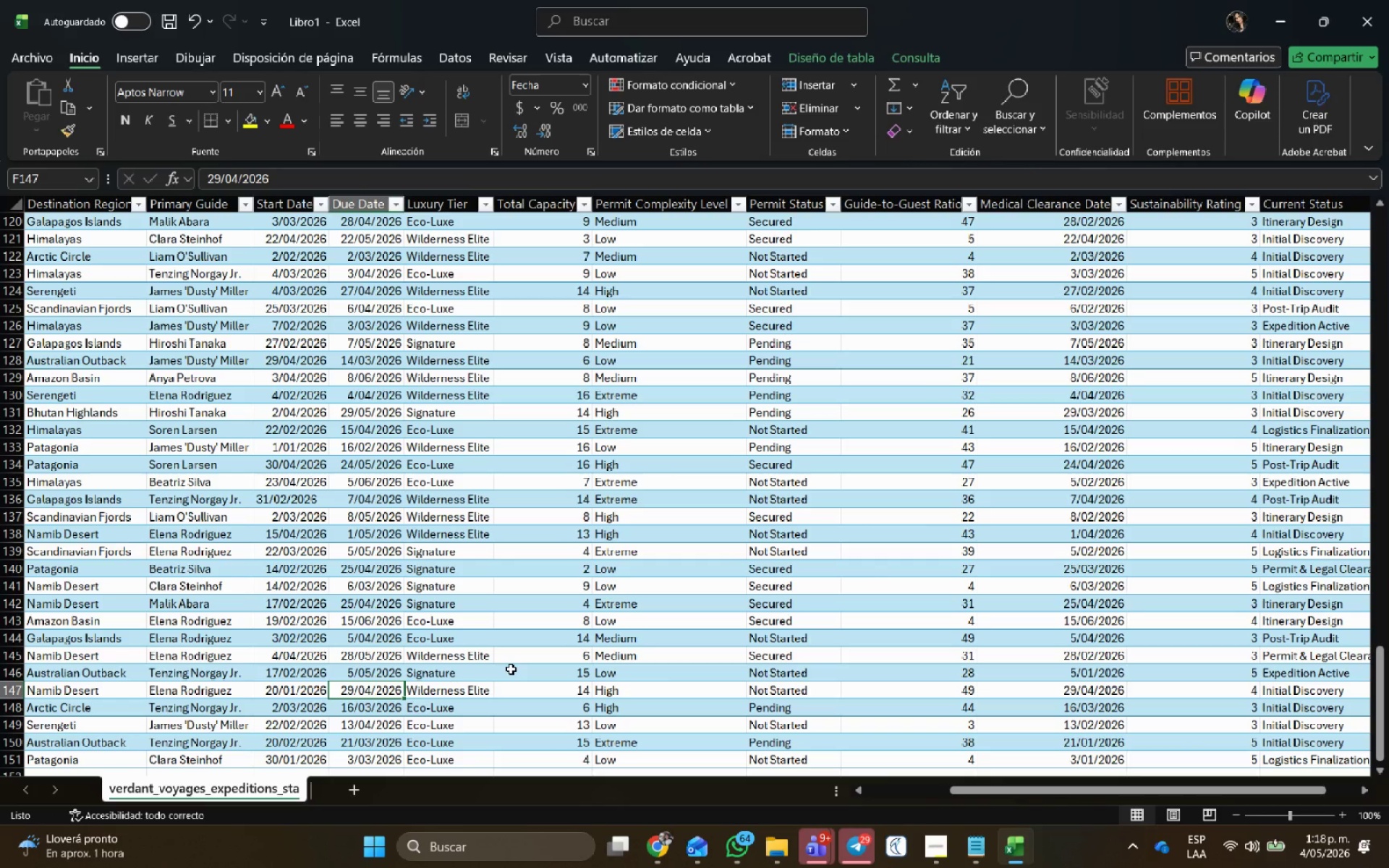 
wait(6.23)
 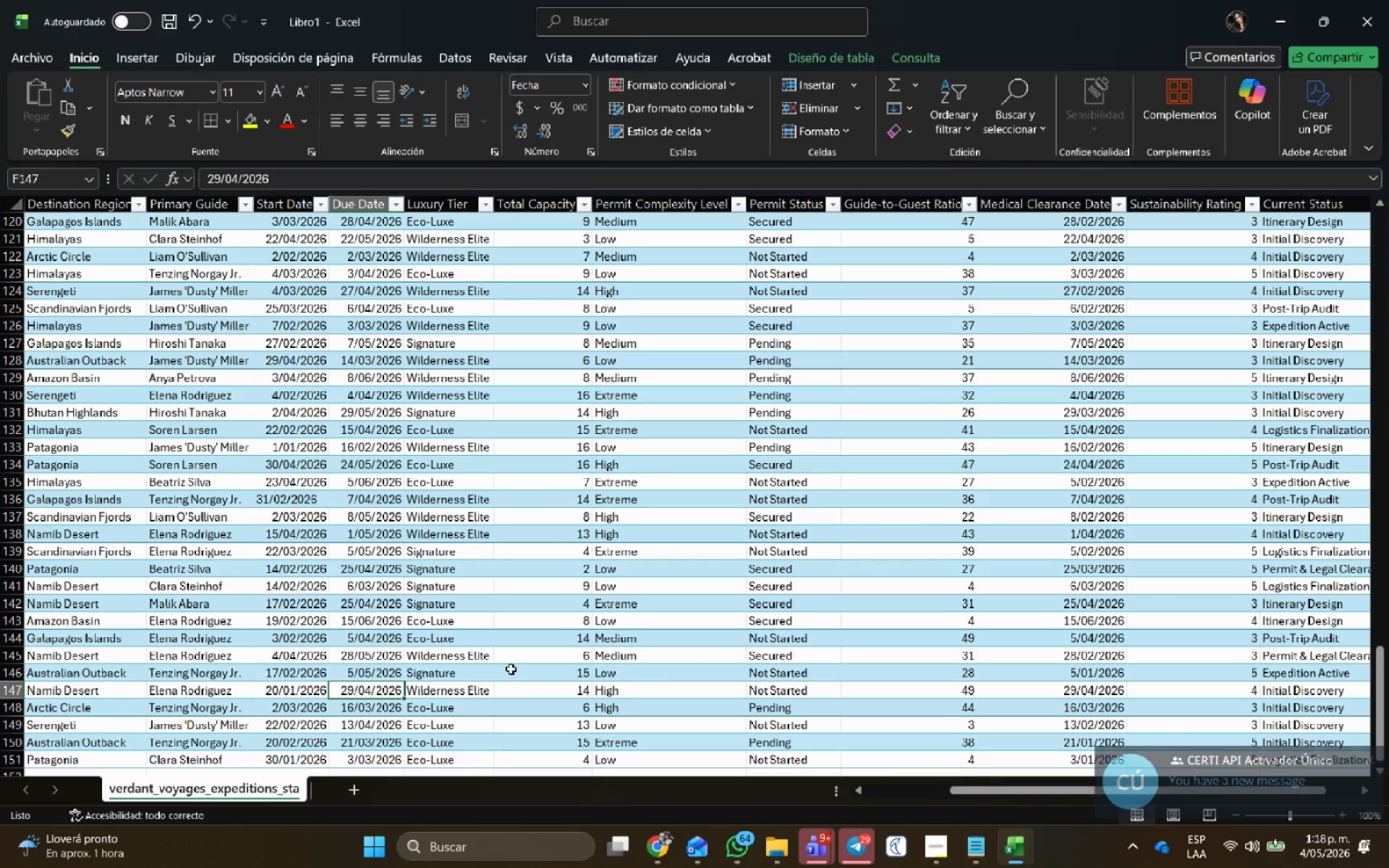 
key(ArrowDown)
 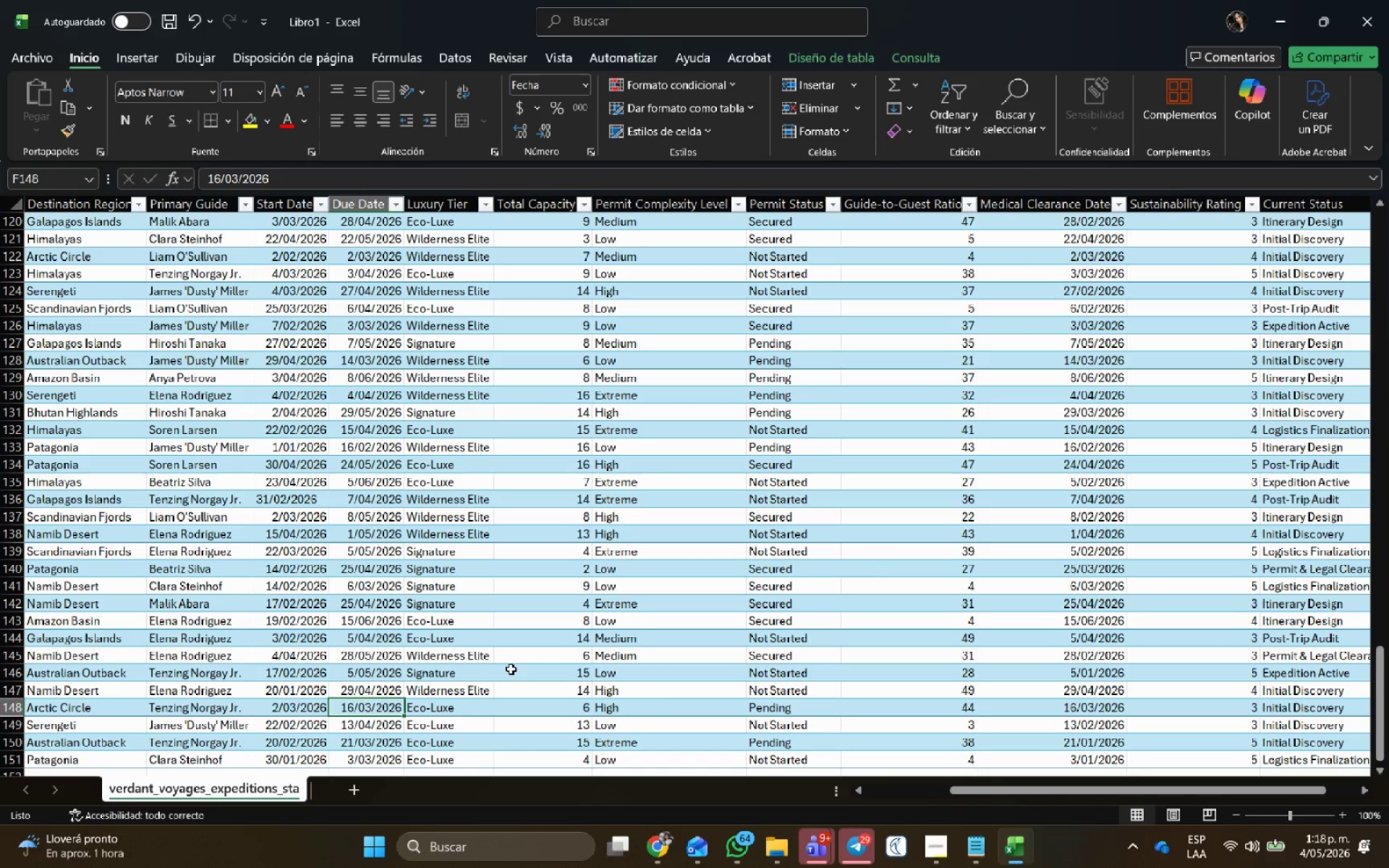 
key(ArrowDown)
 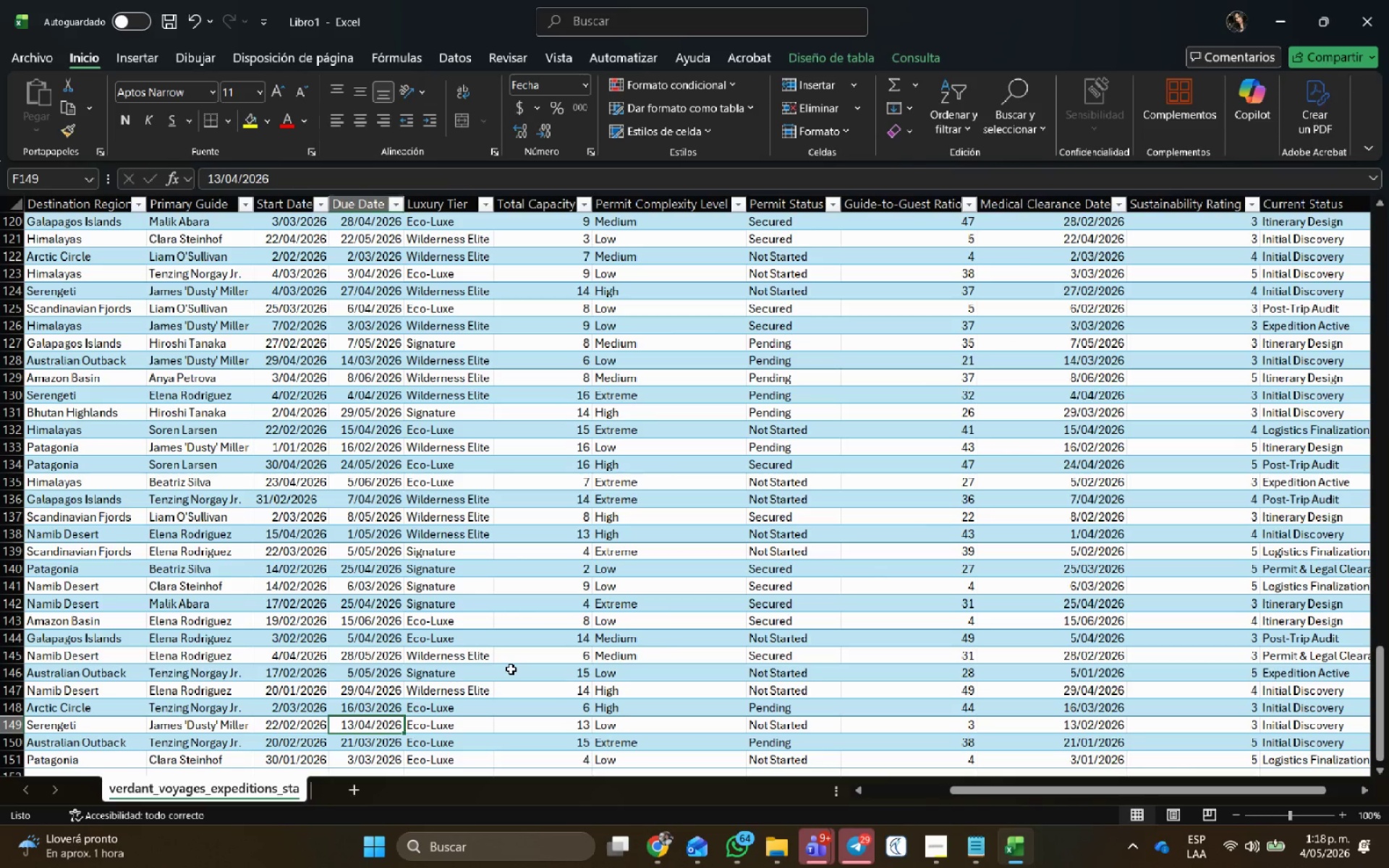 
key(ArrowDown)
 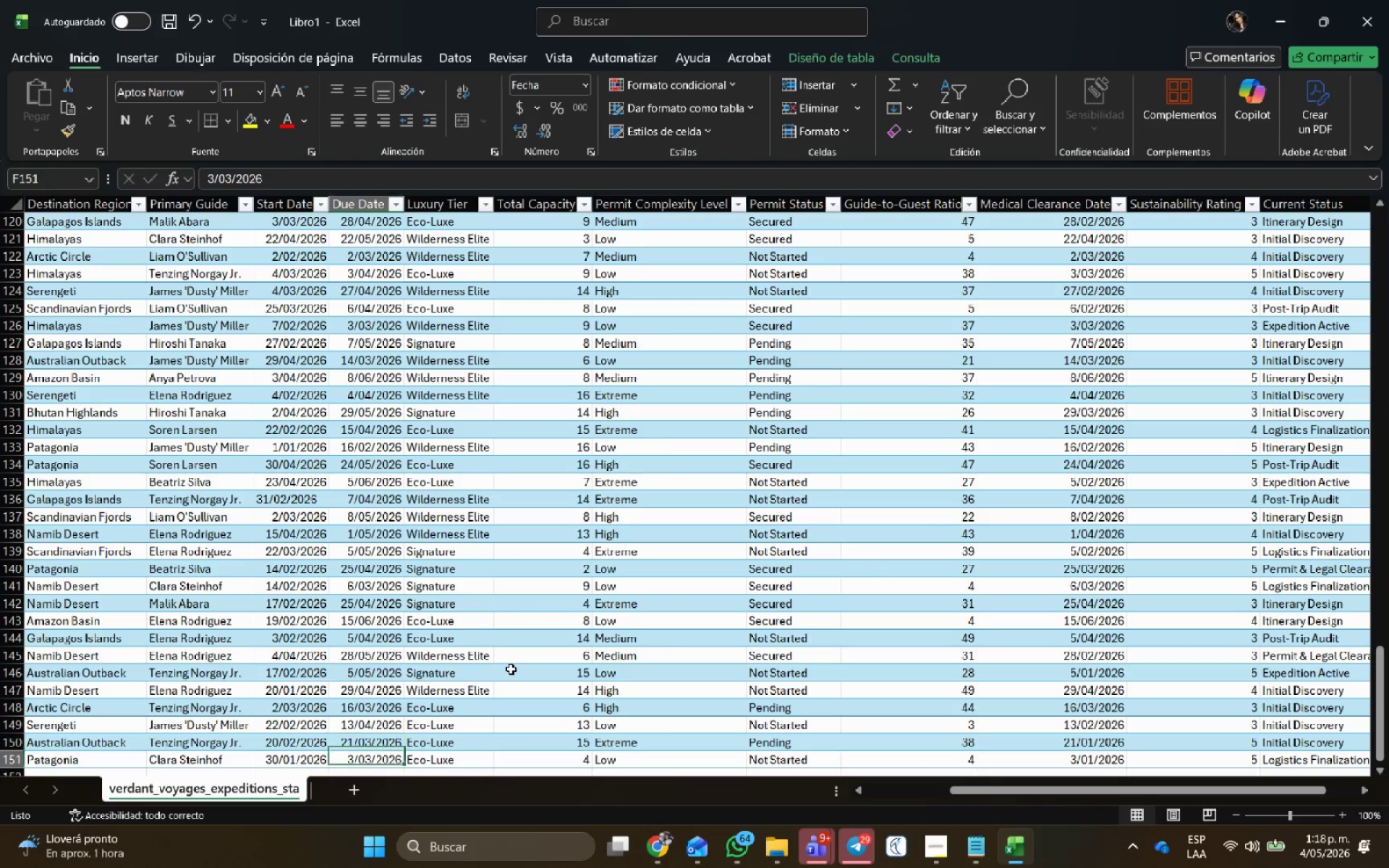 
key(ArrowDown)
 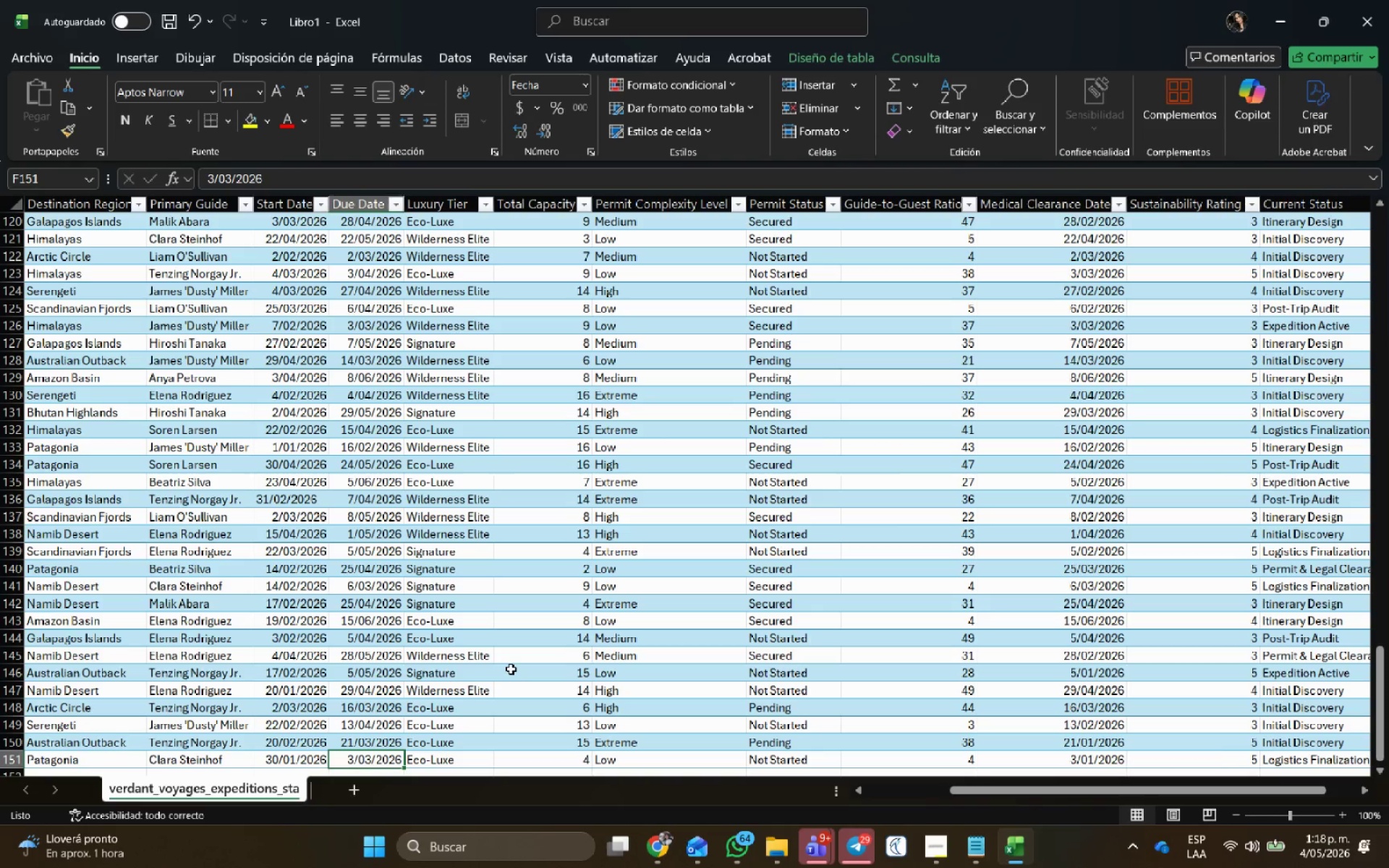 
key(ArrowDown)
 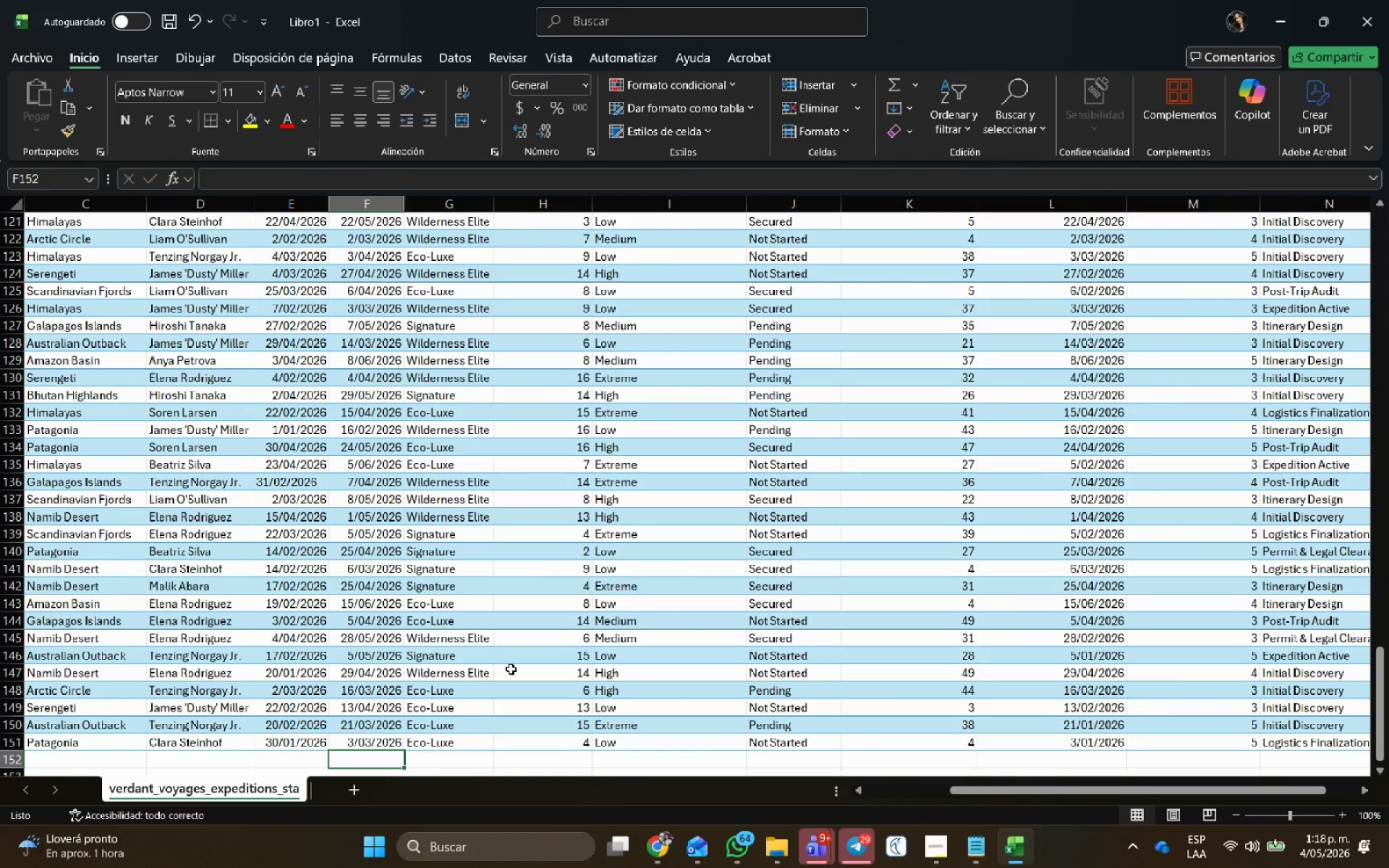 
scroll: coordinate [422, 739], scroll_direction: up, amount: 26.0
 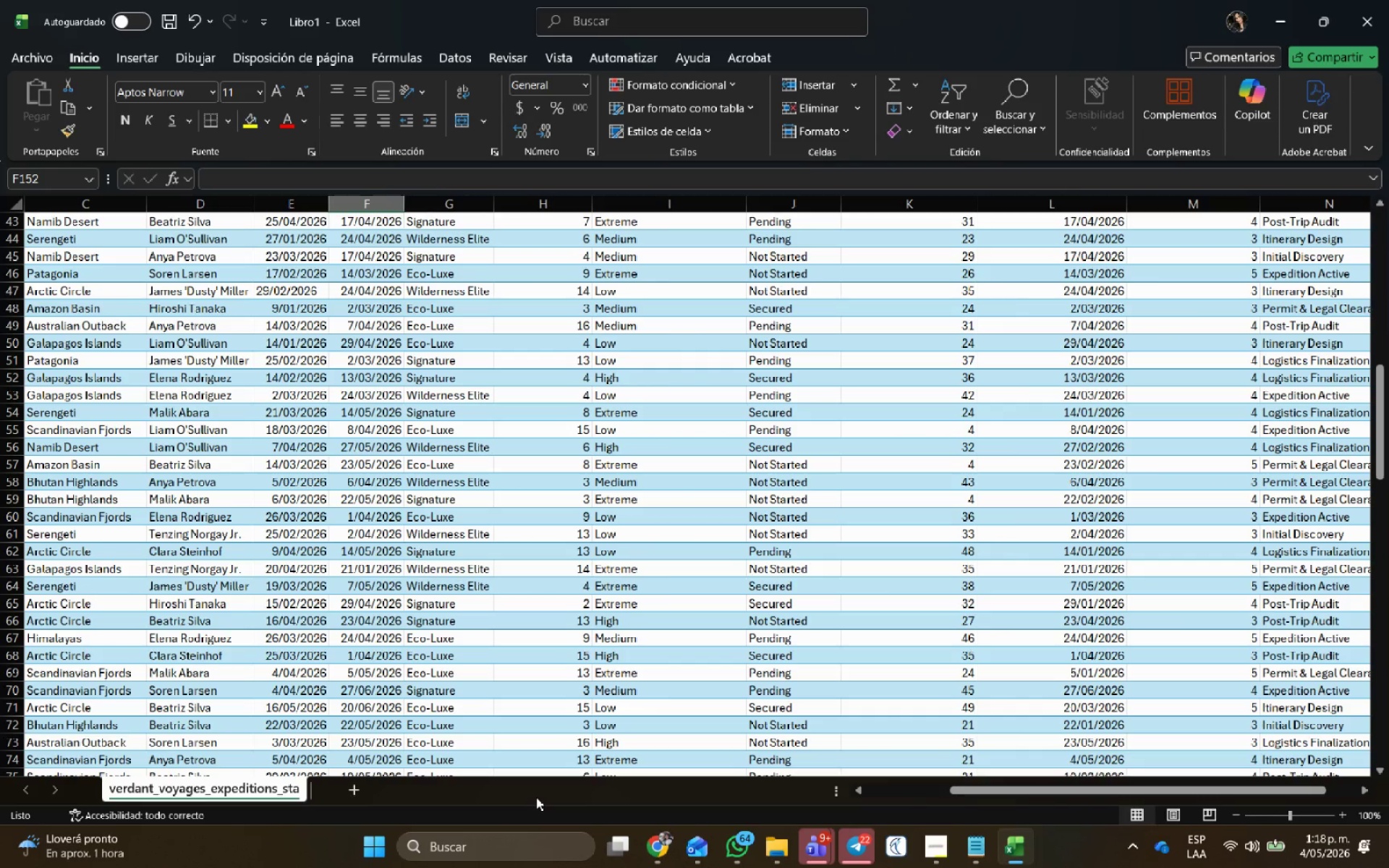 
wait(9.43)
 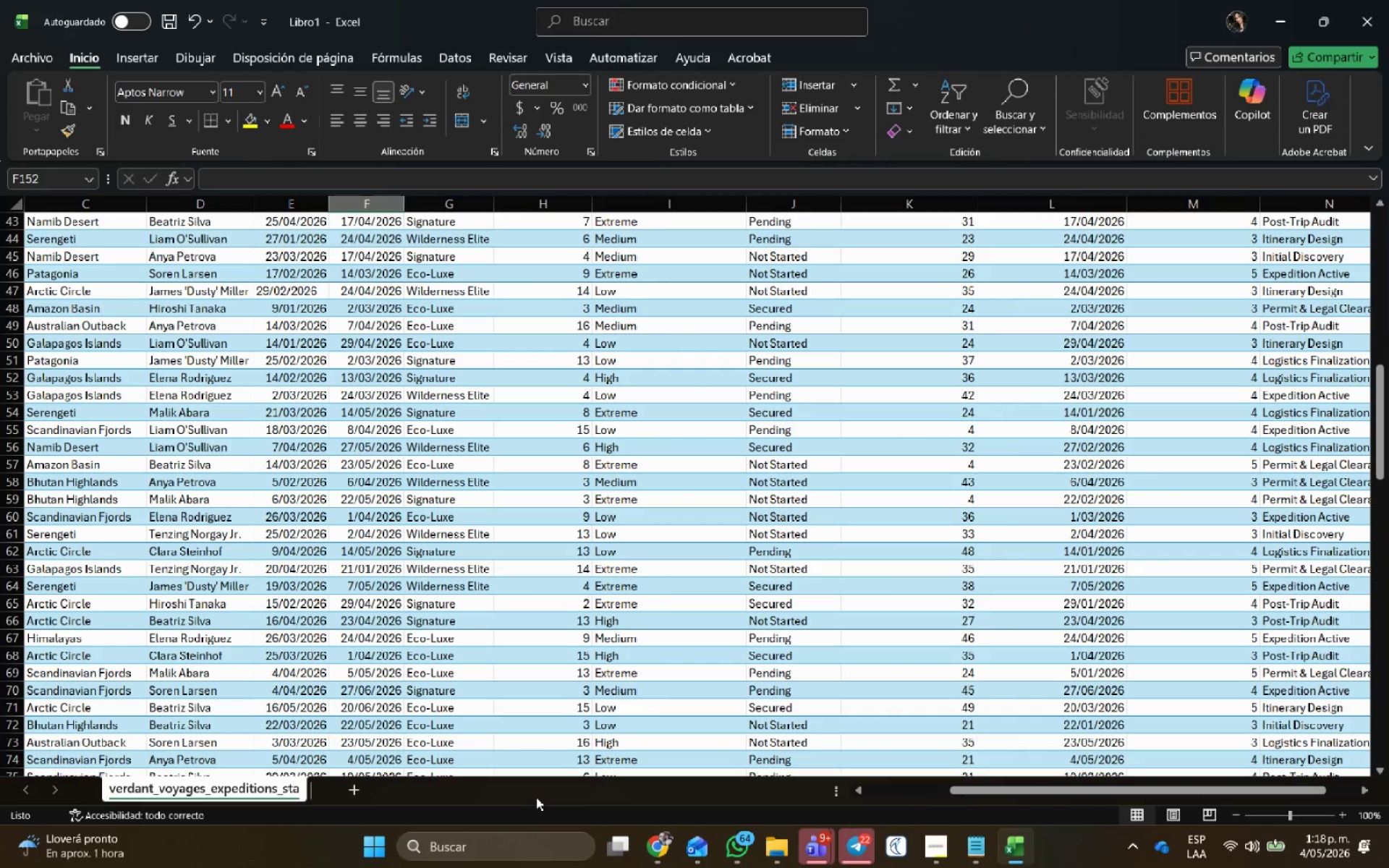 
scroll: coordinate [581, 556], scroll_direction: up, amount: 24.0
 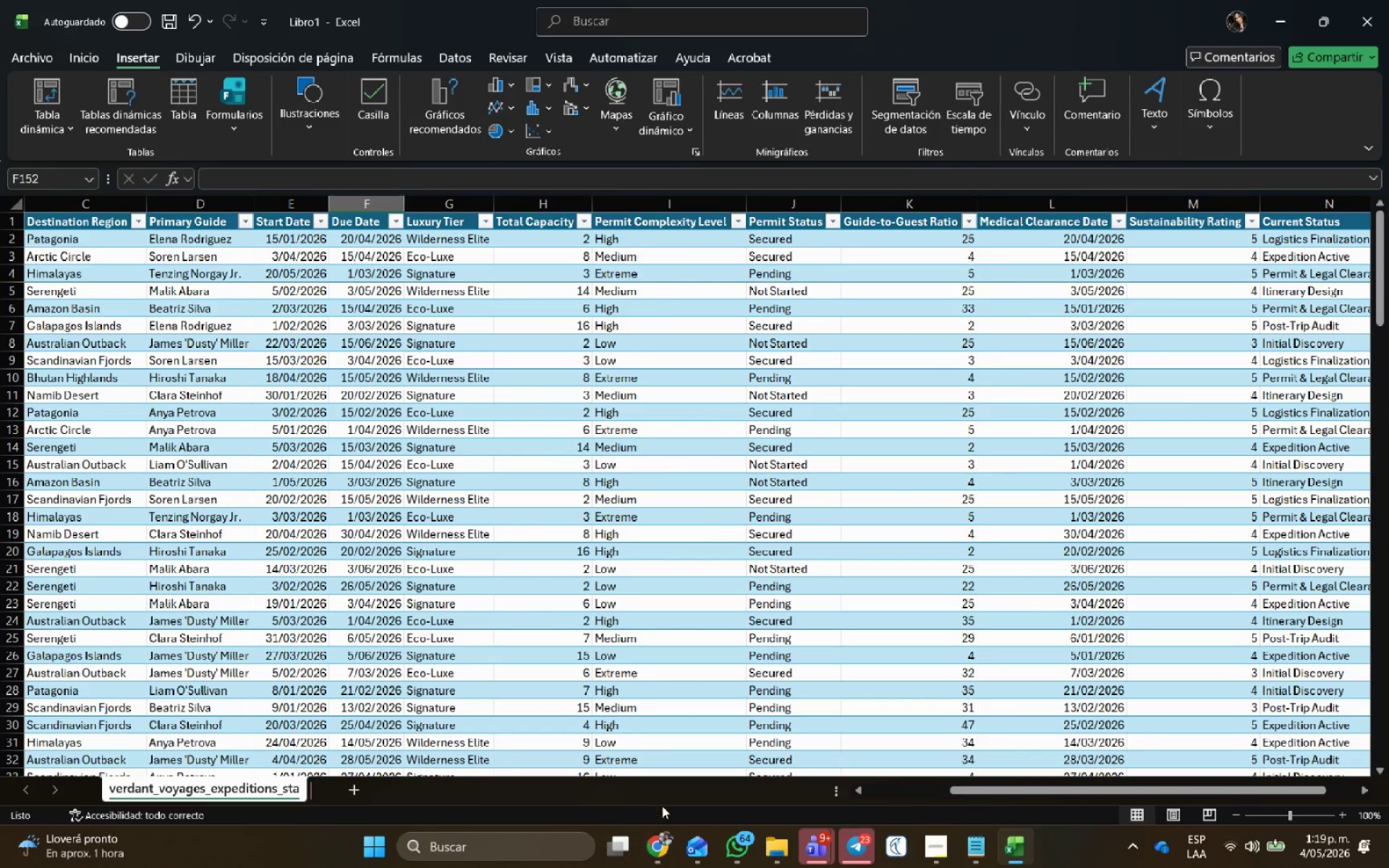 
left_click([666, 838])
 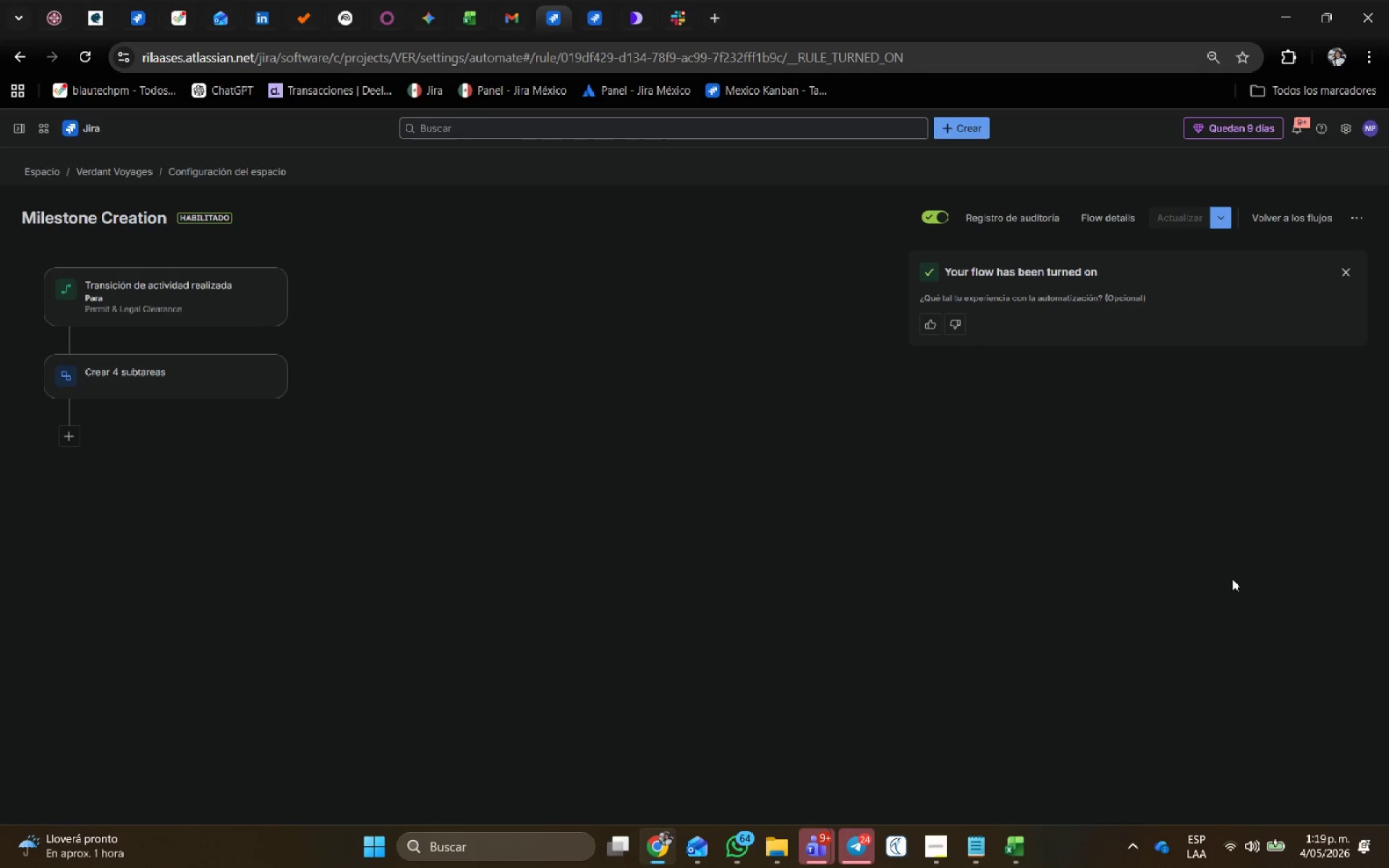 
wait(6.52)
 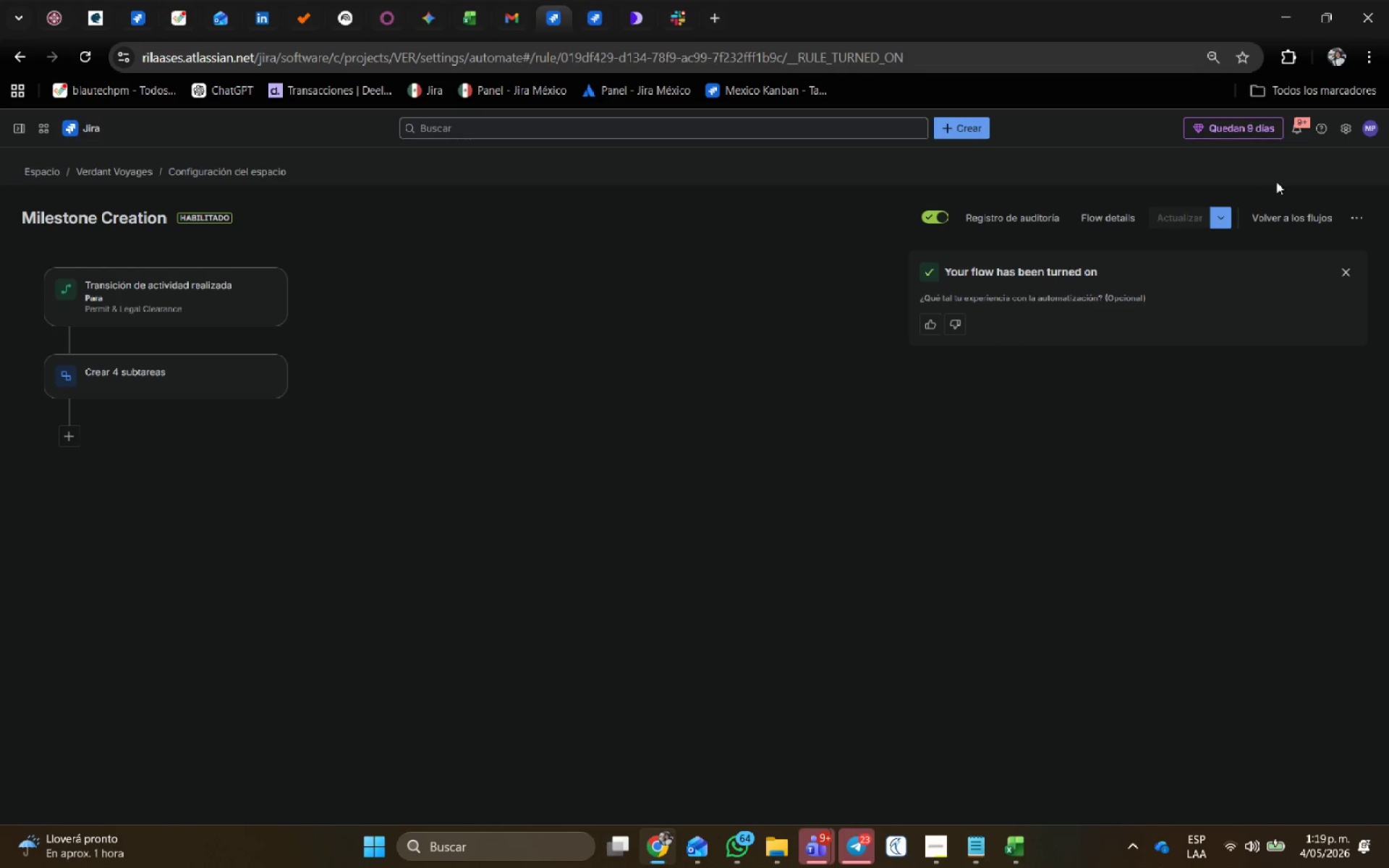 
left_click([1019, 843])
 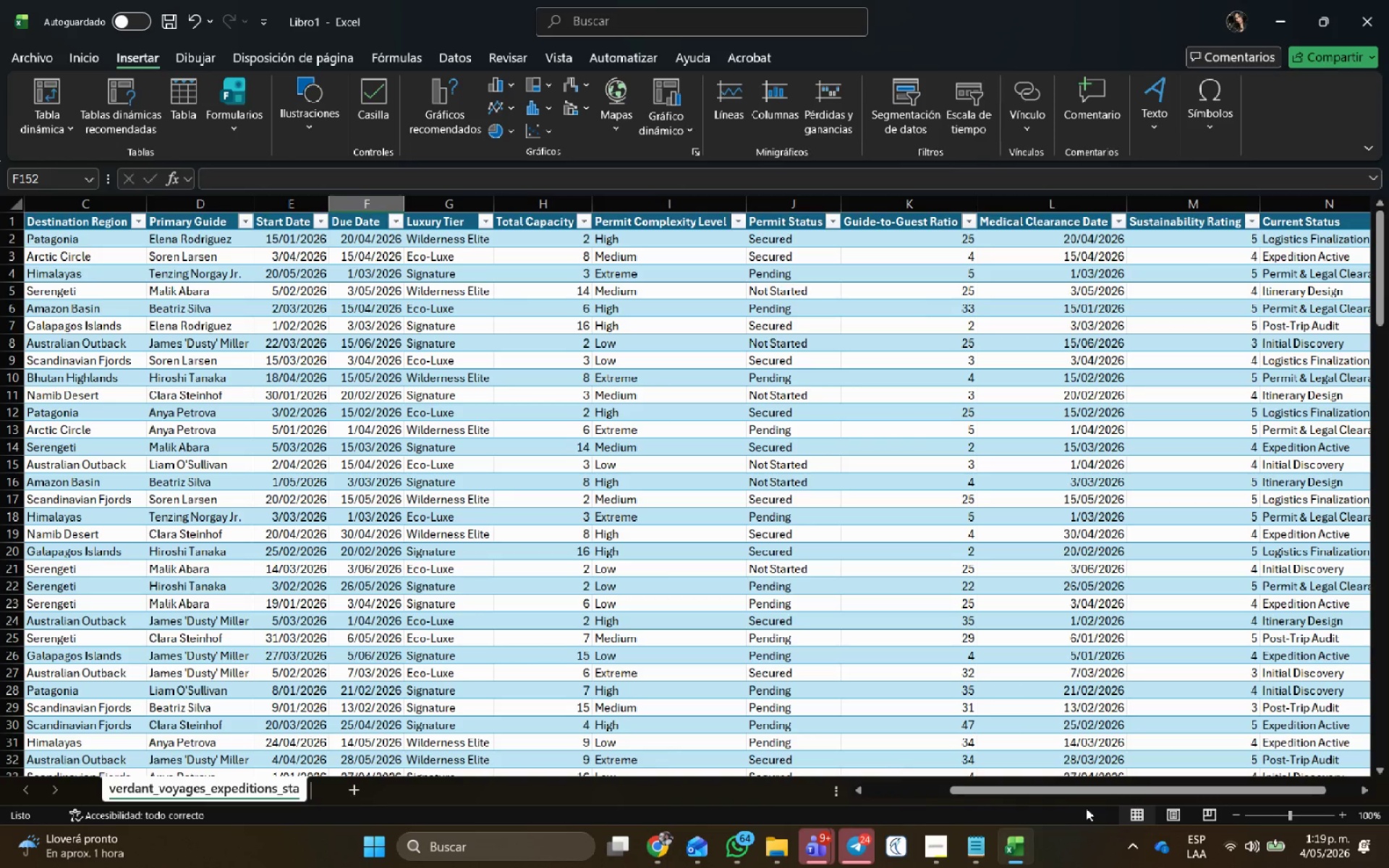 
left_click_drag(start_coordinate=[1071, 796], to_coordinate=[693, 800])
 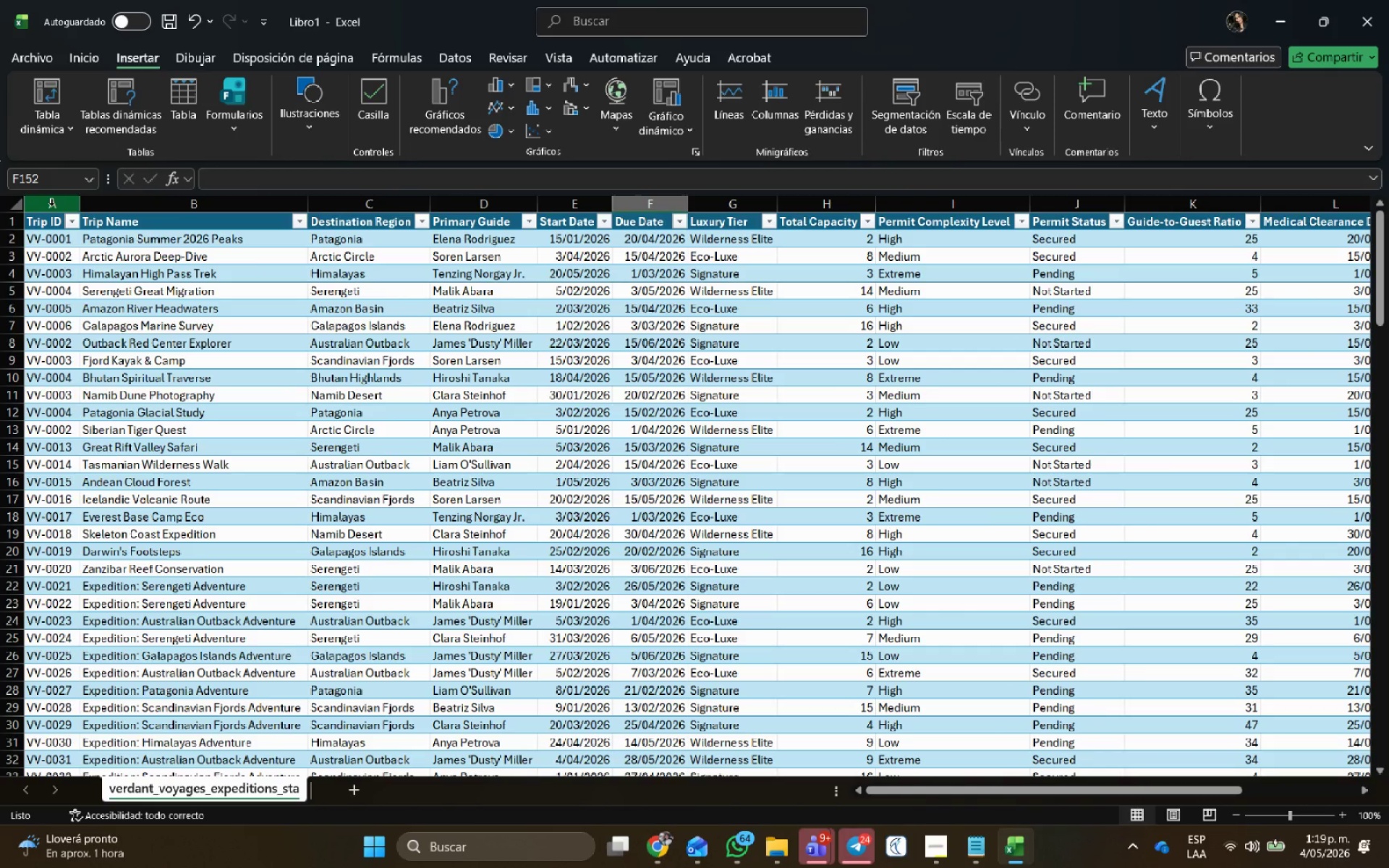 
left_click([51, 205])
 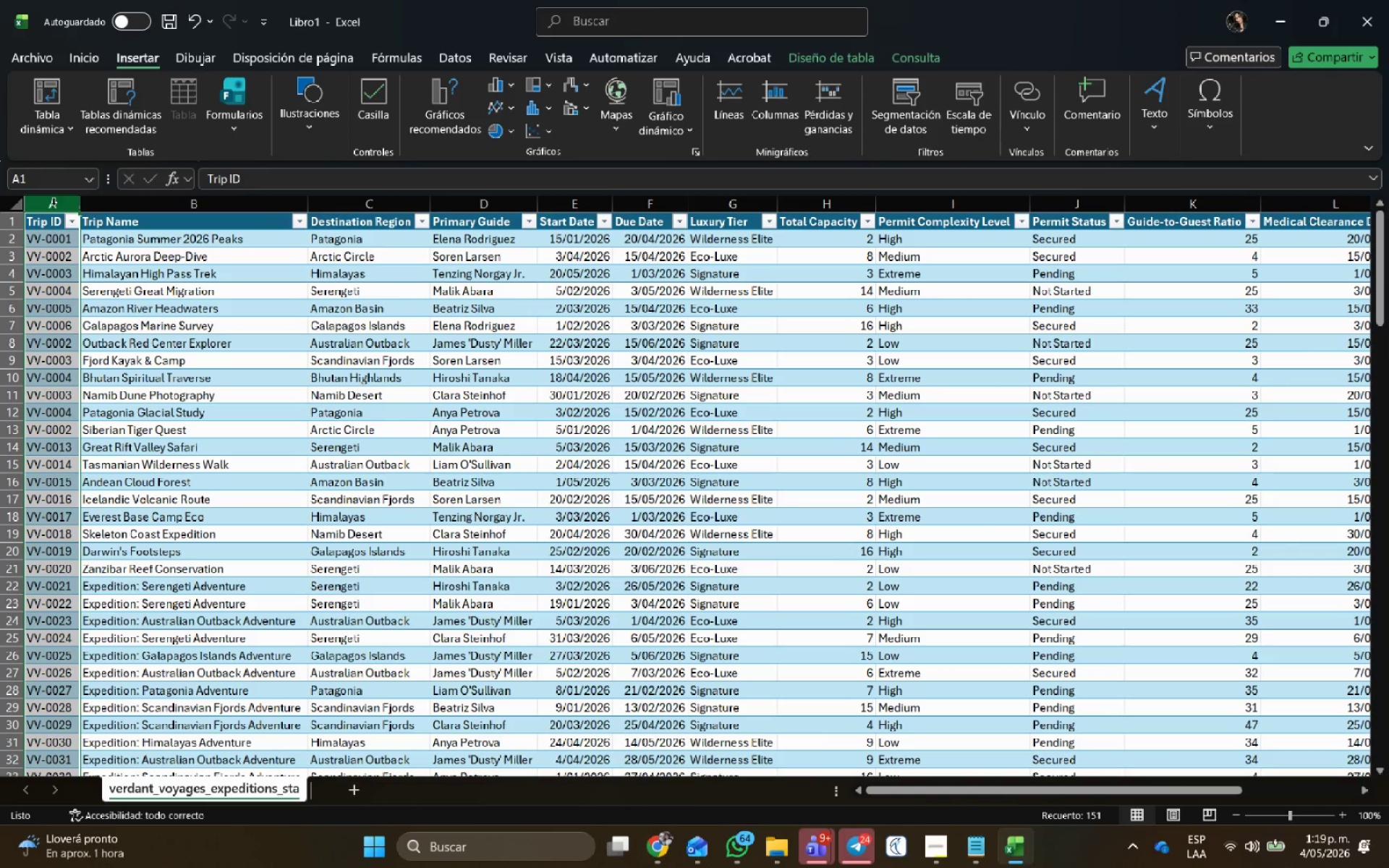 
right_click([53, 203])
 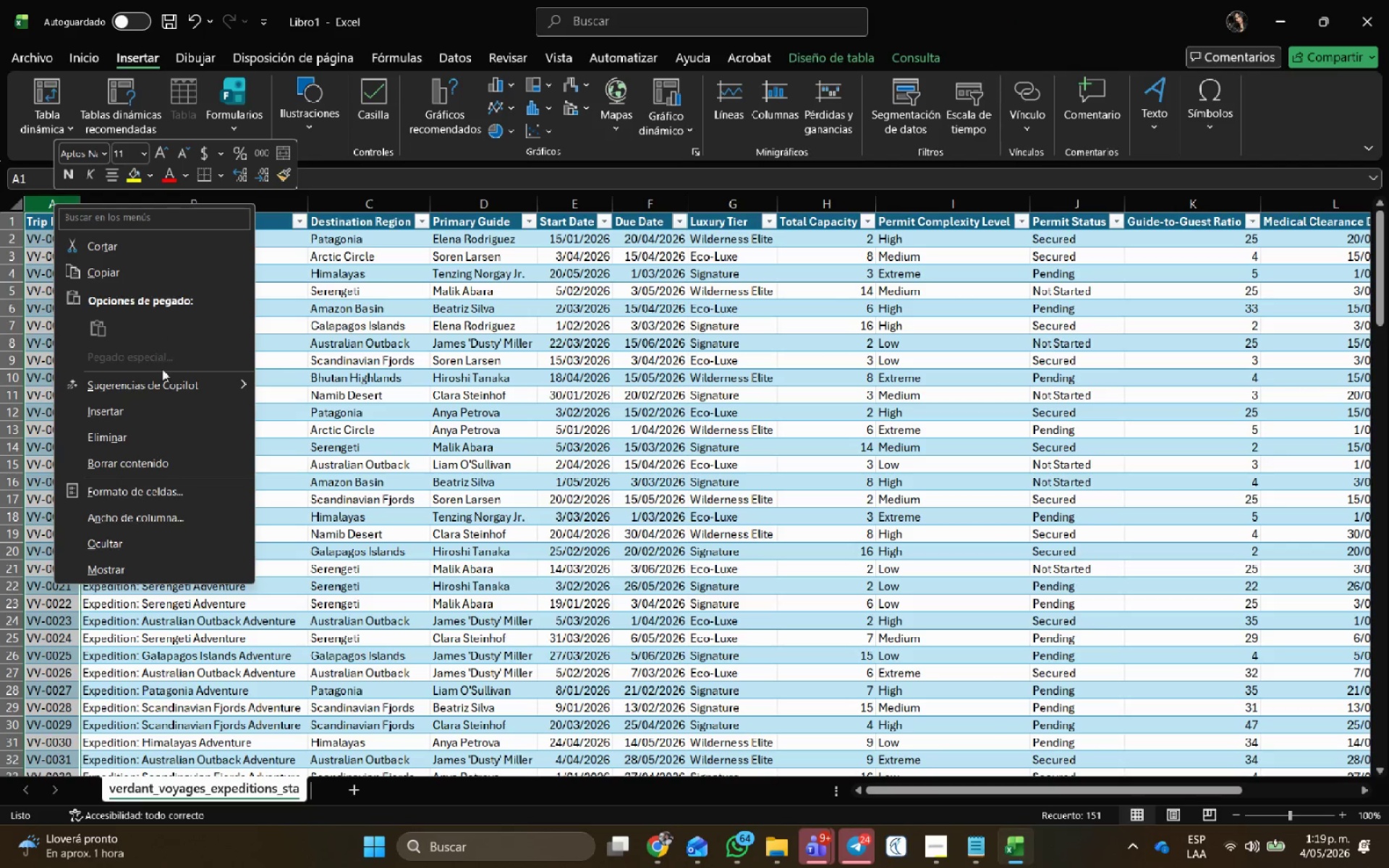 
left_click([504, 299])
 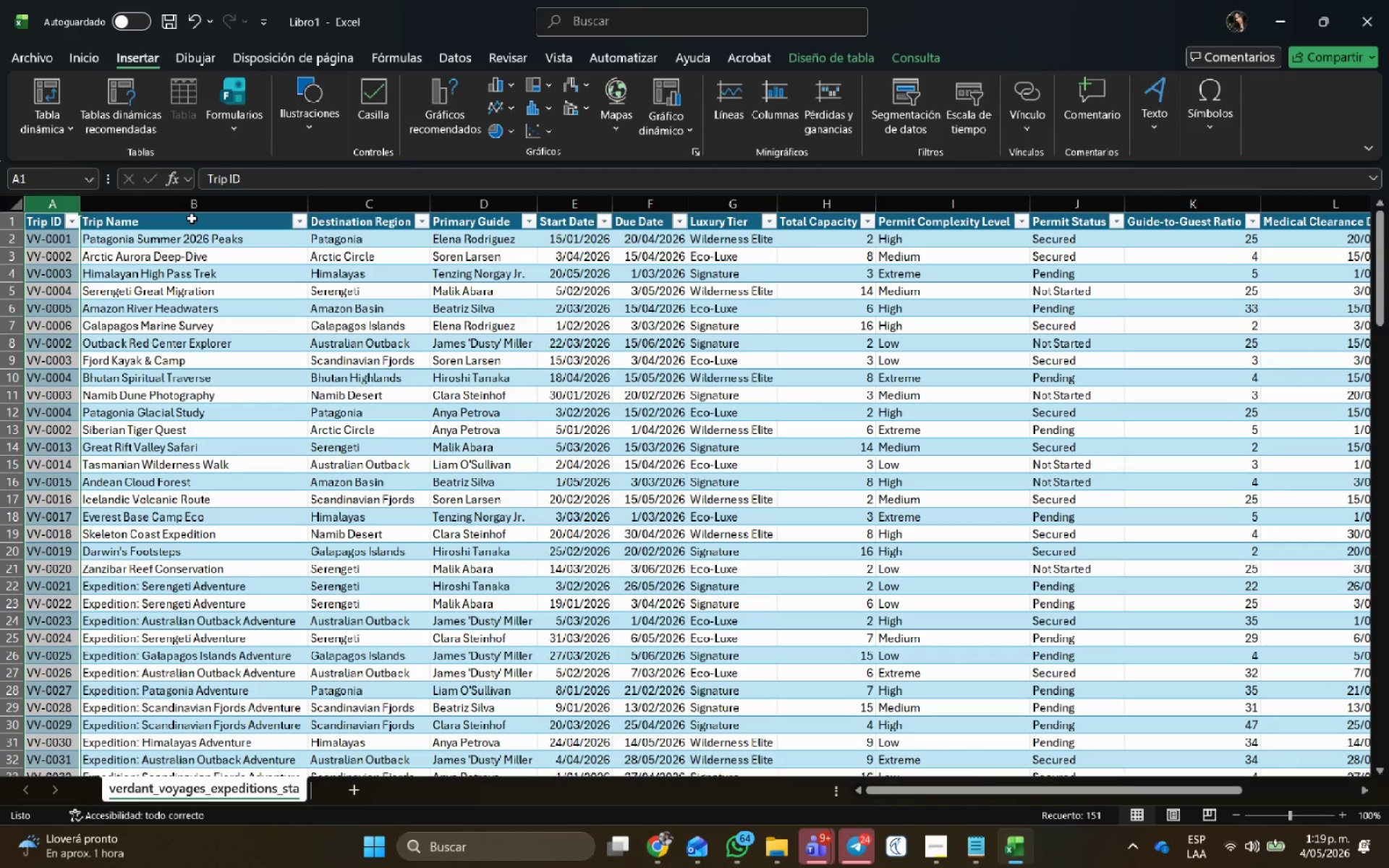 
left_click([192, 219])
 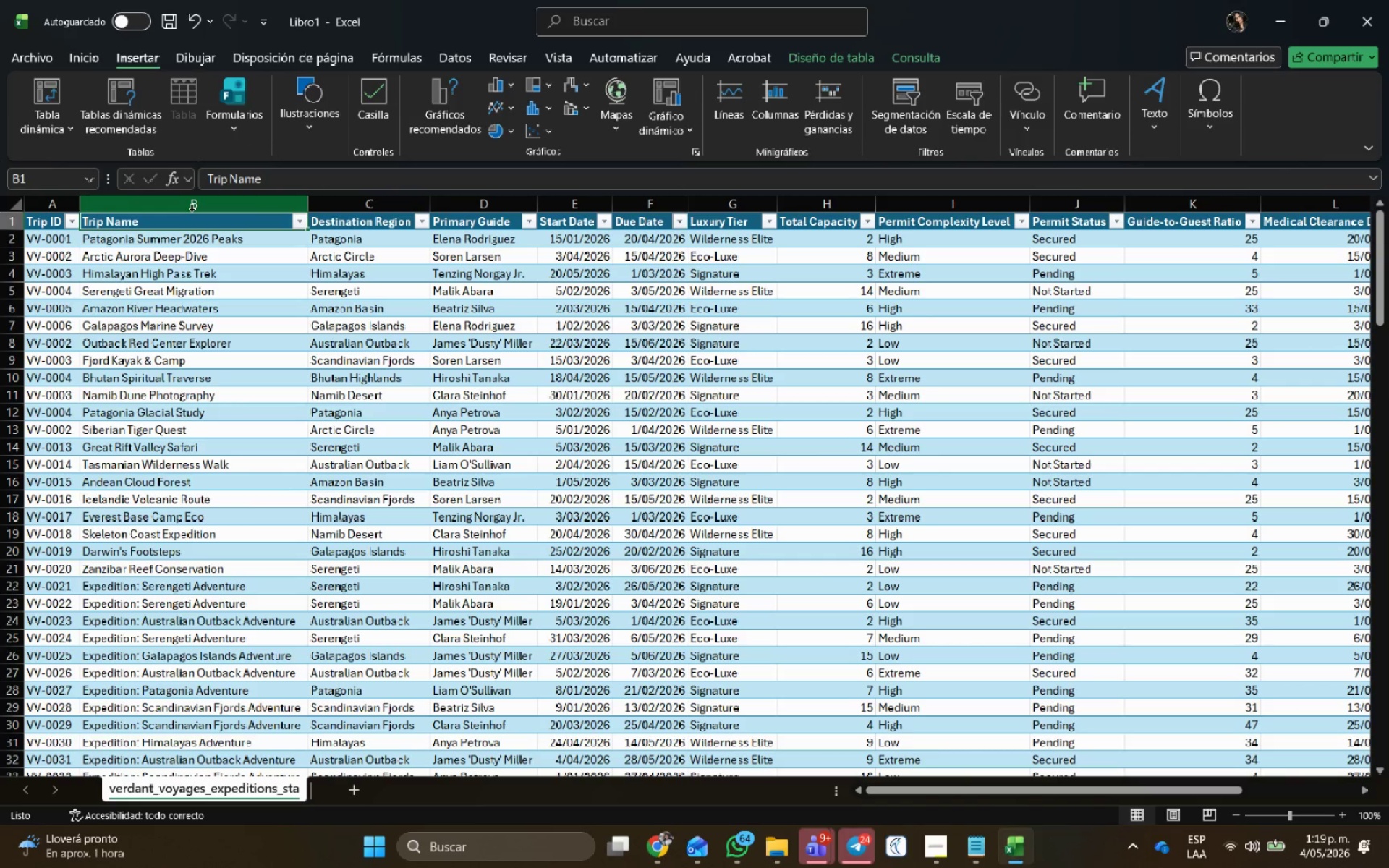 
right_click([192, 210])
 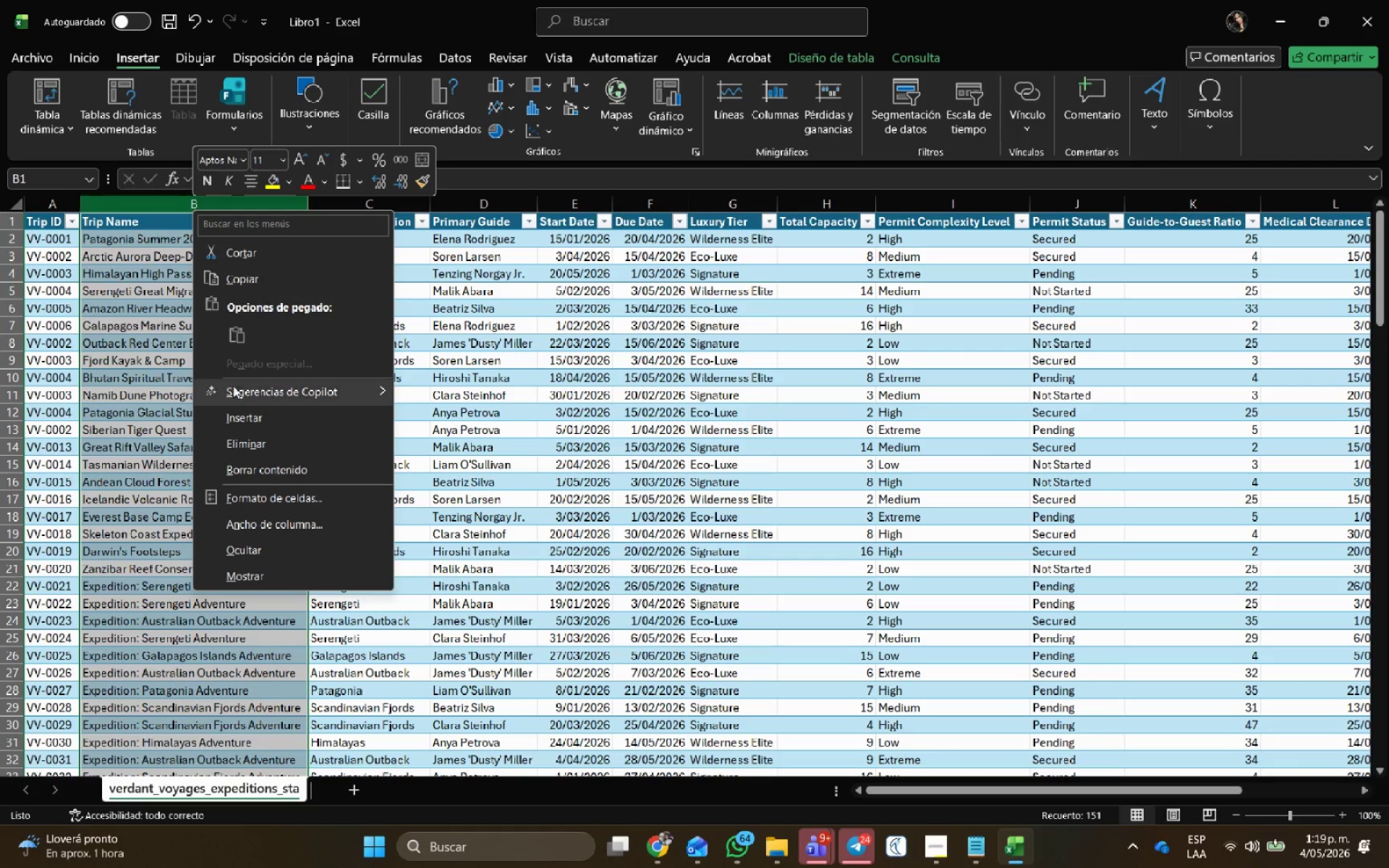 
left_click([242, 403])
 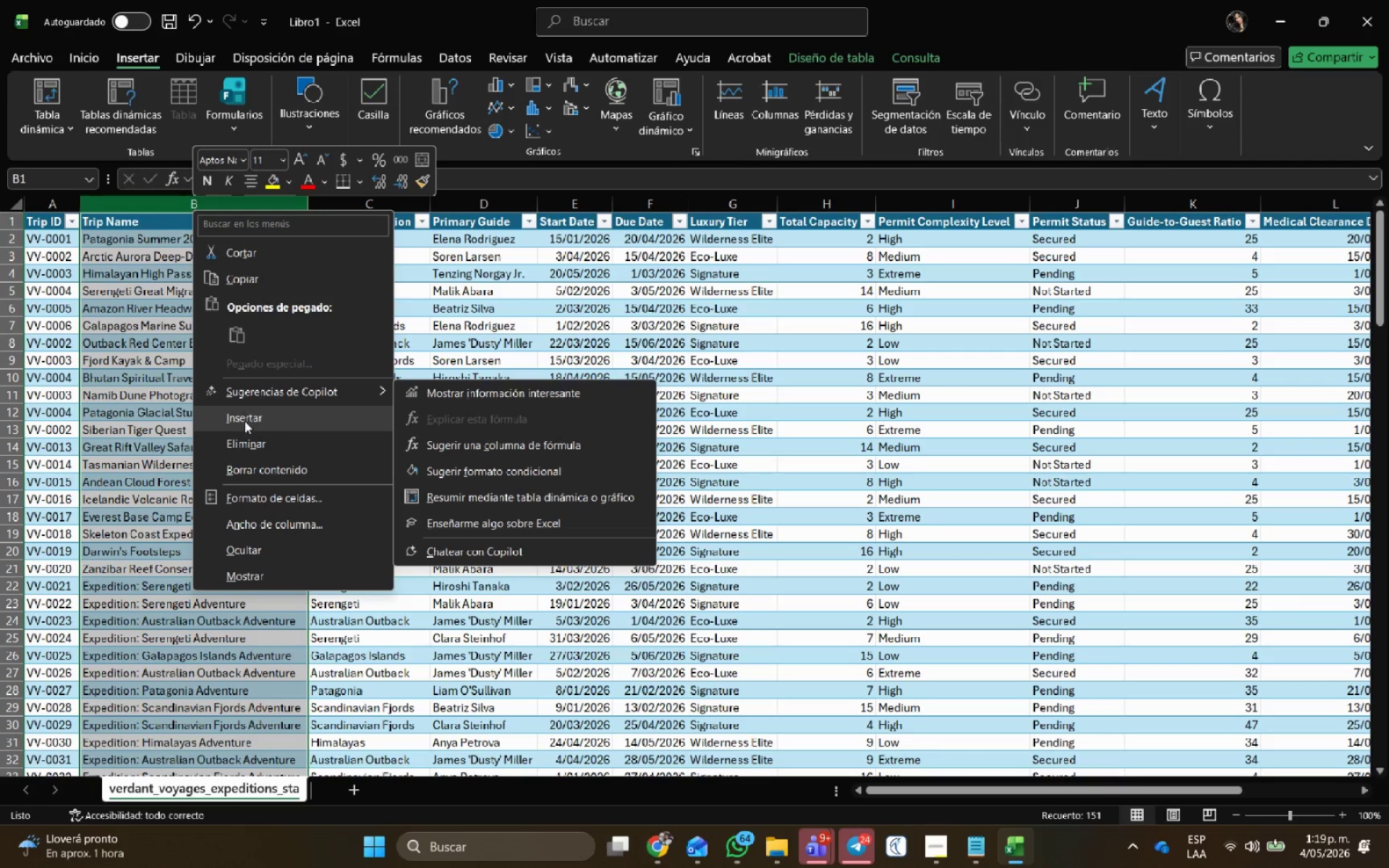 
left_click([245, 422])
 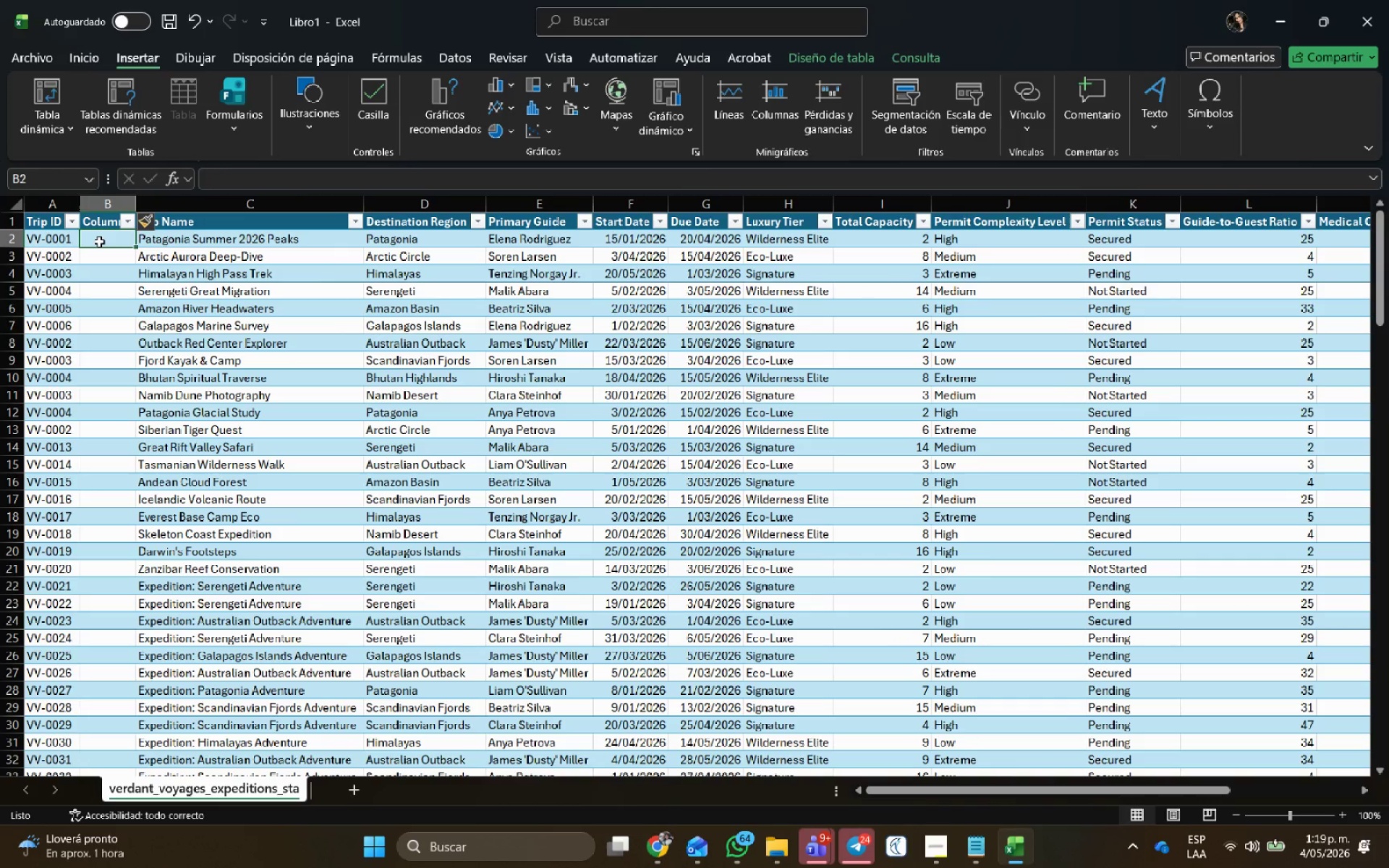 
key(ArrowUp)
 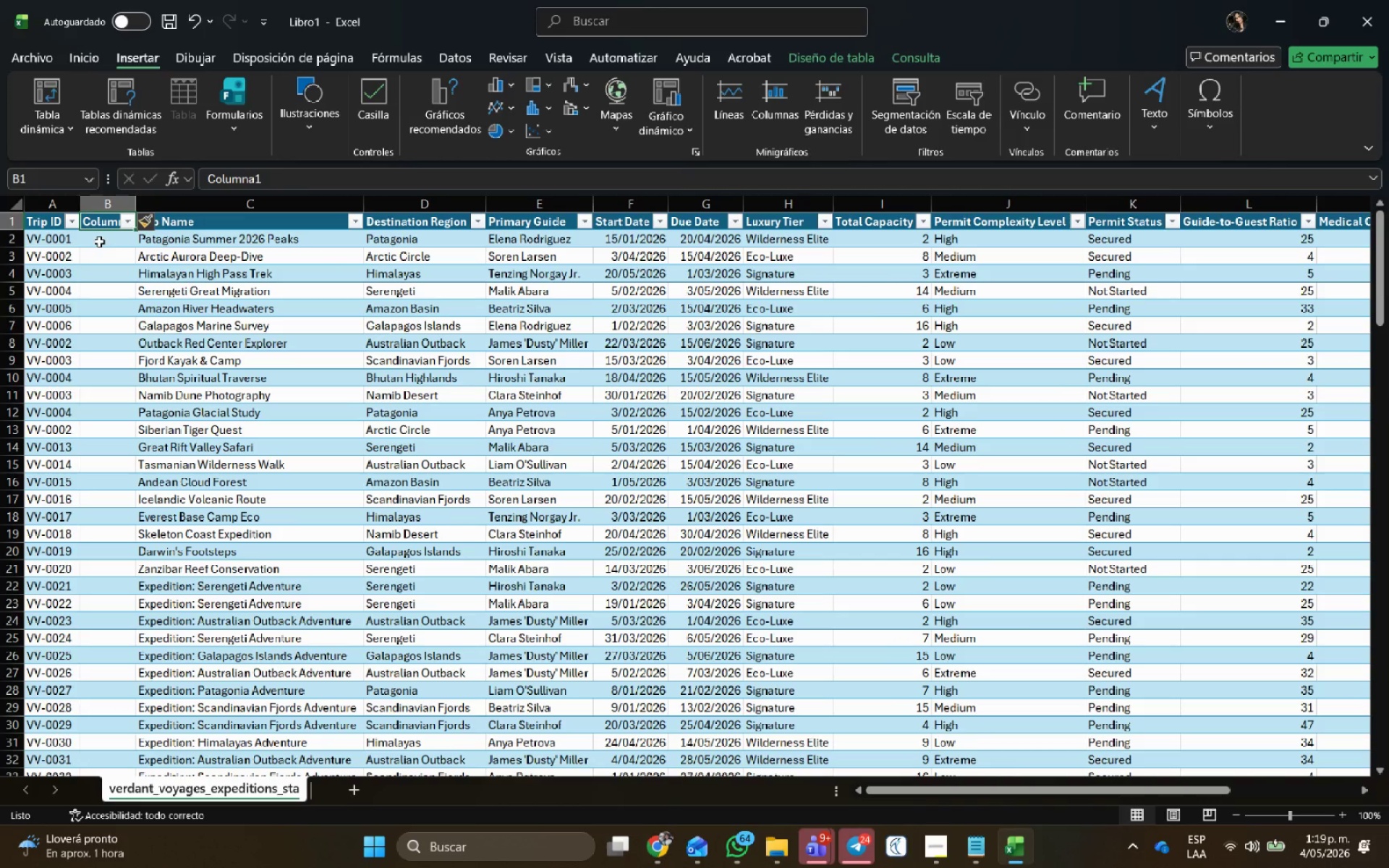 
type(R)
key(Backspace)
type(Type)
 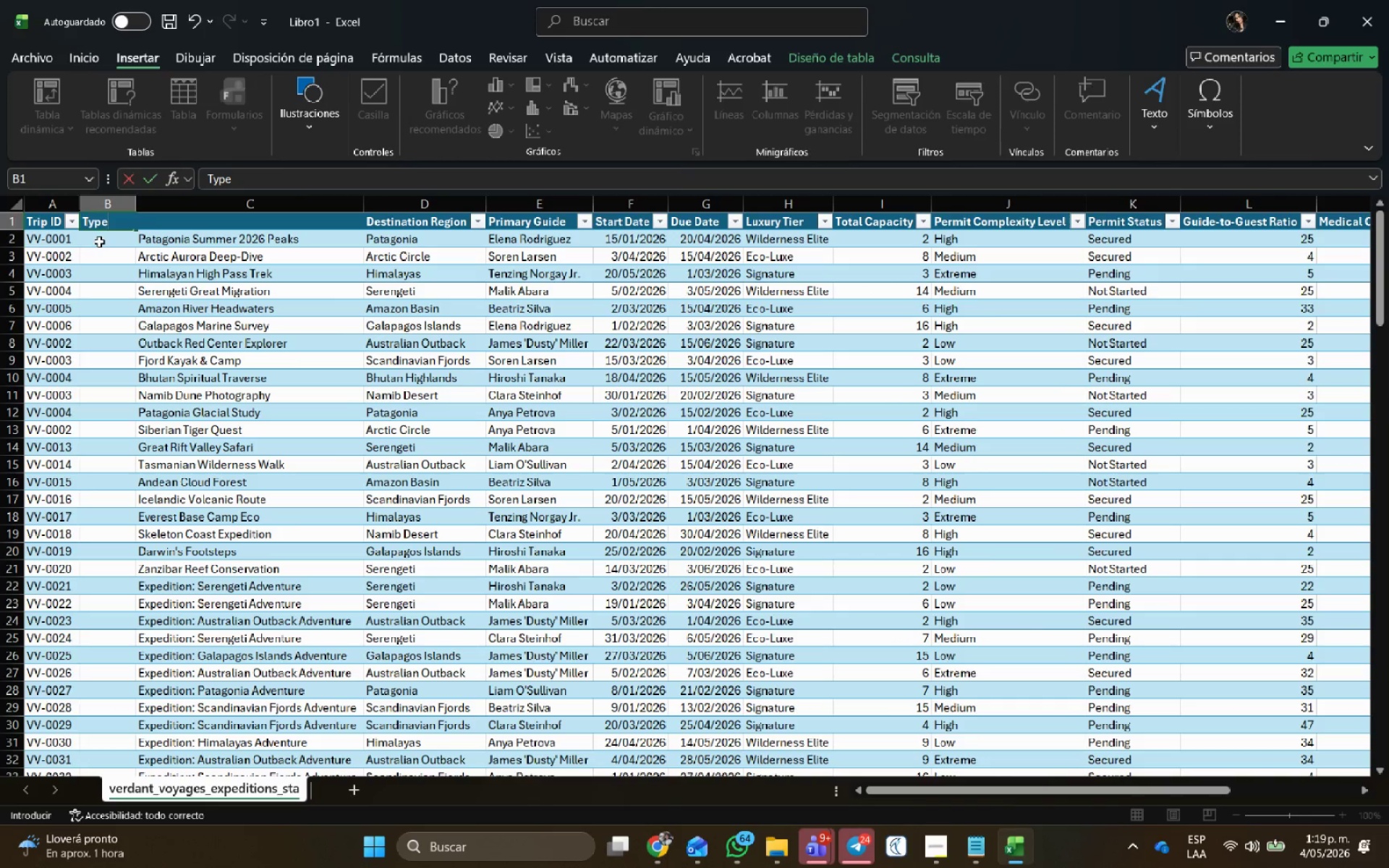 
key(Enter)
 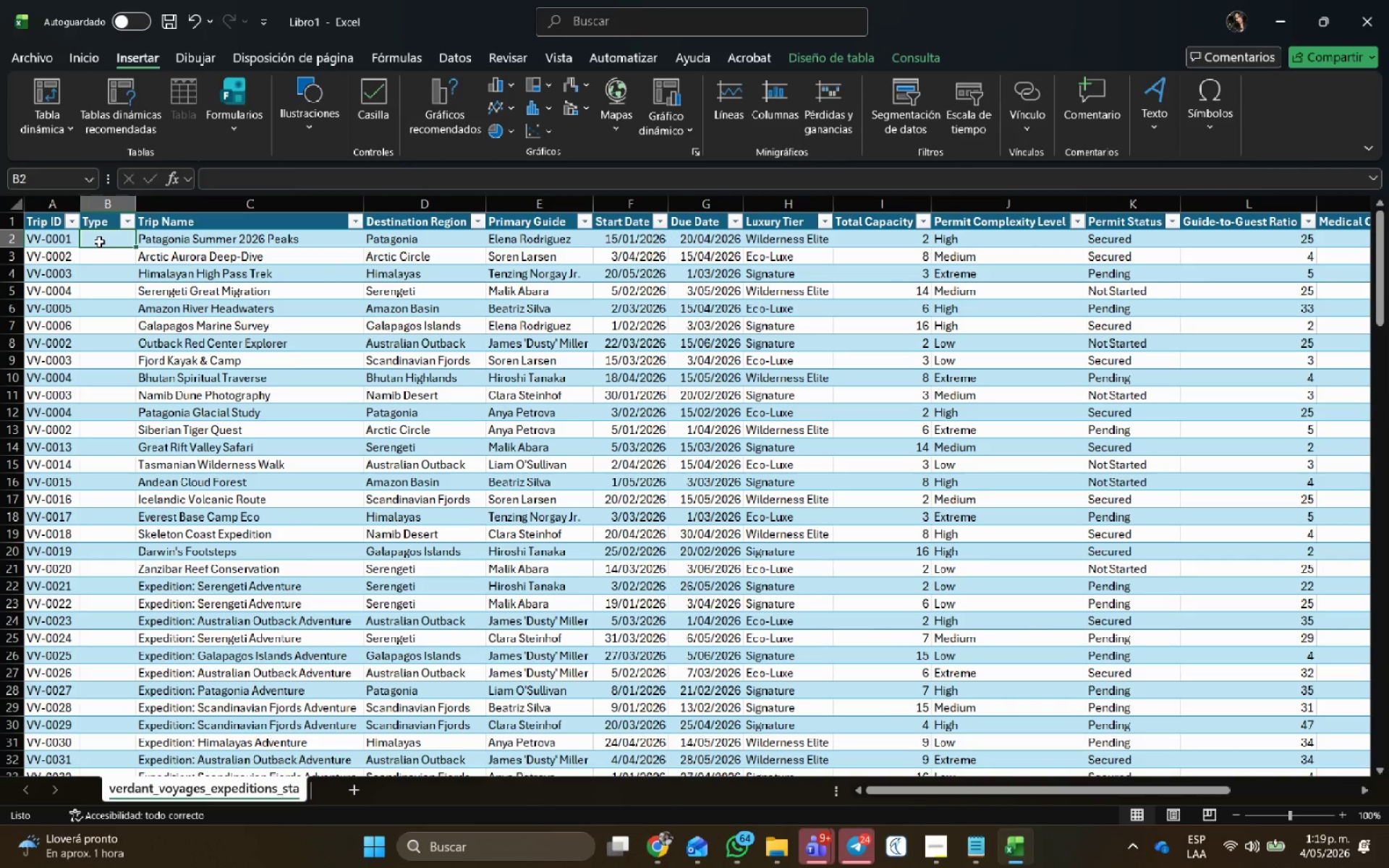 
type(Historia)
 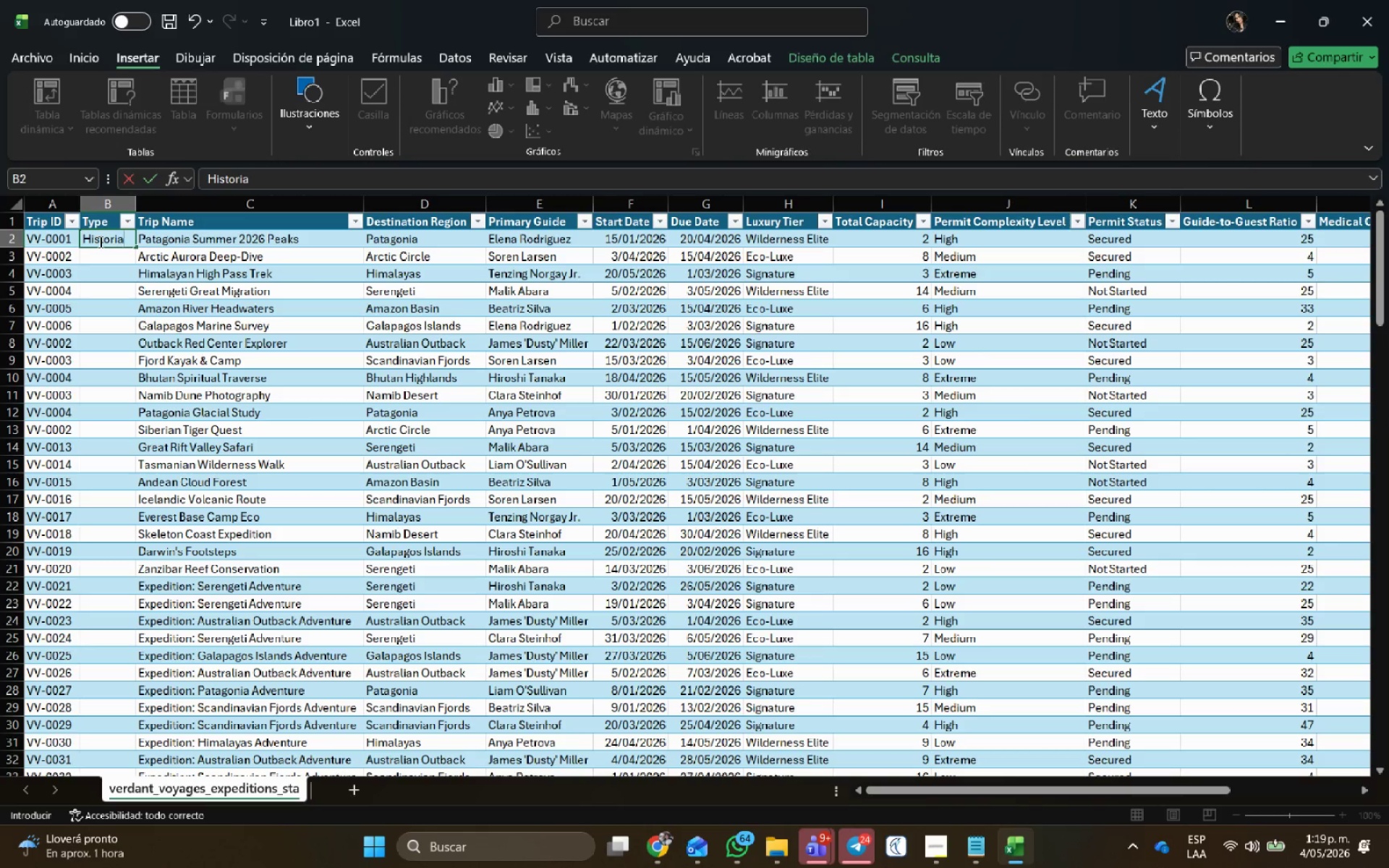 
key(Enter)
 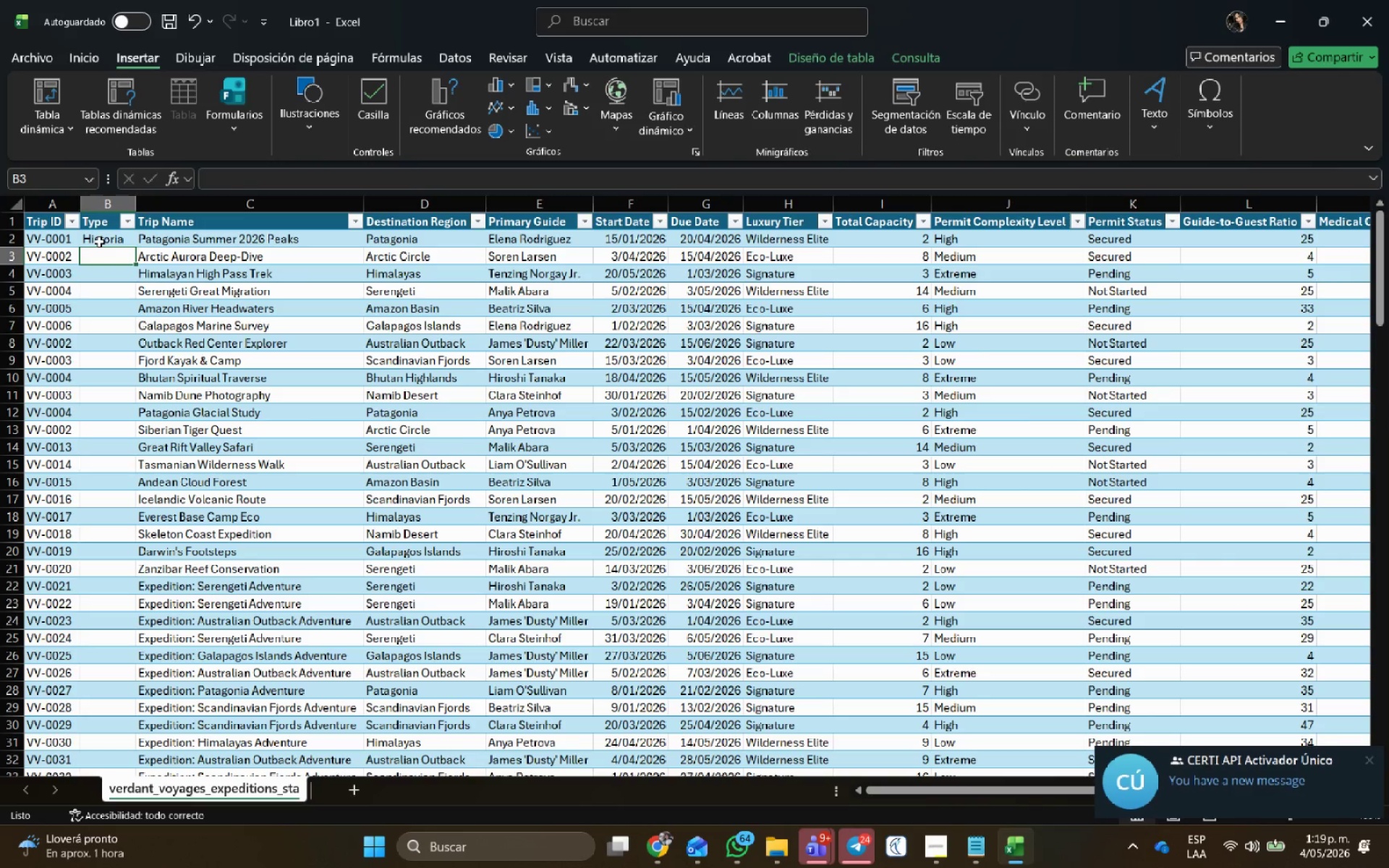 
left_click([99, 242])
 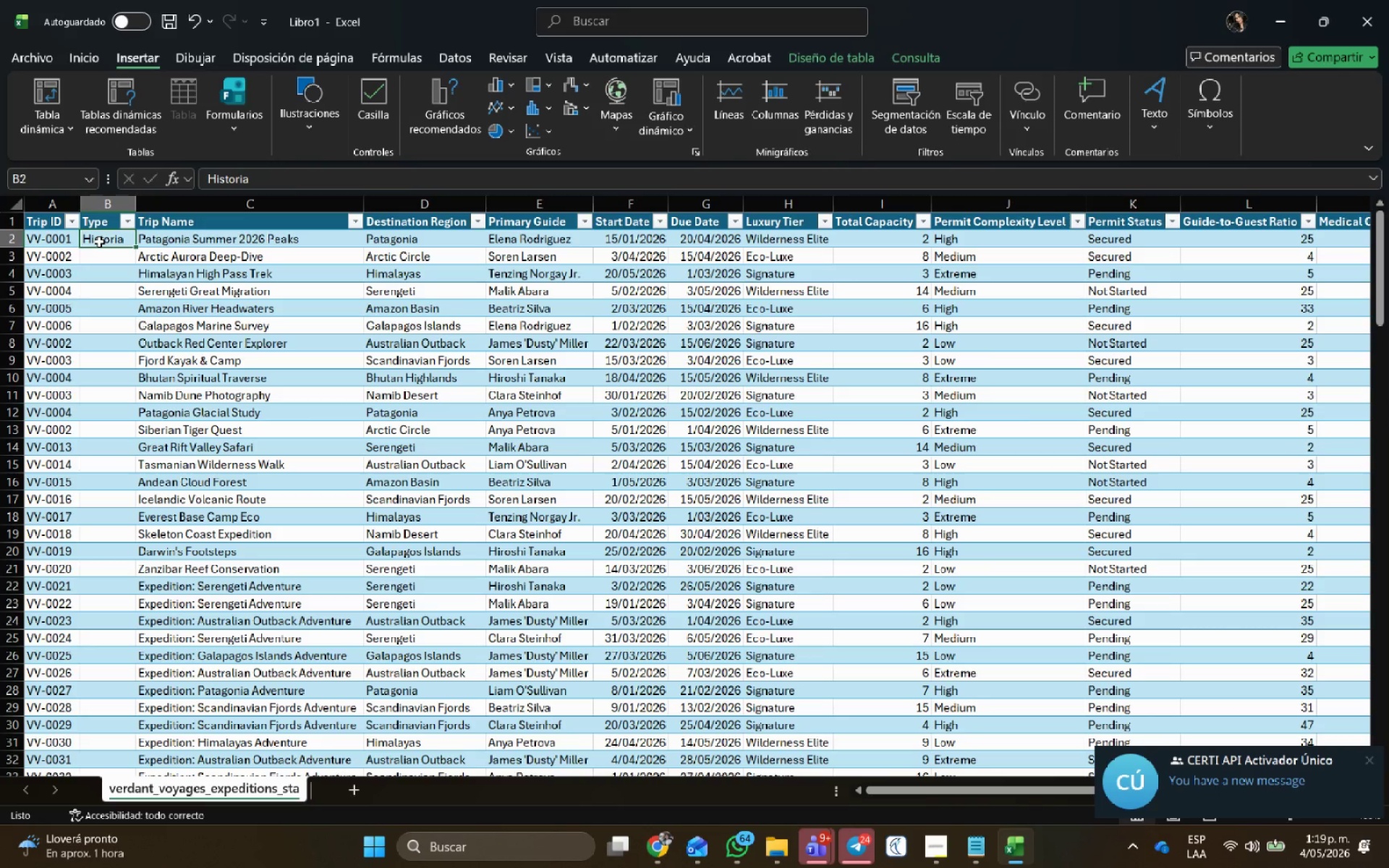 
key(Control+C)
 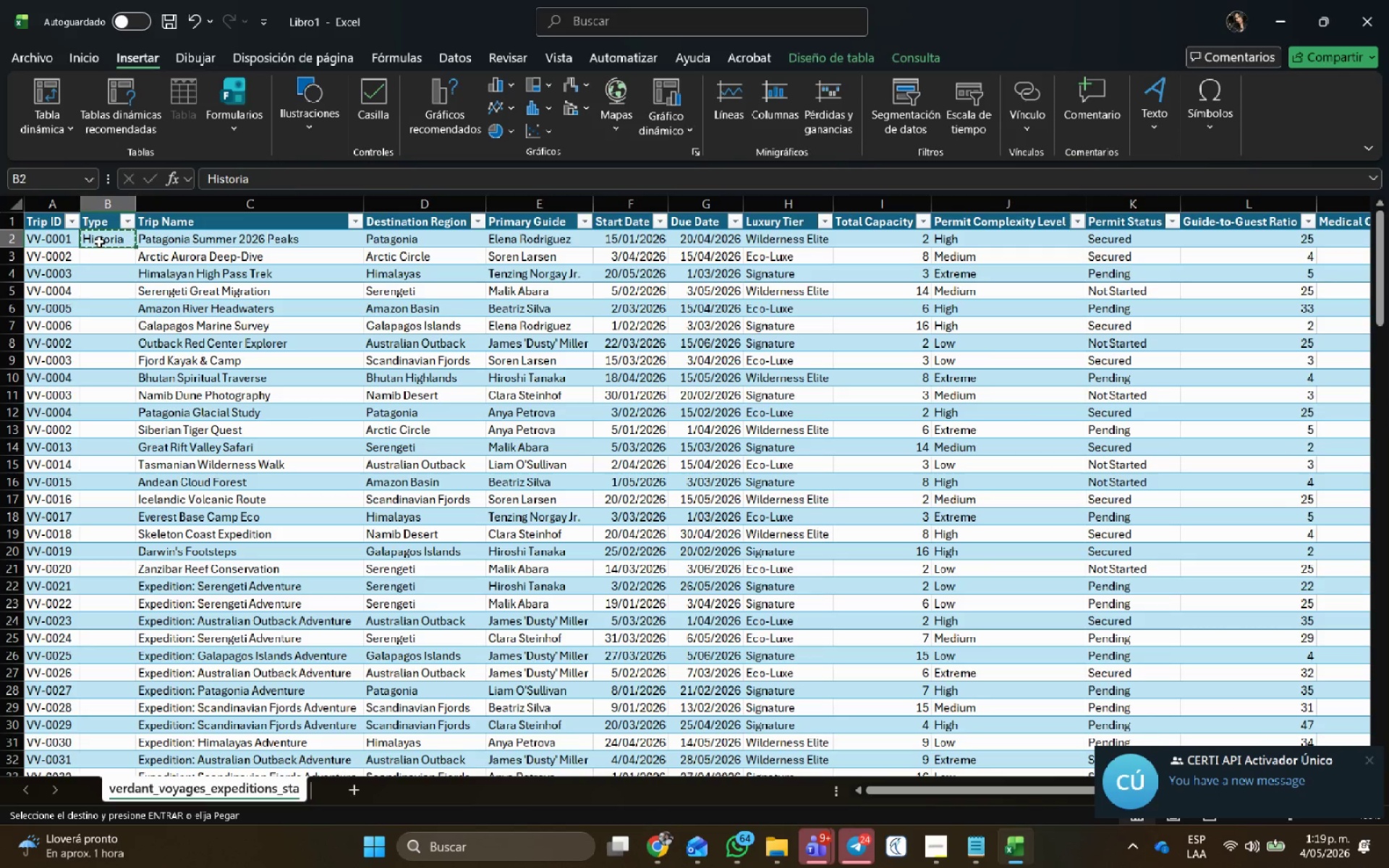 
key(ArrowDown)
 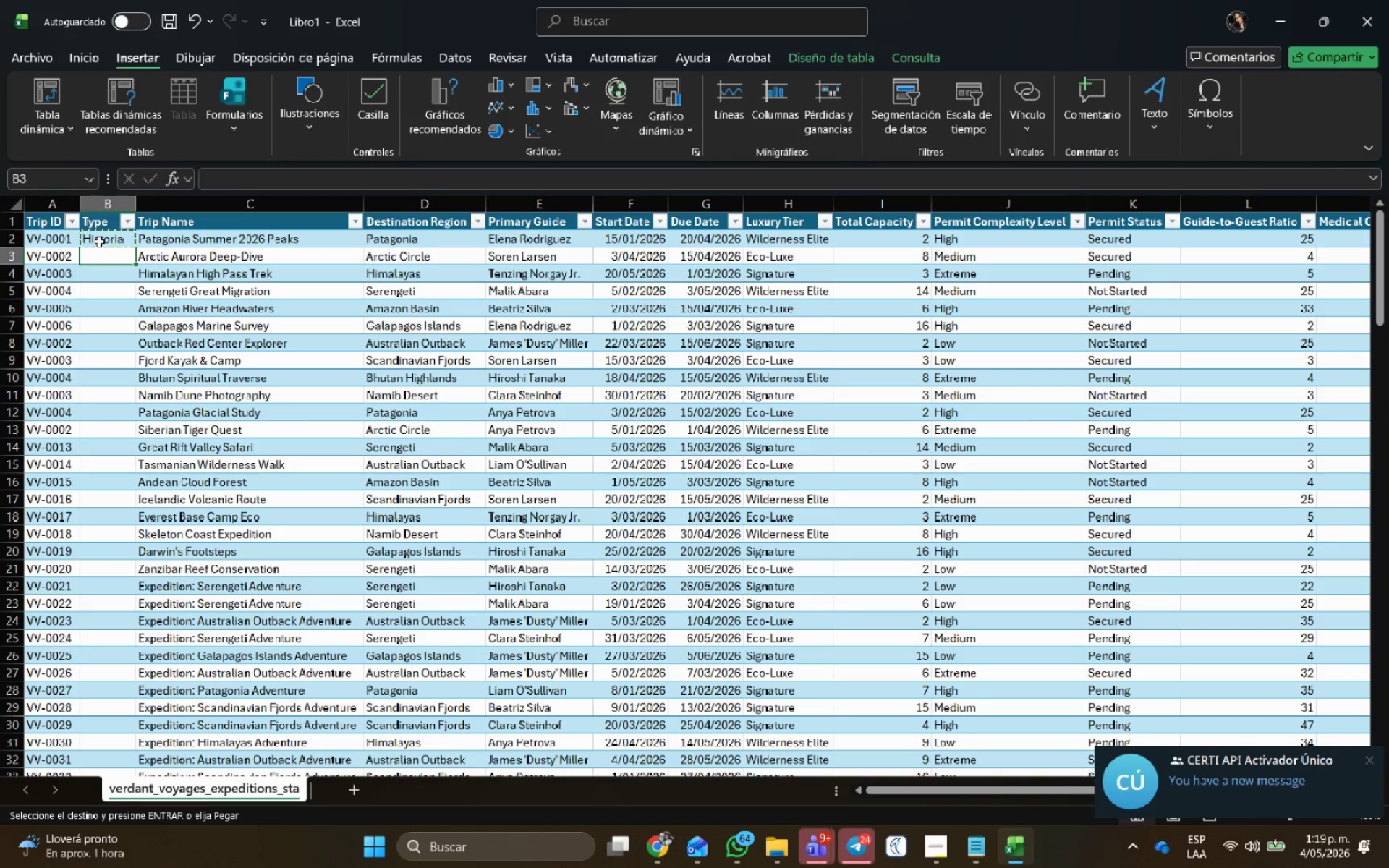 
key(Control+Shift+ArrowDown)
 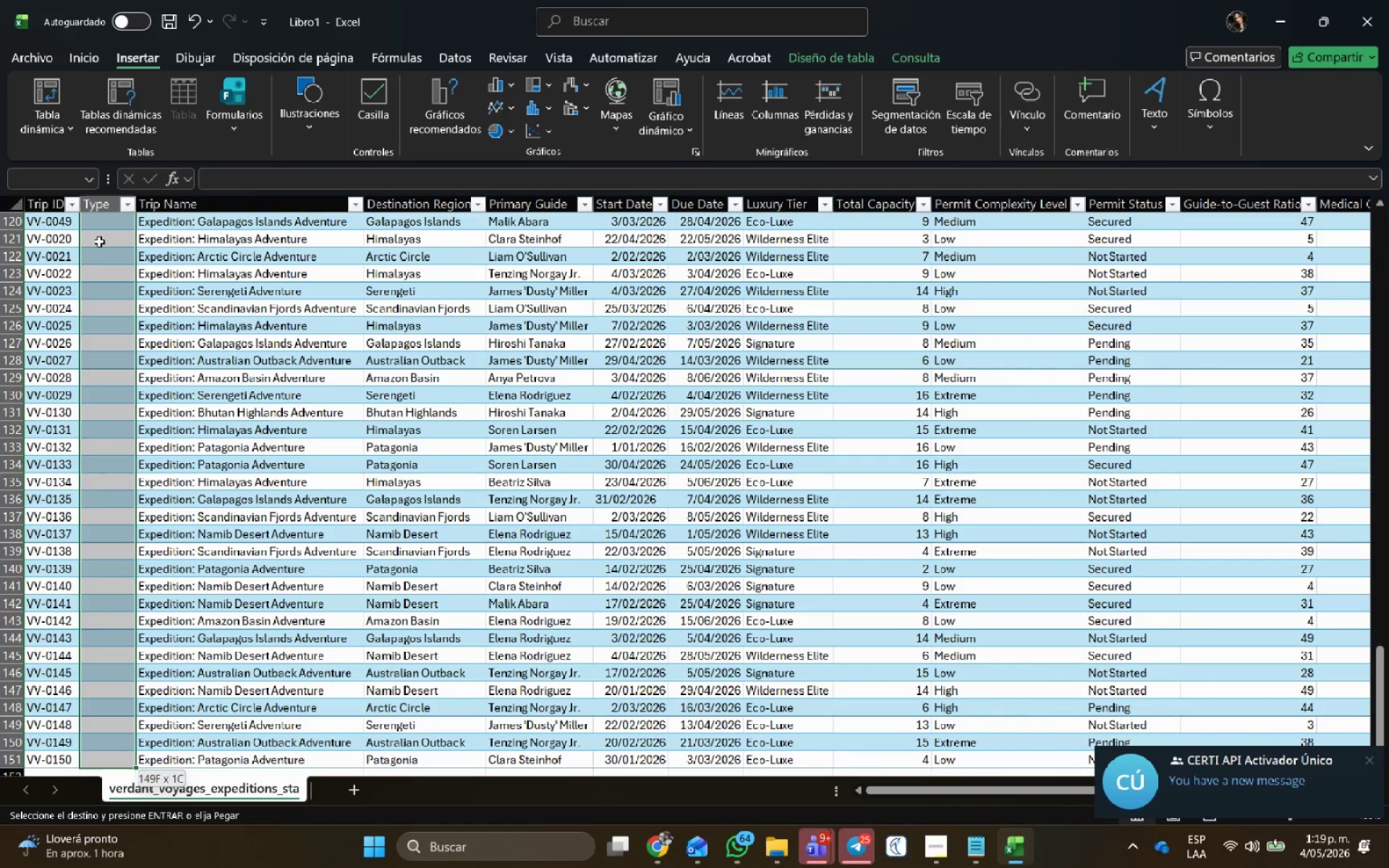 
key(Control+V)
 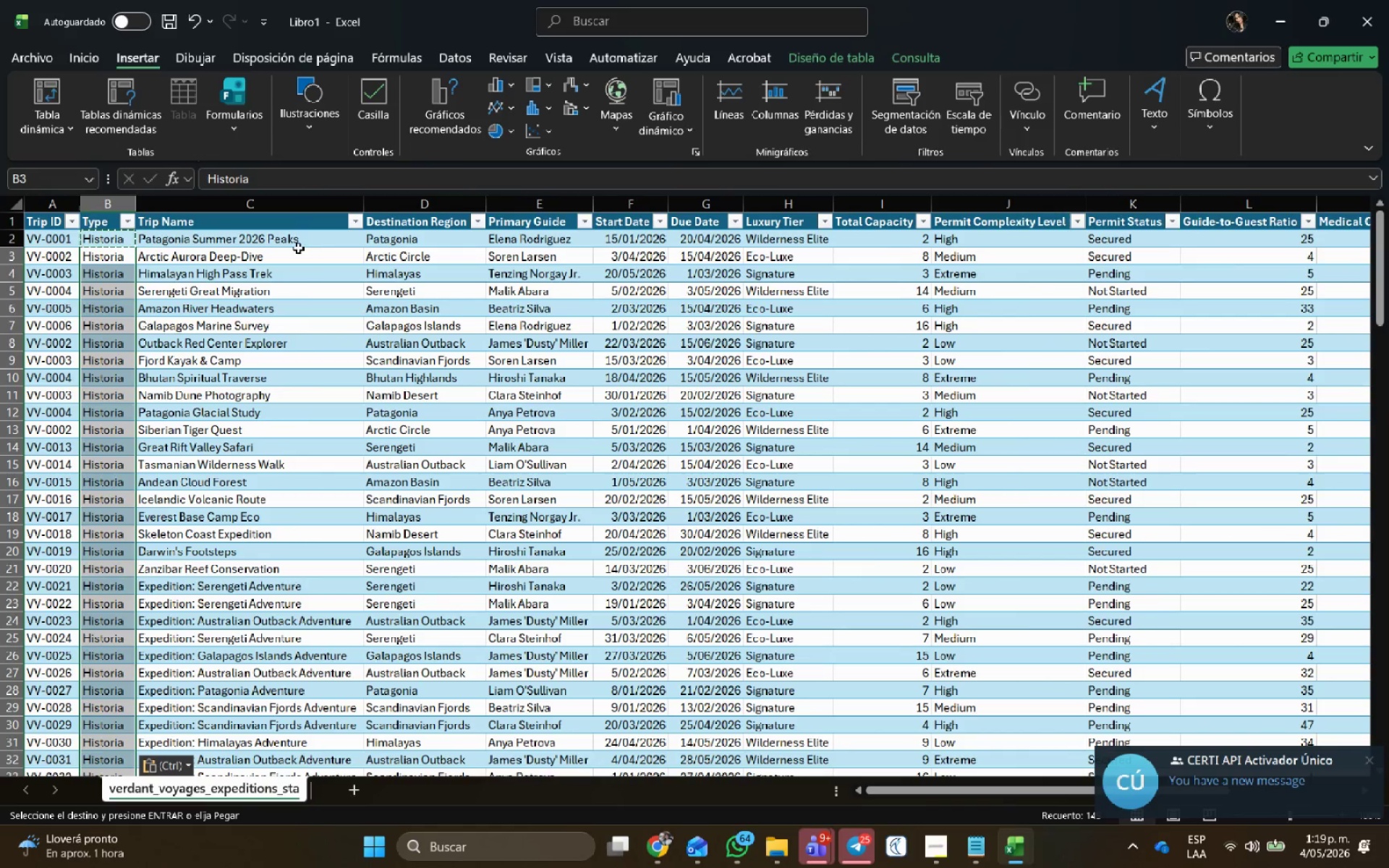 
left_click([606, 511])
 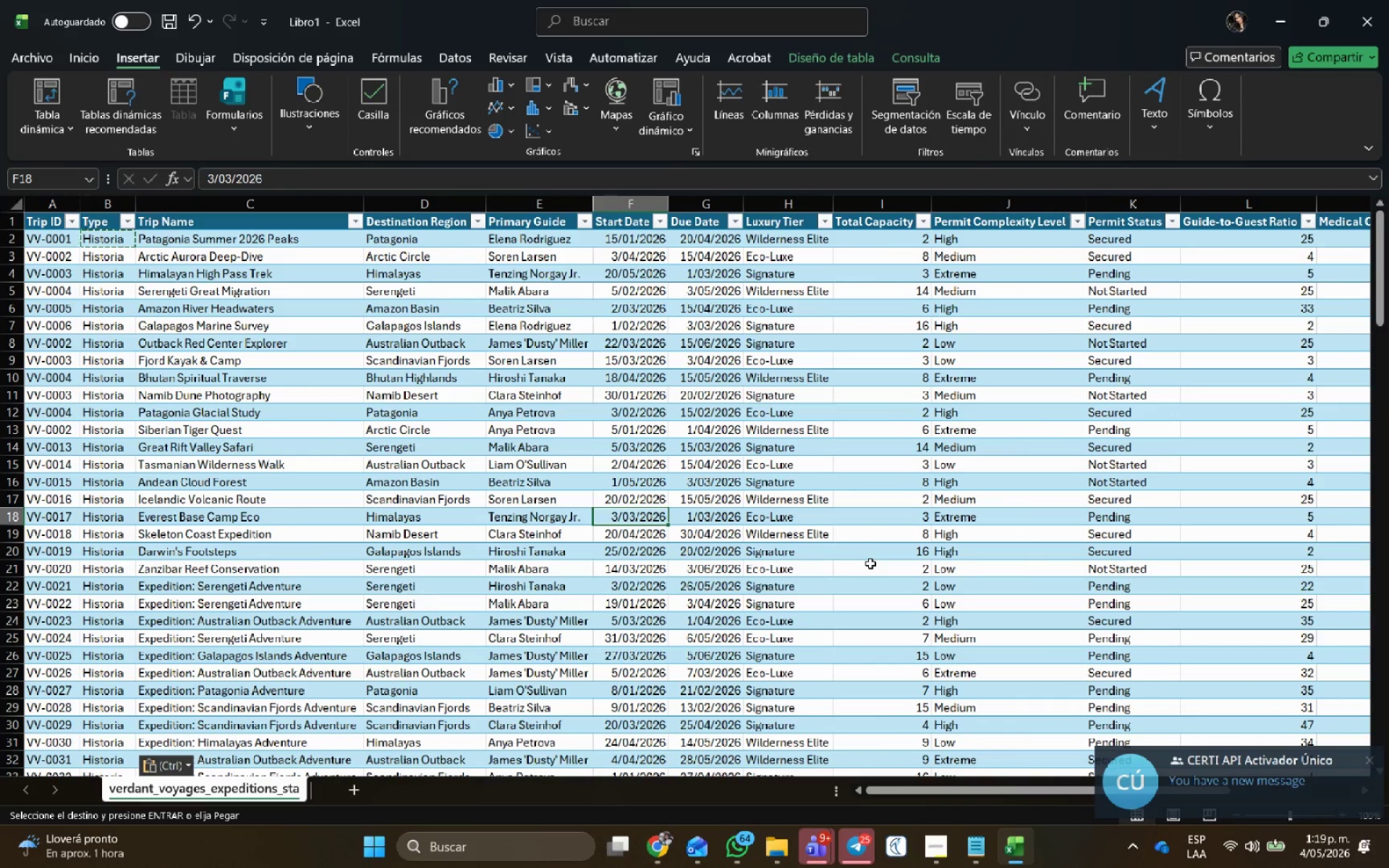 
left_click_drag(start_coordinate=[373, 633], to_coordinate=[375, 629])
 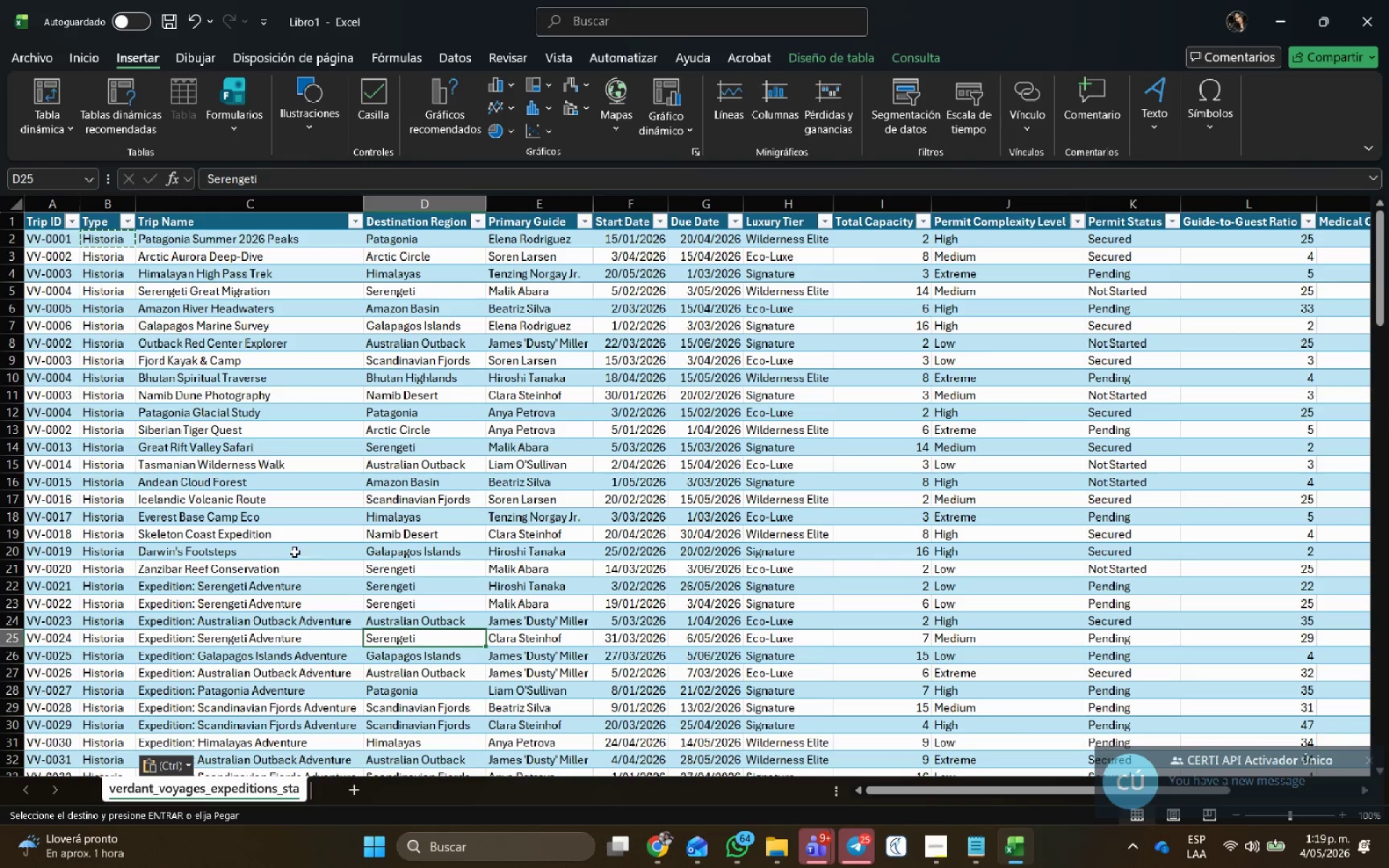 
scroll: coordinate [234, 472], scroll_direction: up, amount: 13.0
 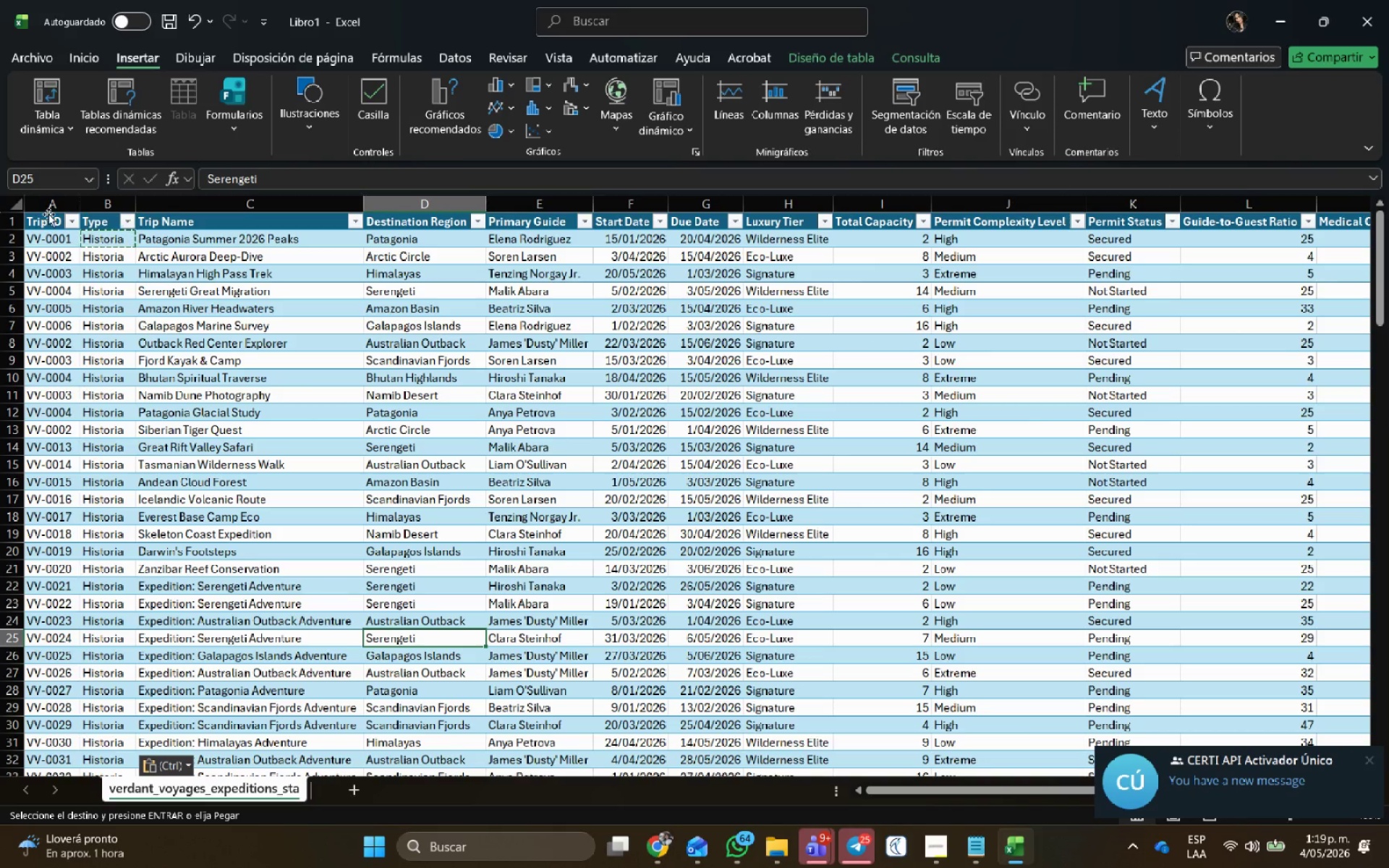 
left_click([49, 212])
 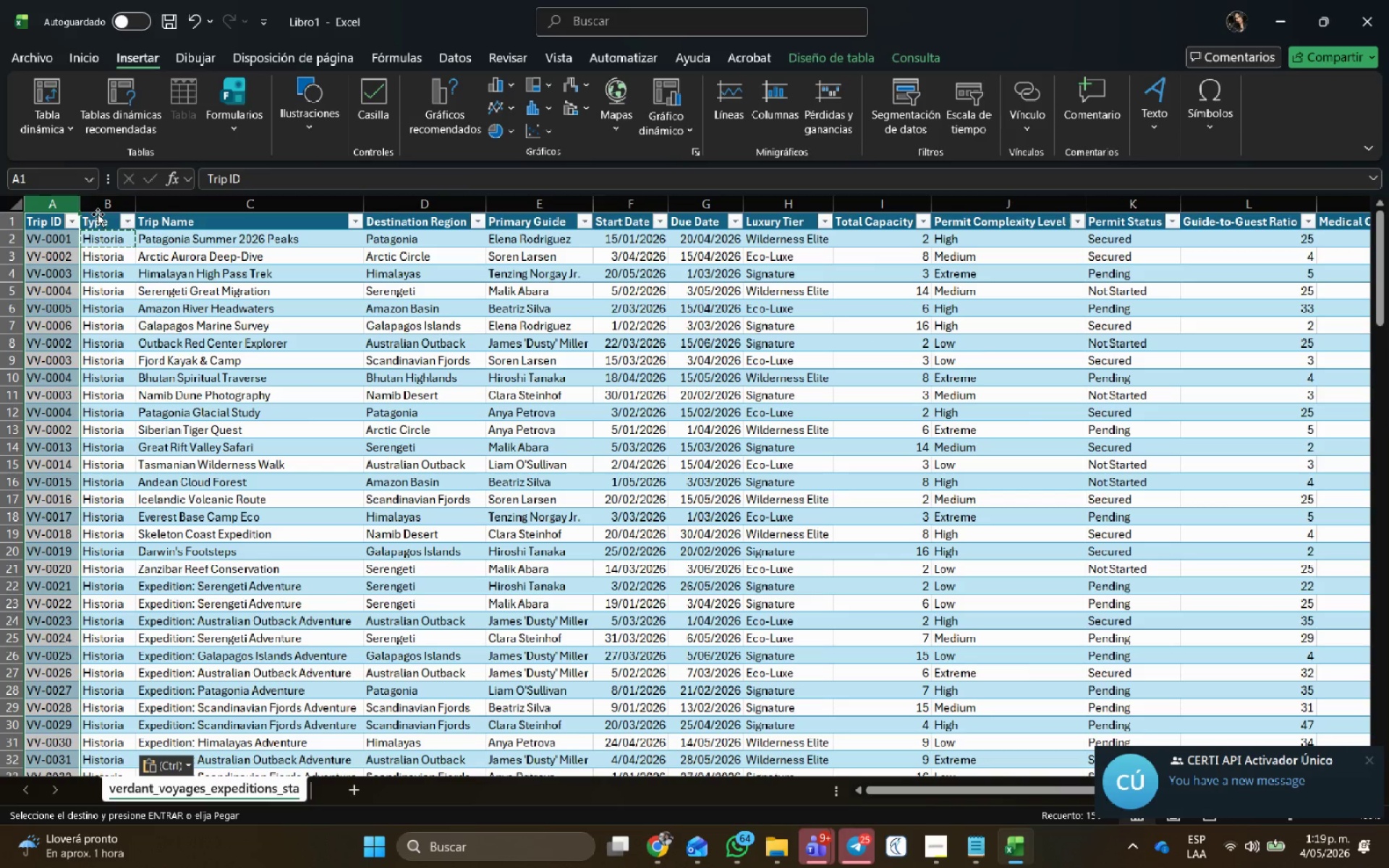 
left_click([96, 205])
 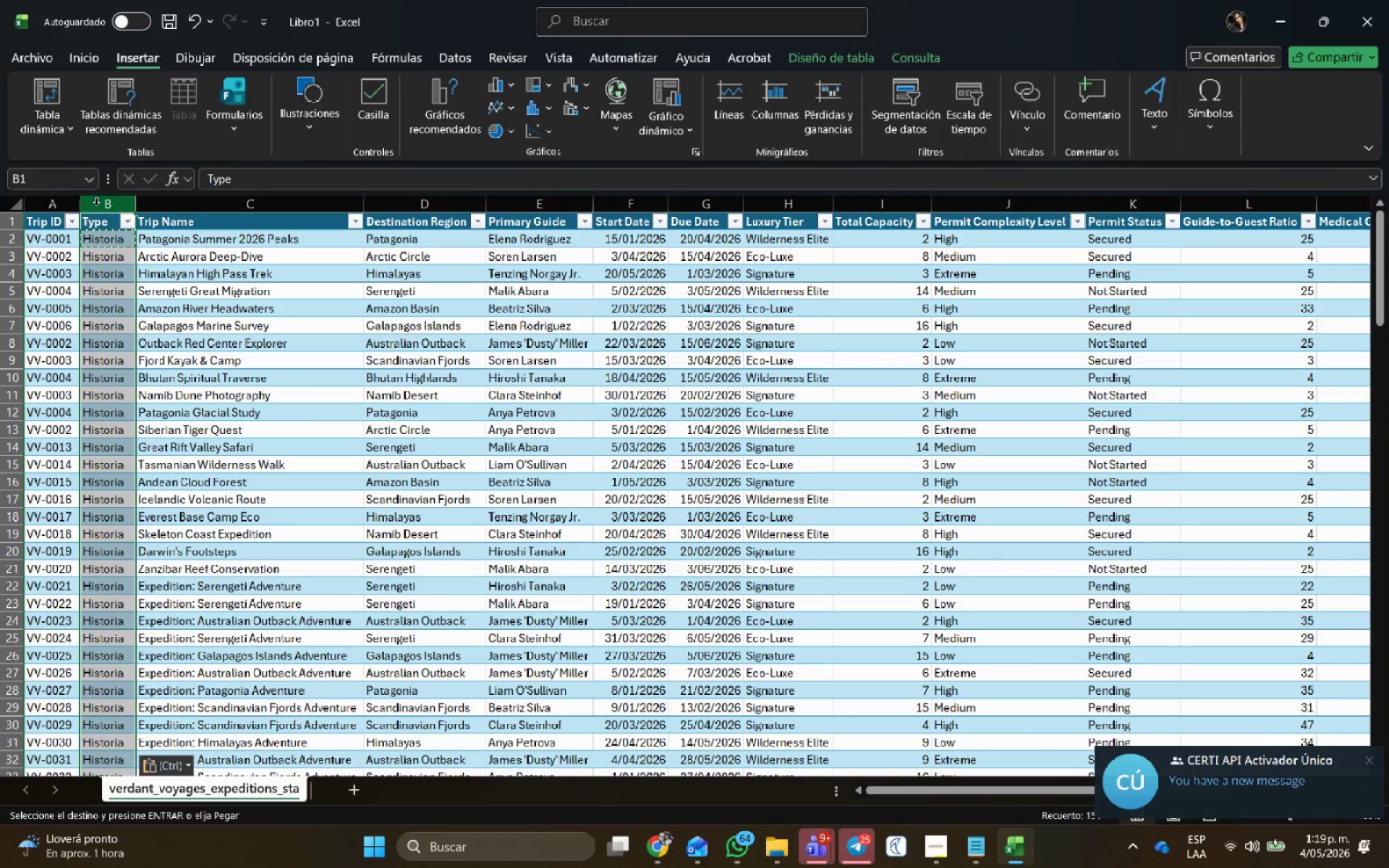 
right_click([103, 205])
 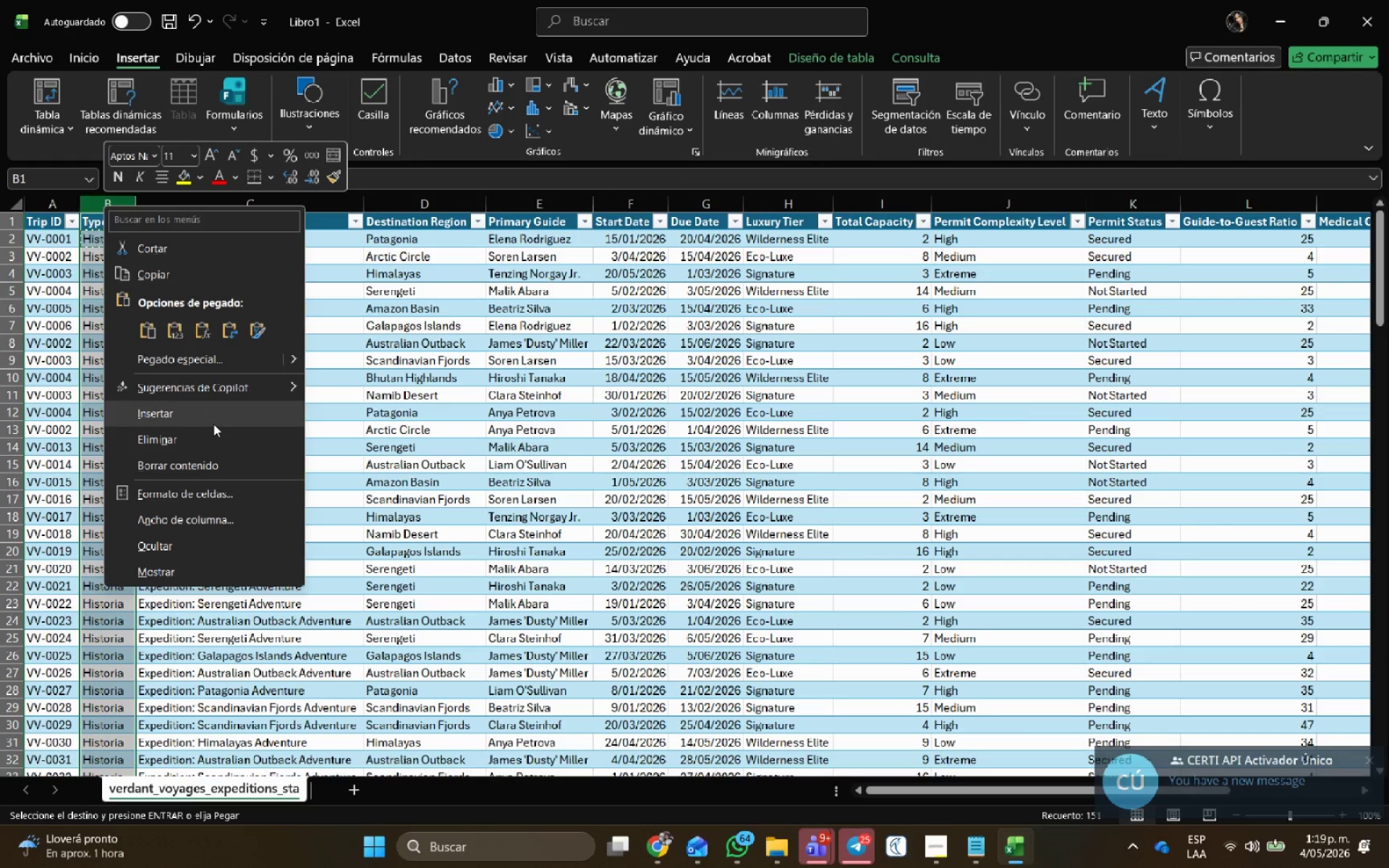 
left_click([209, 420])
 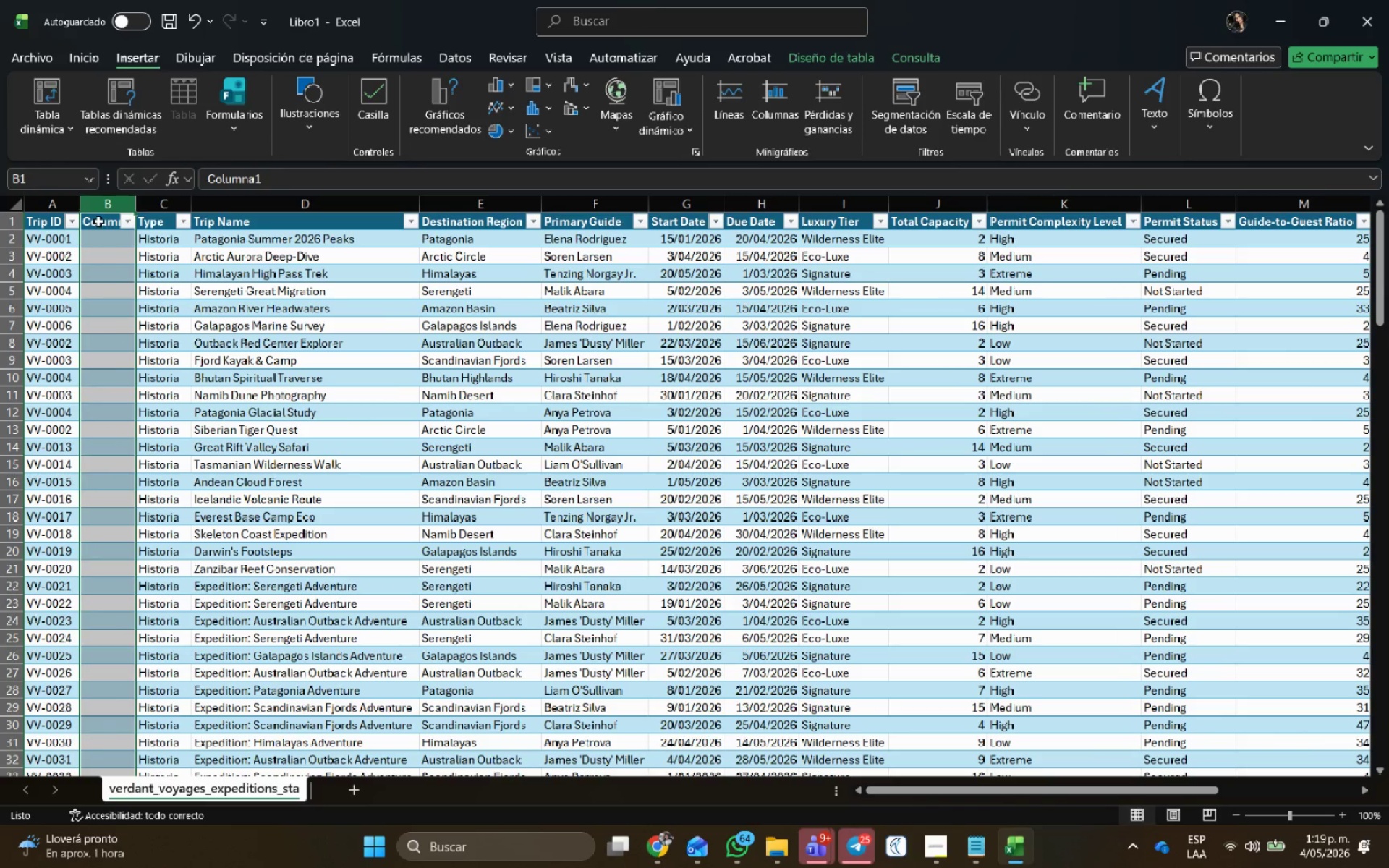 
left_click([98, 220])
 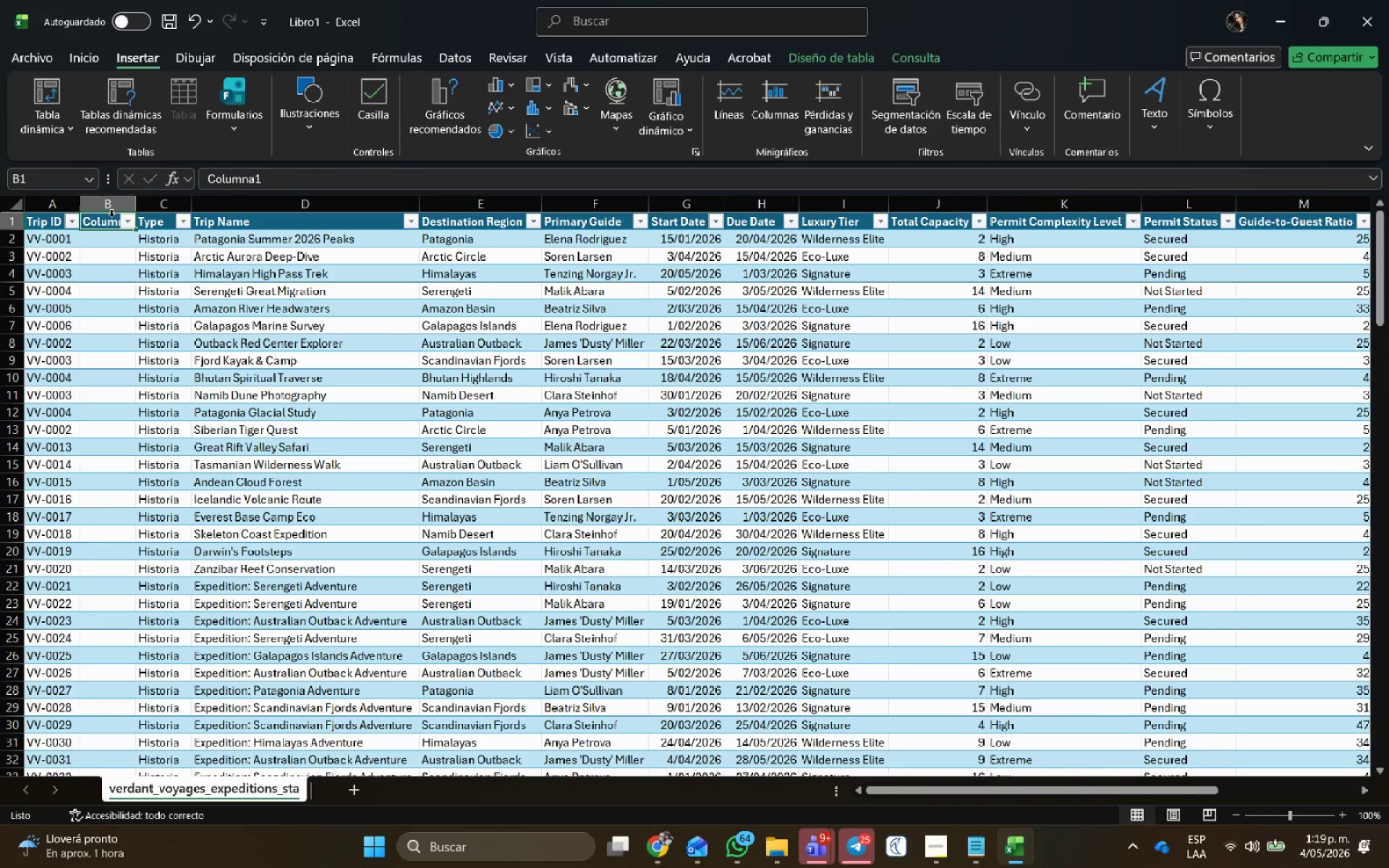 
type(Epic Link)
 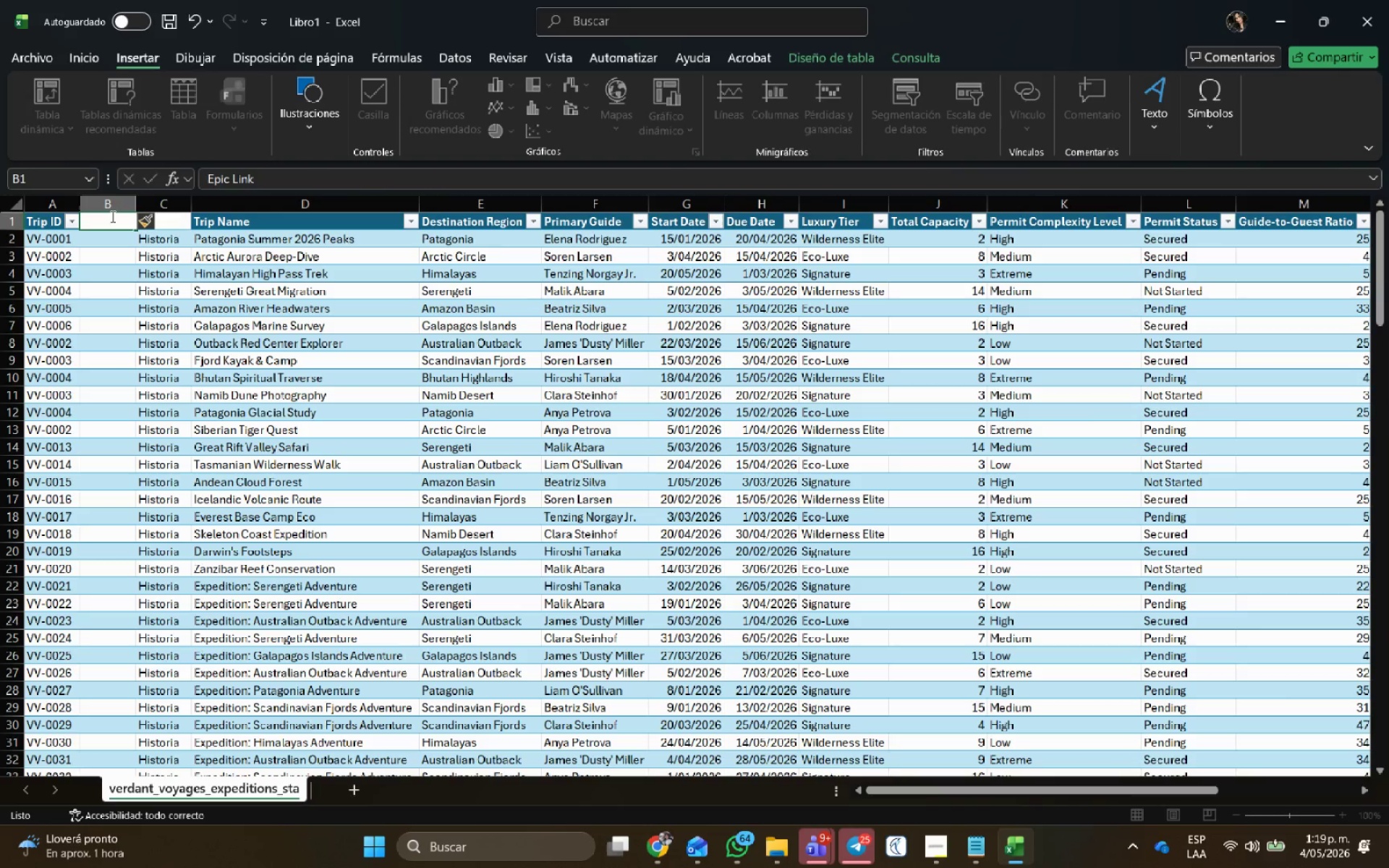 
key(Enter)
 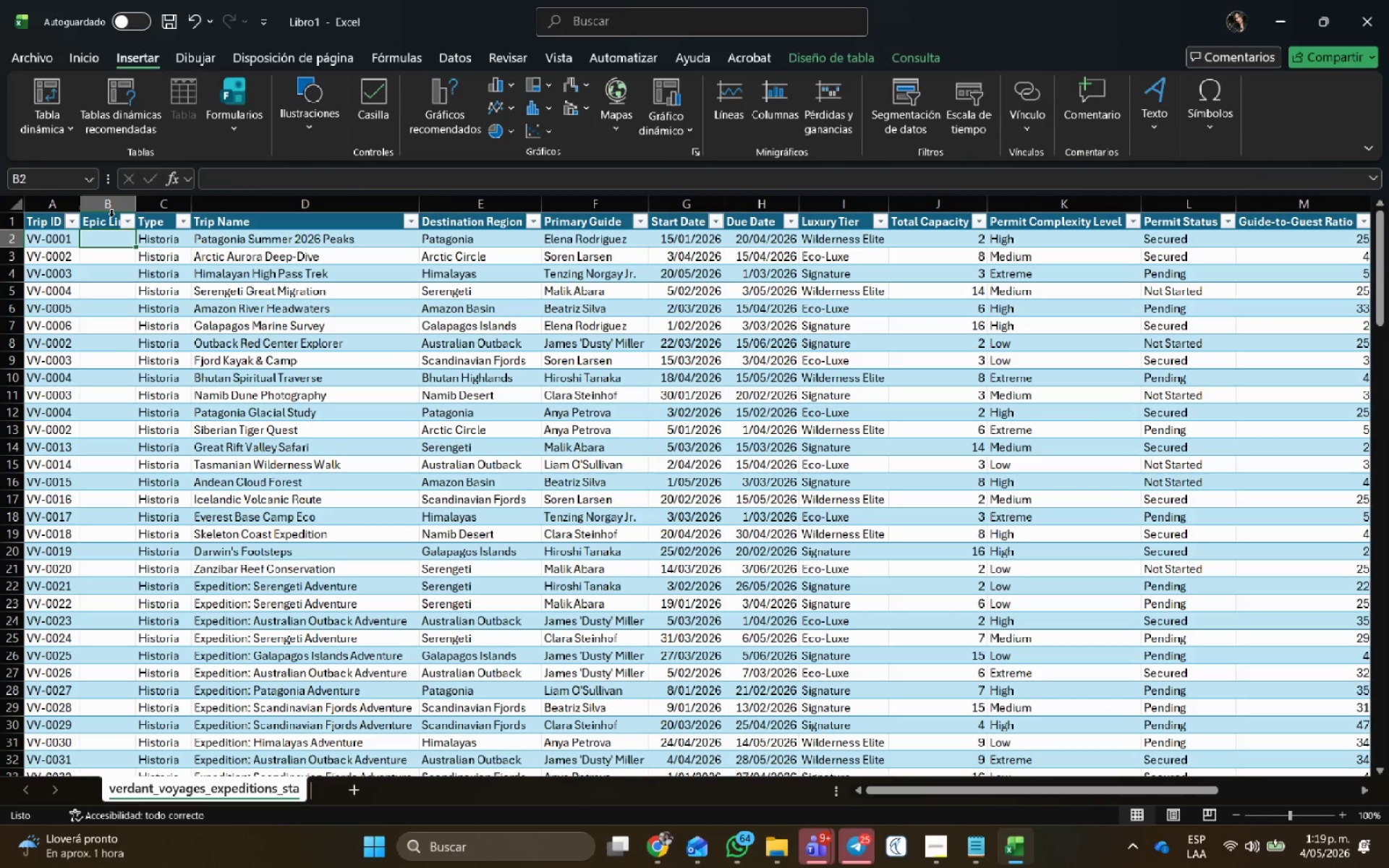 
wait(11.92)
 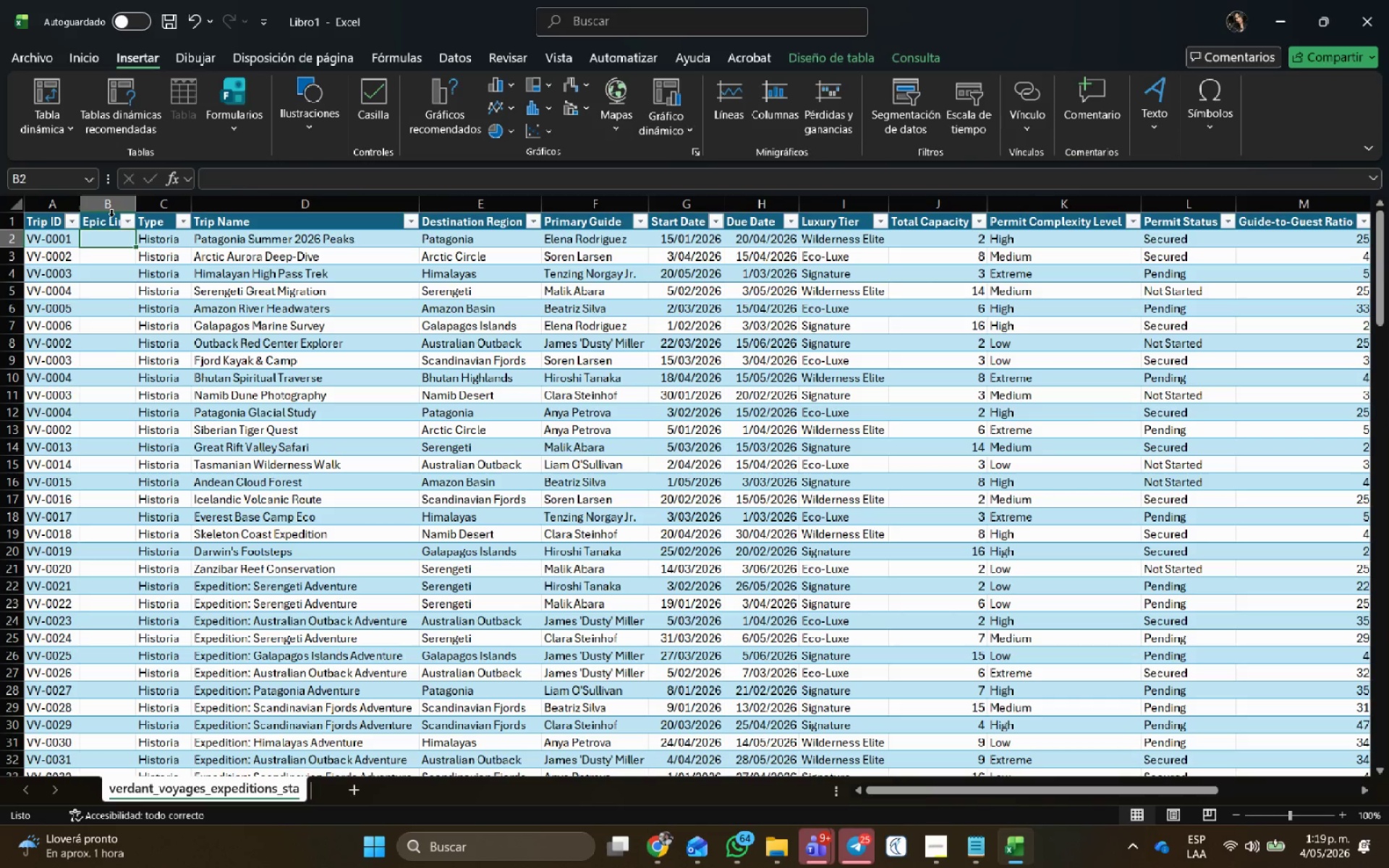 
left_click([535, 229])
 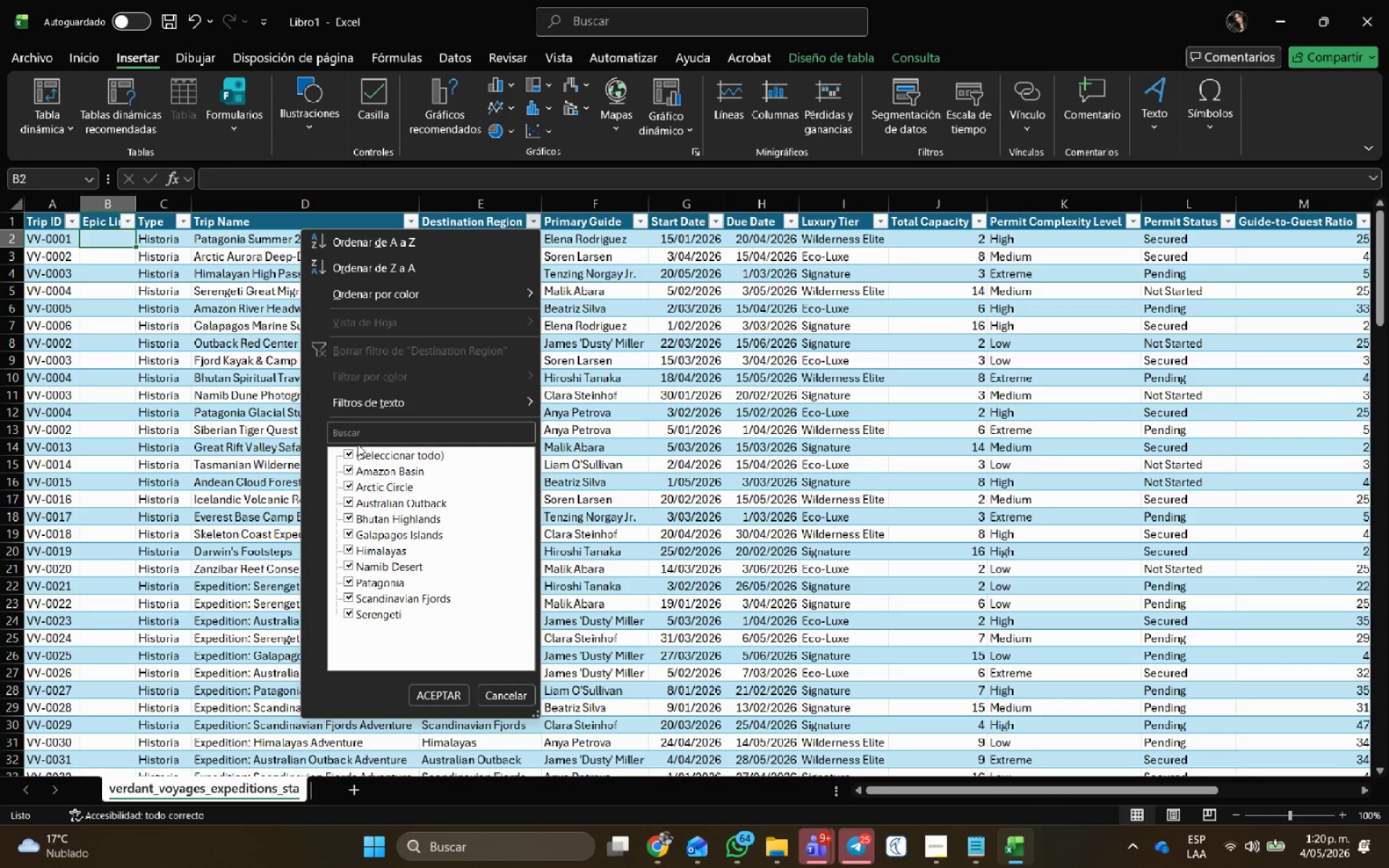 
left_click([351, 451])
 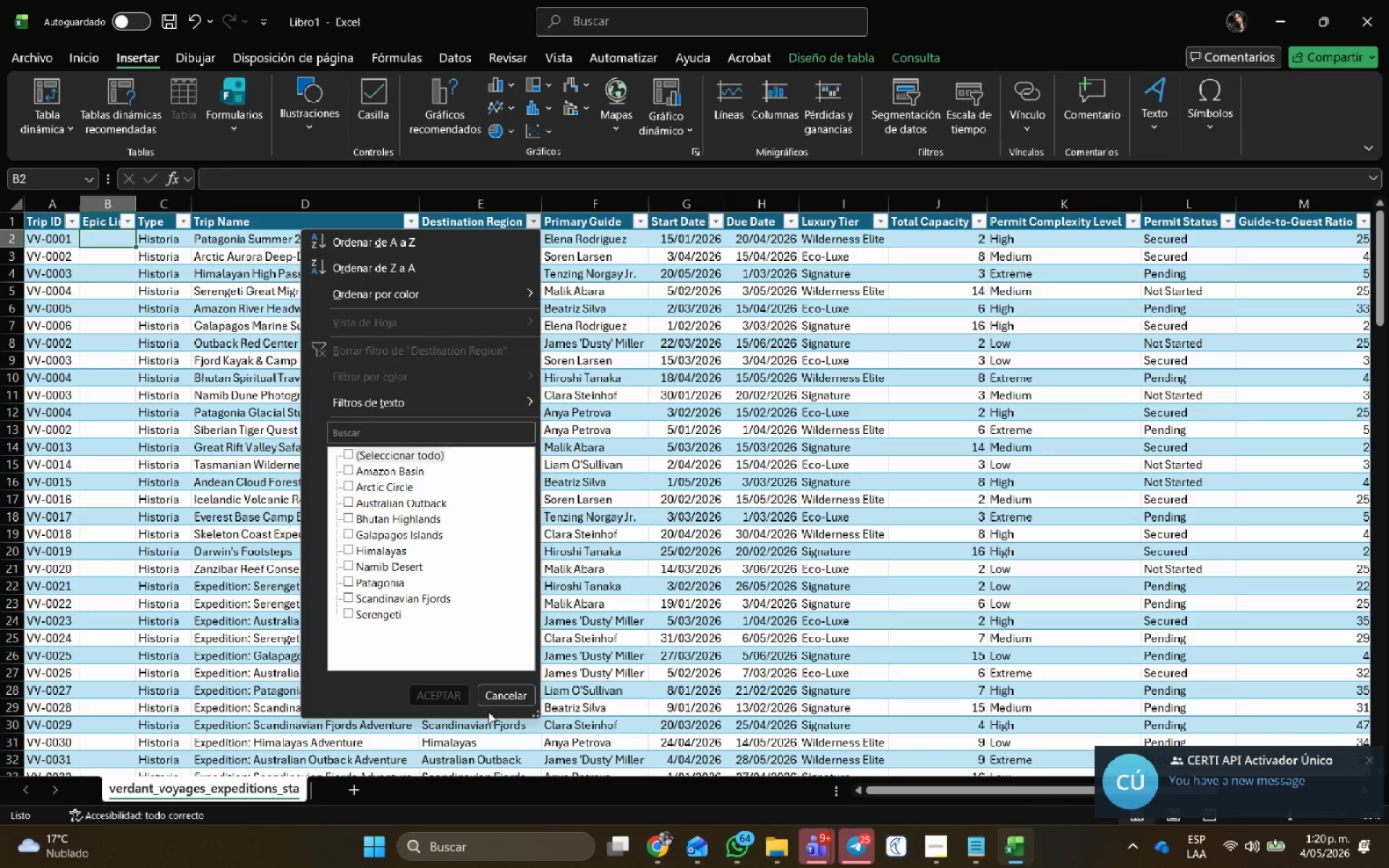 
wait(10.53)
 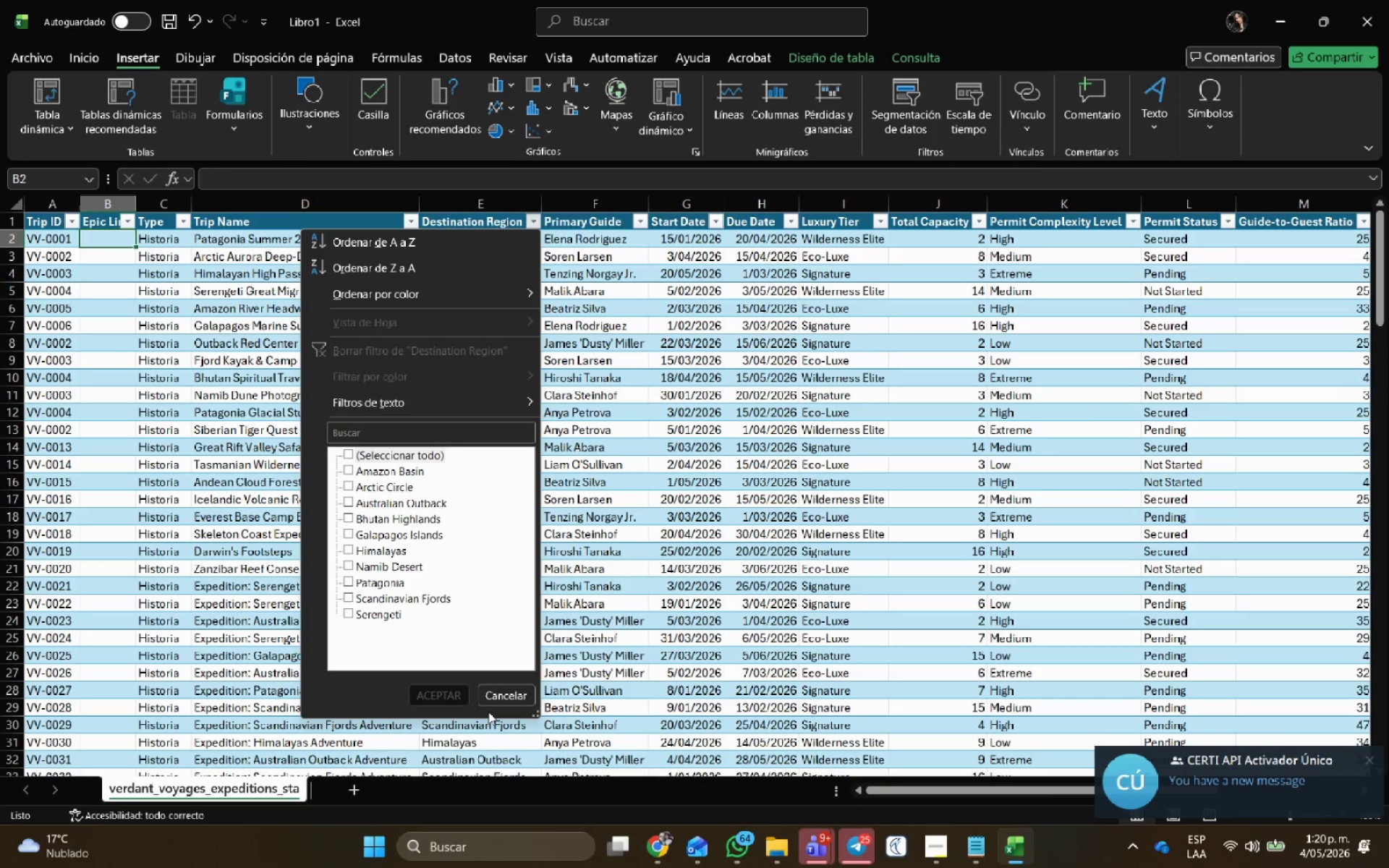 
left_click([415, 471])
 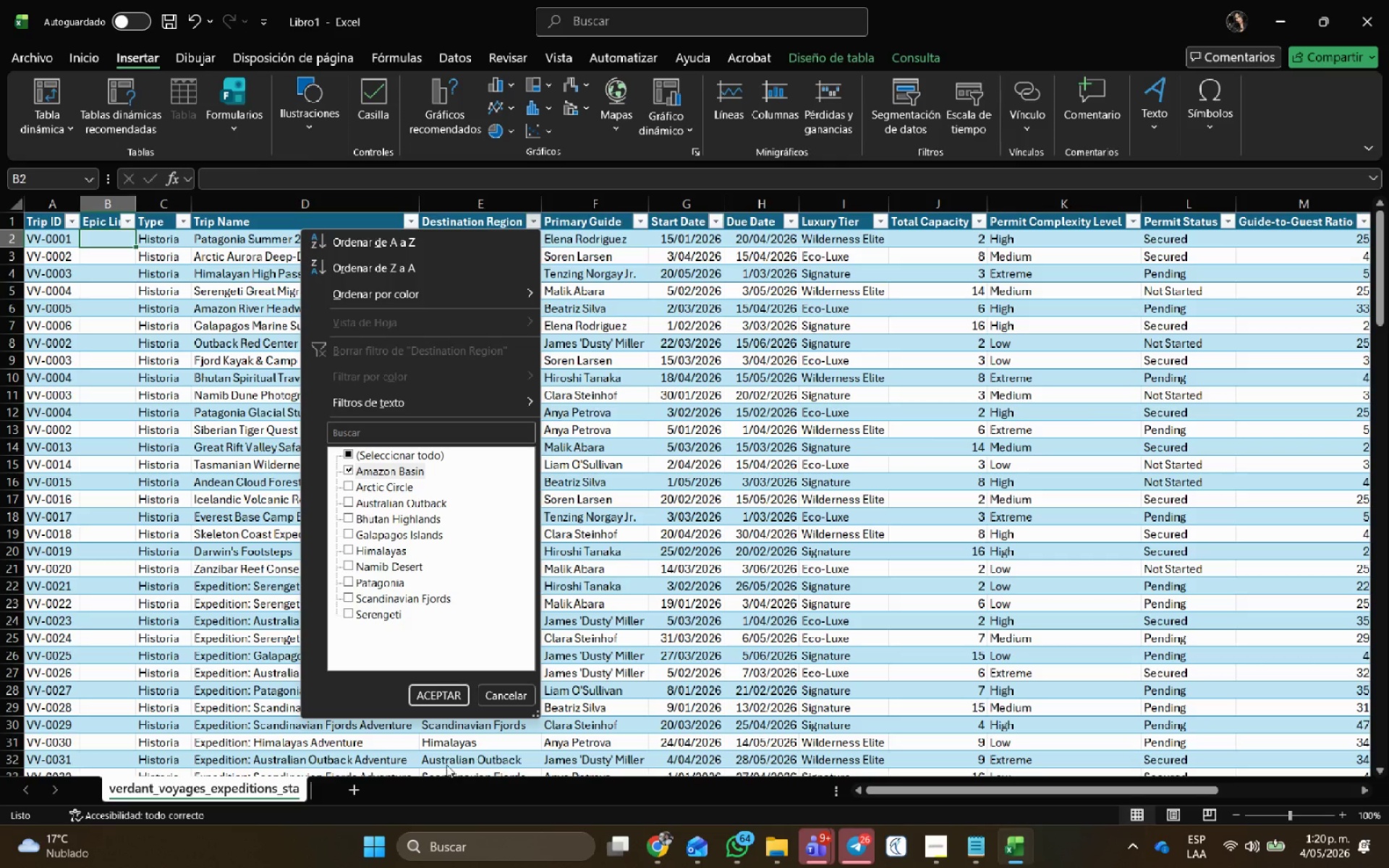 
left_click([438, 689])
 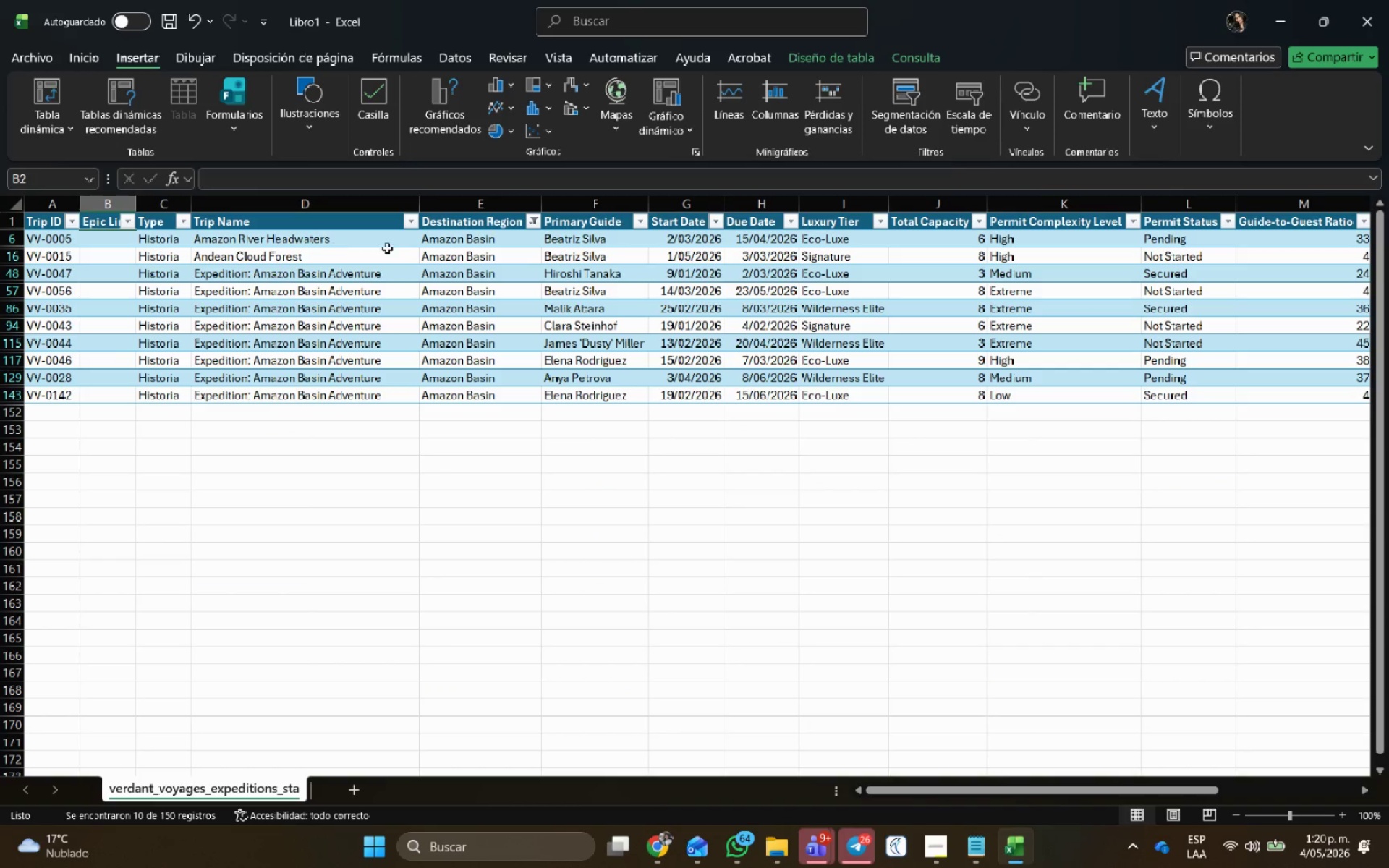 
left_click([463, 240])
 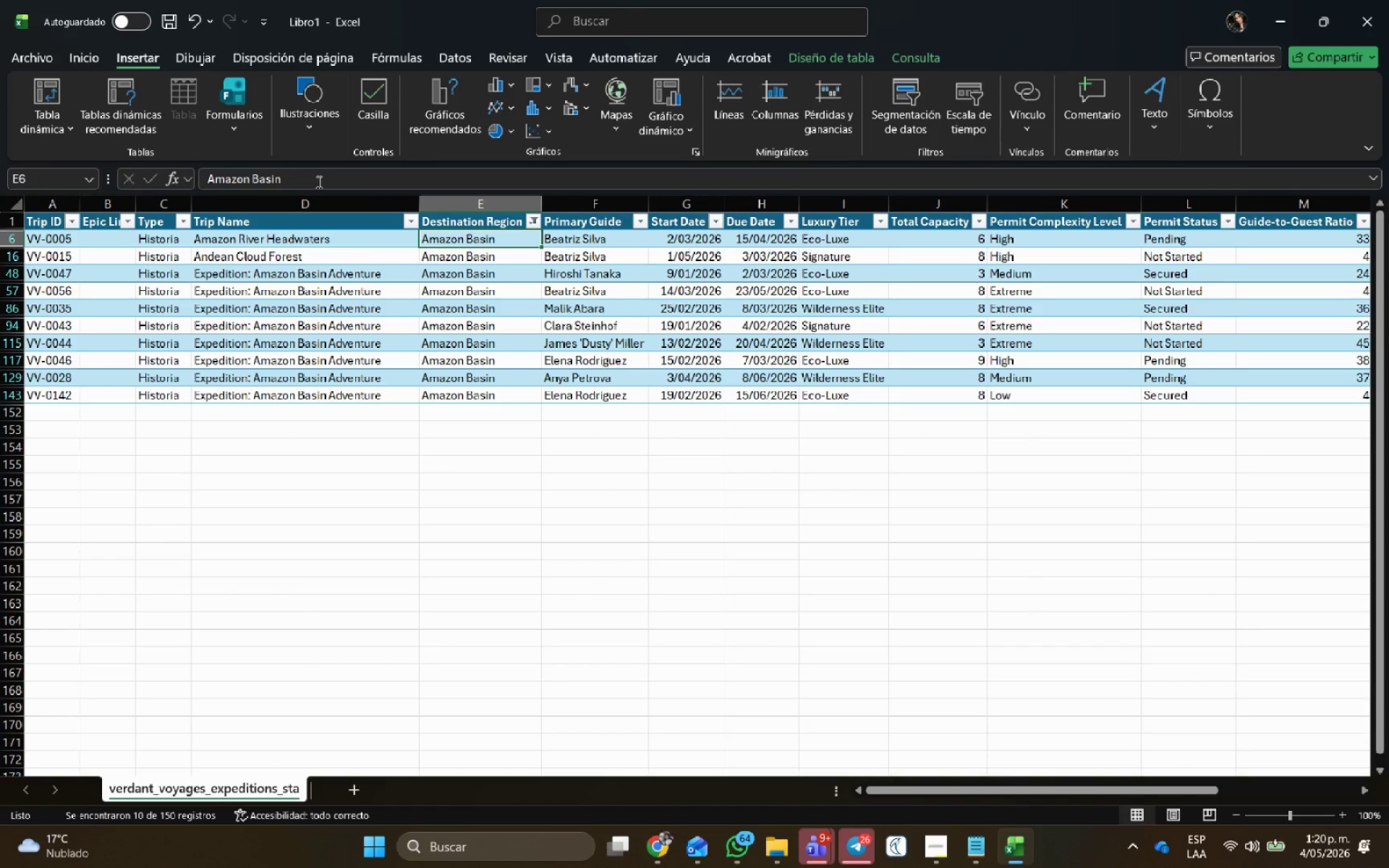 
left_click_drag(start_coordinate=[318, 182], to_coordinate=[139, 165])
 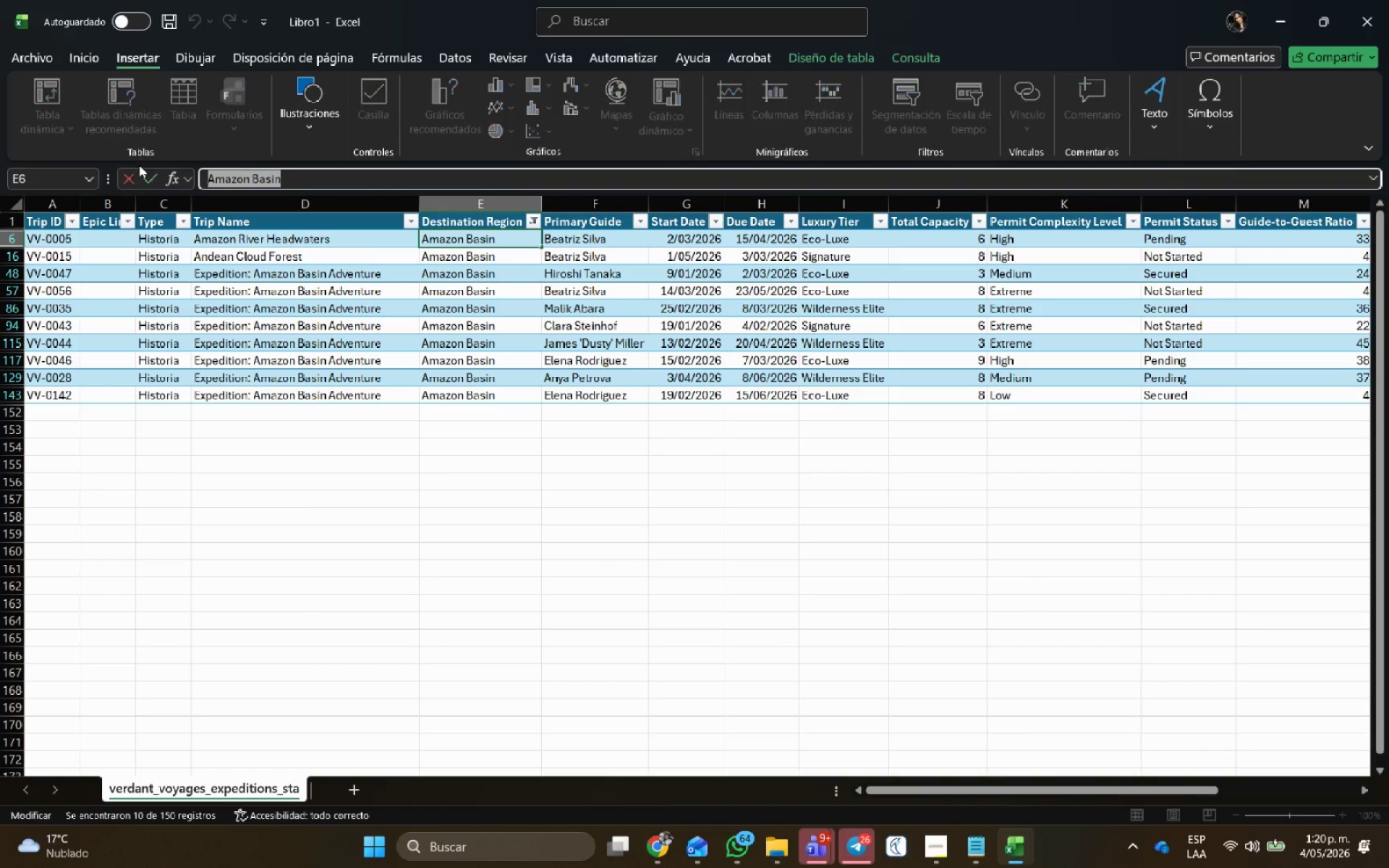 
key(Control+C)
 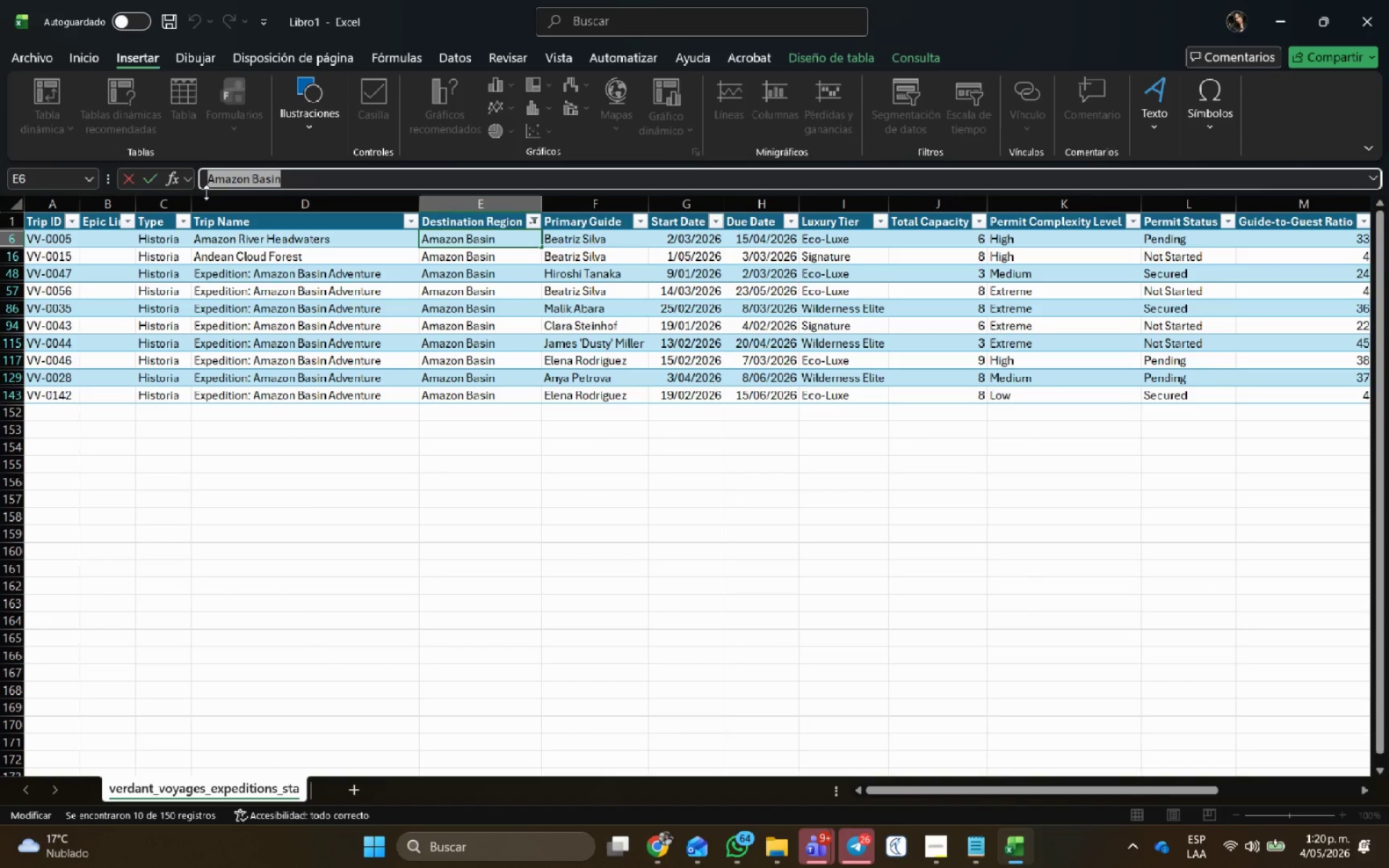 
key(Control+C)
 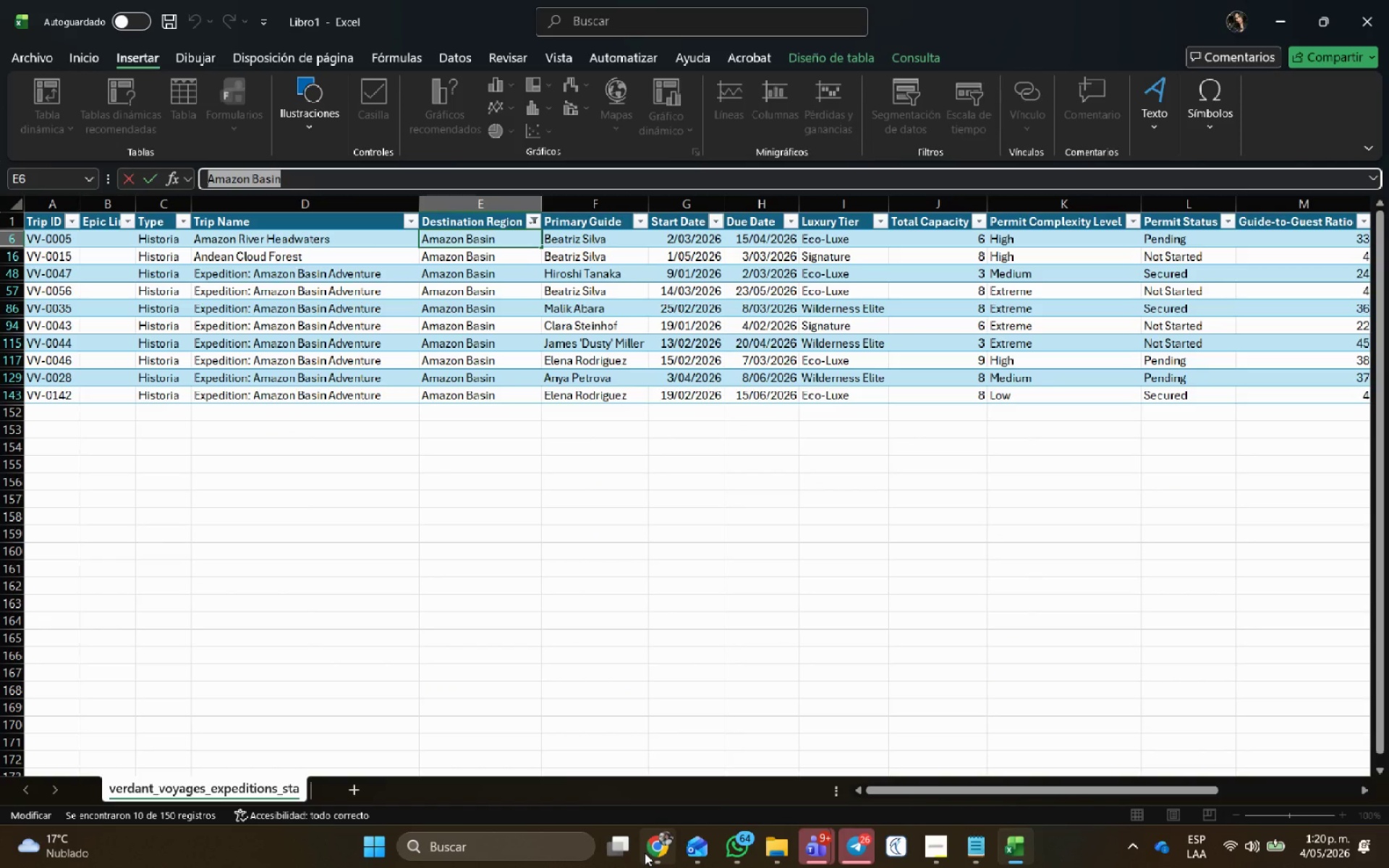 
left_click([645, 853])
 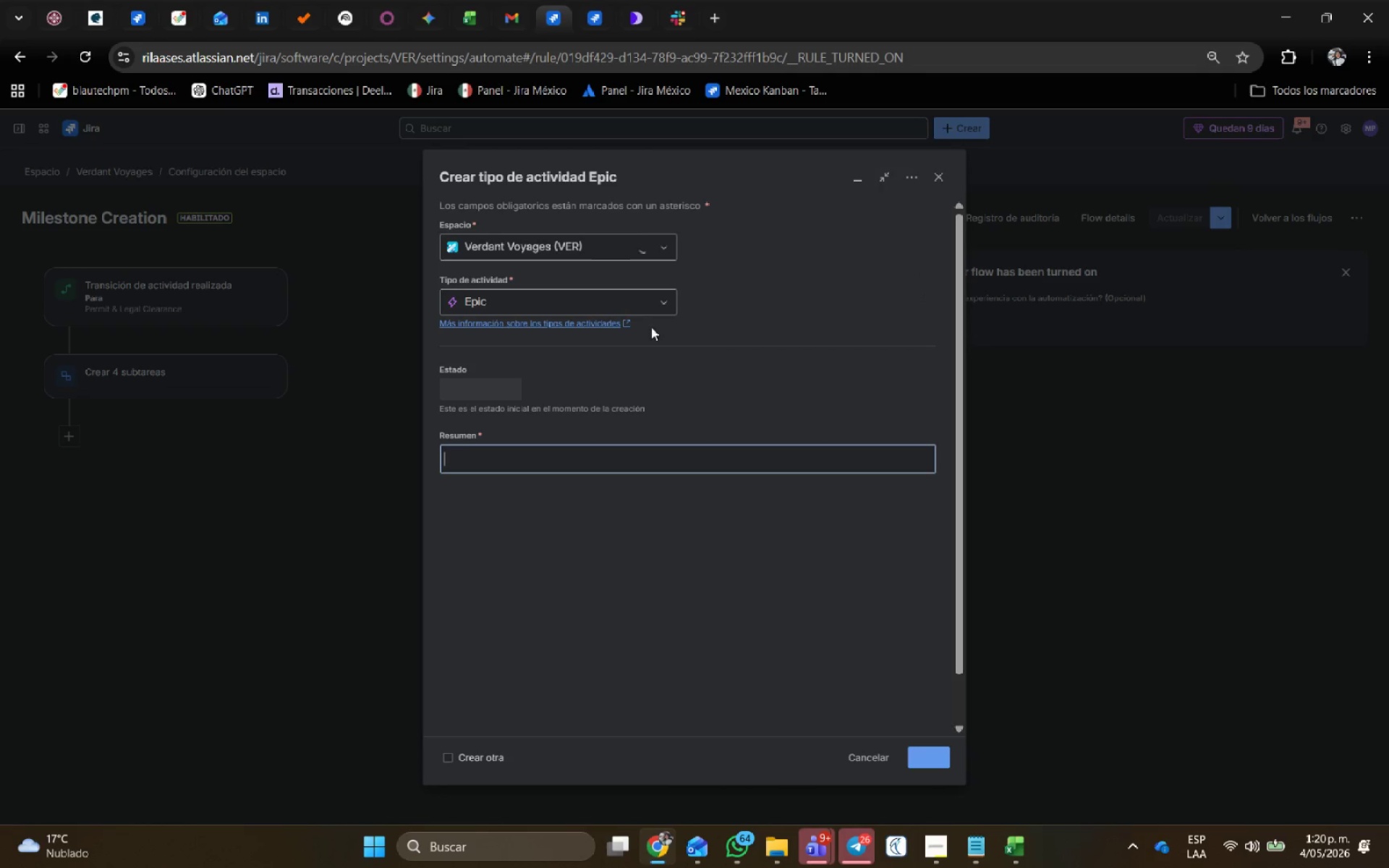 
left_click([516, 456])
 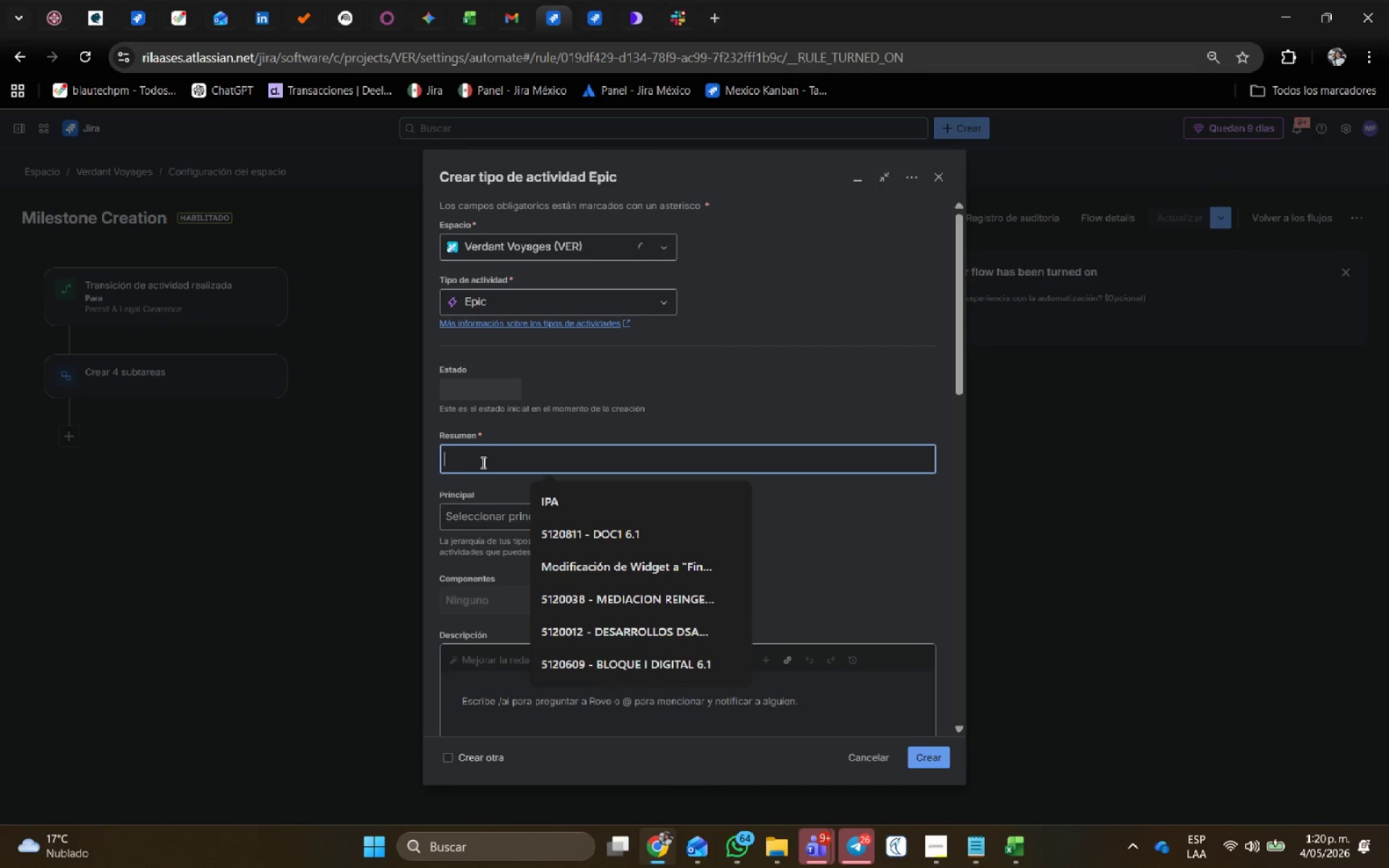 
left_click([480, 457])
 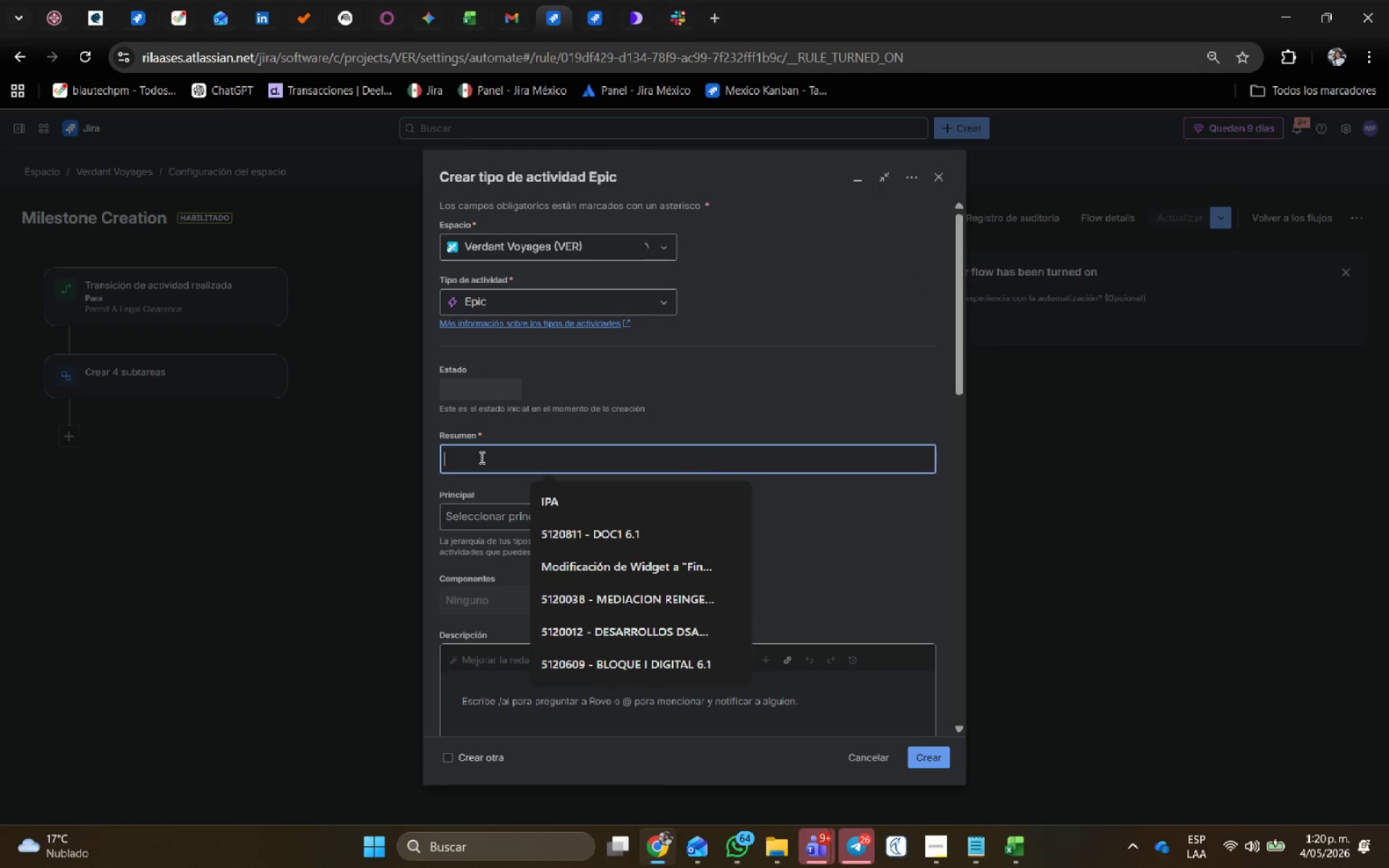 
key(Control+V)
 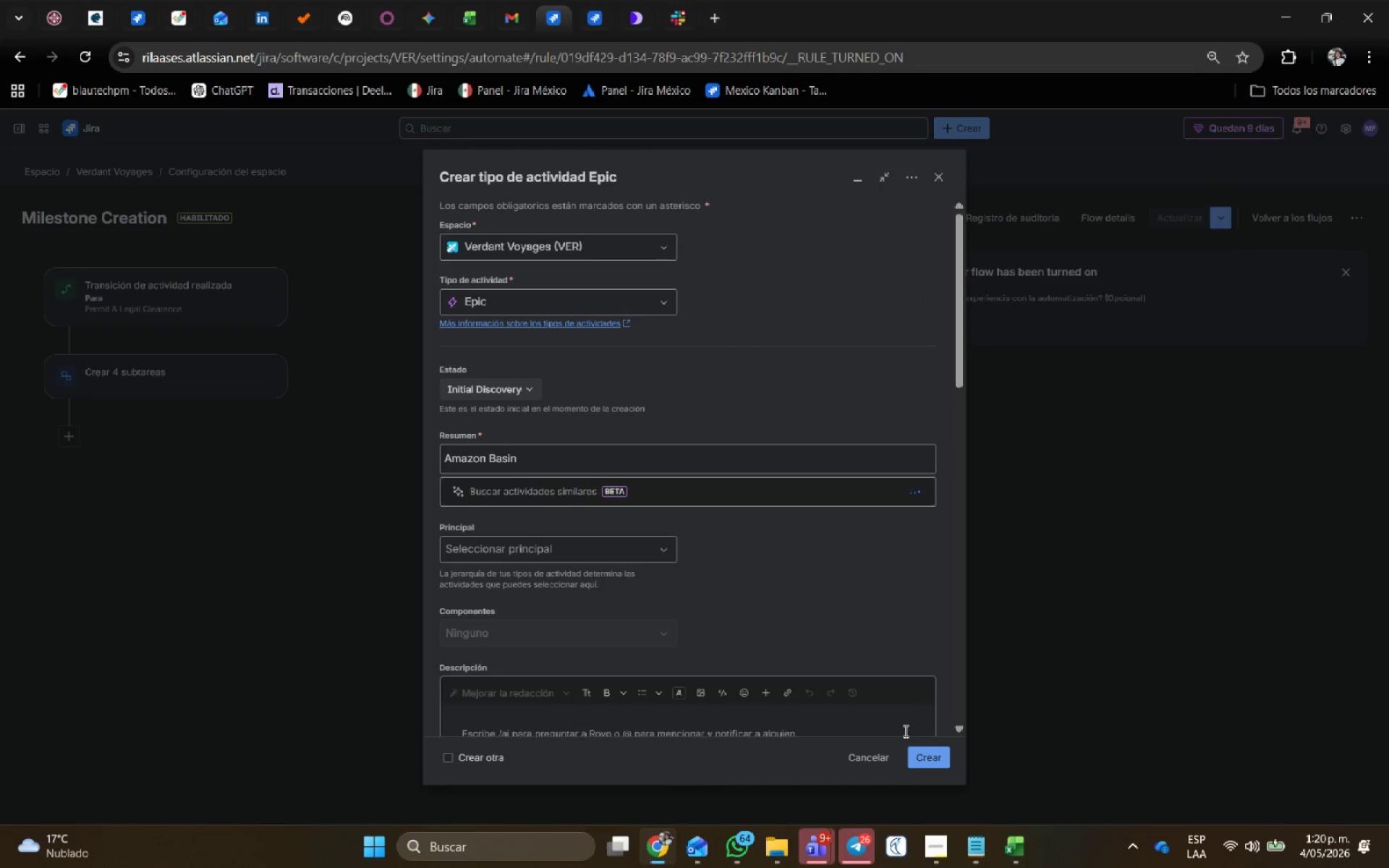 
left_click([929, 761])
 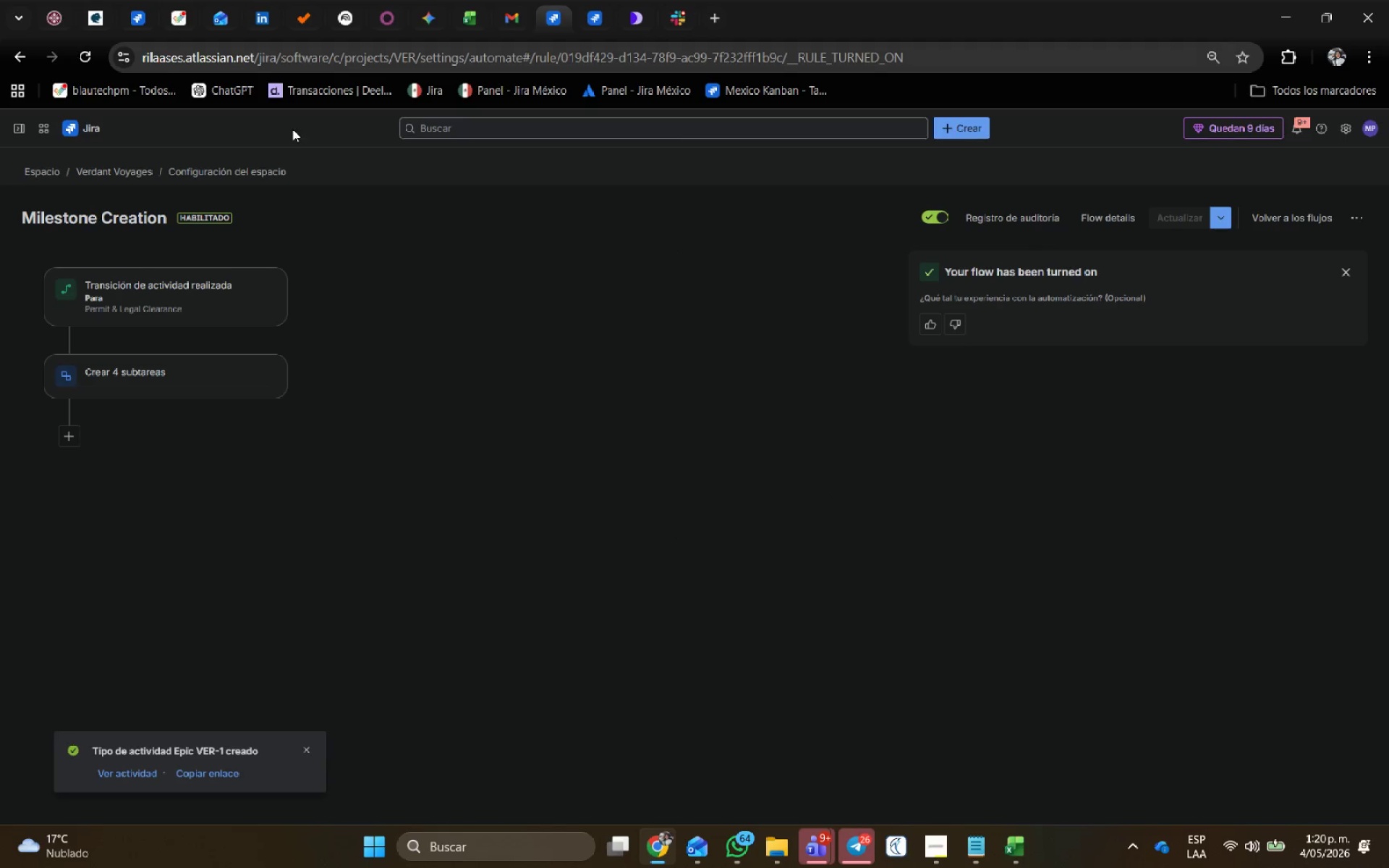 
wait(6.84)
 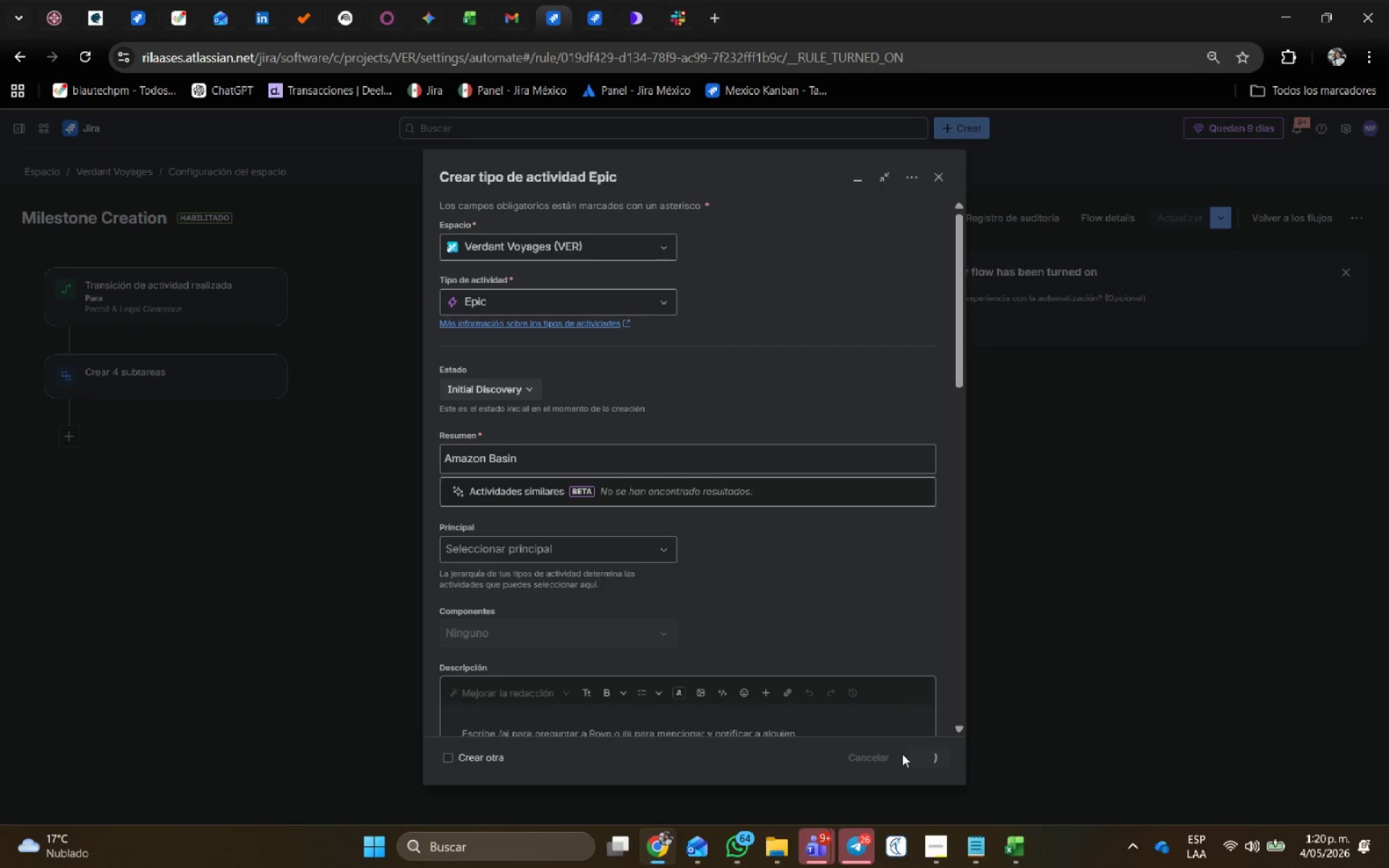 
left_click_drag(start_coordinate=[224, 748], to_coordinate=[200, 748])
 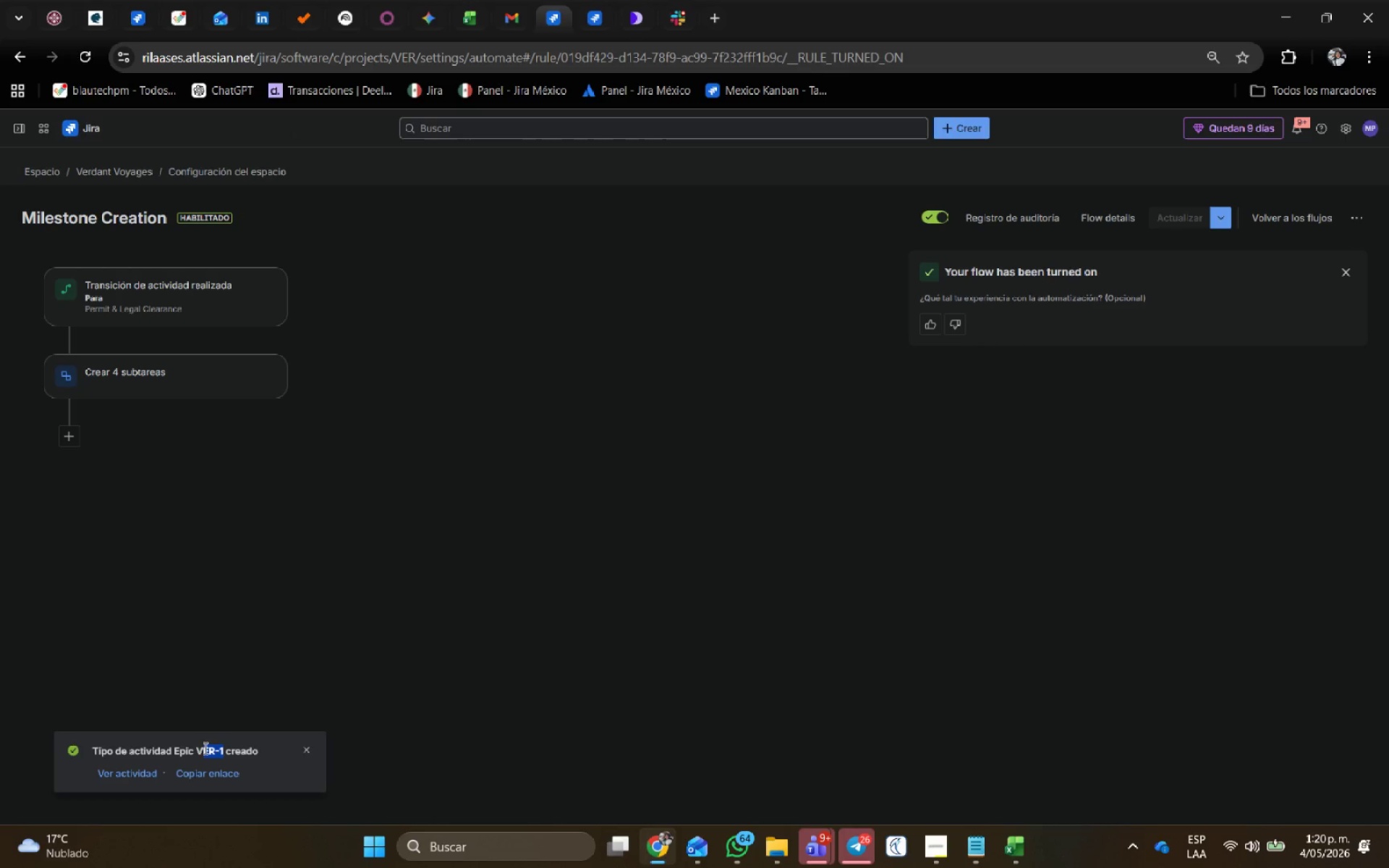 
hold_key(key=ControlLeft, duration=0.36)
 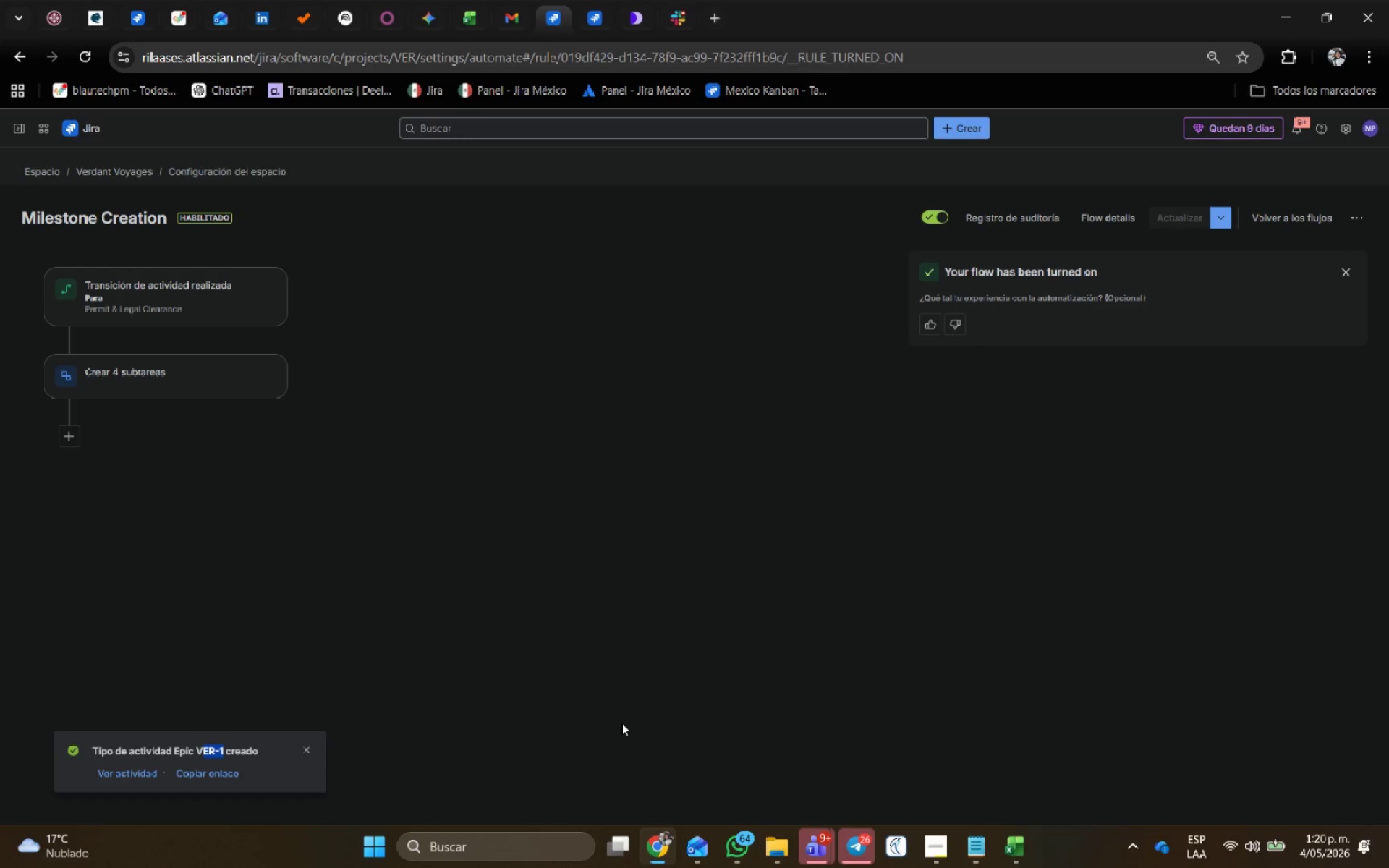 
key(Shift+ArrowLeft)
 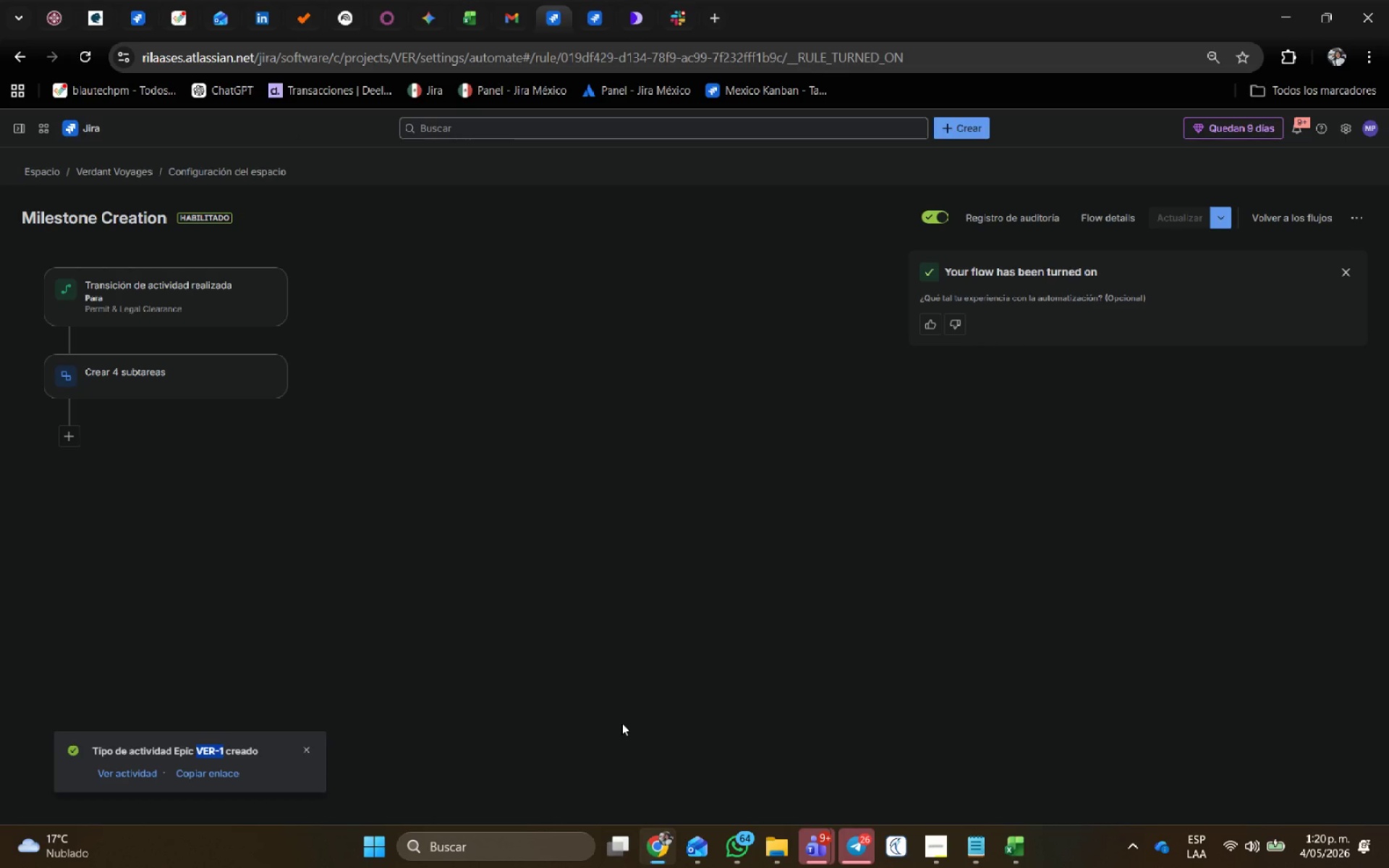 
key(Control+C)
 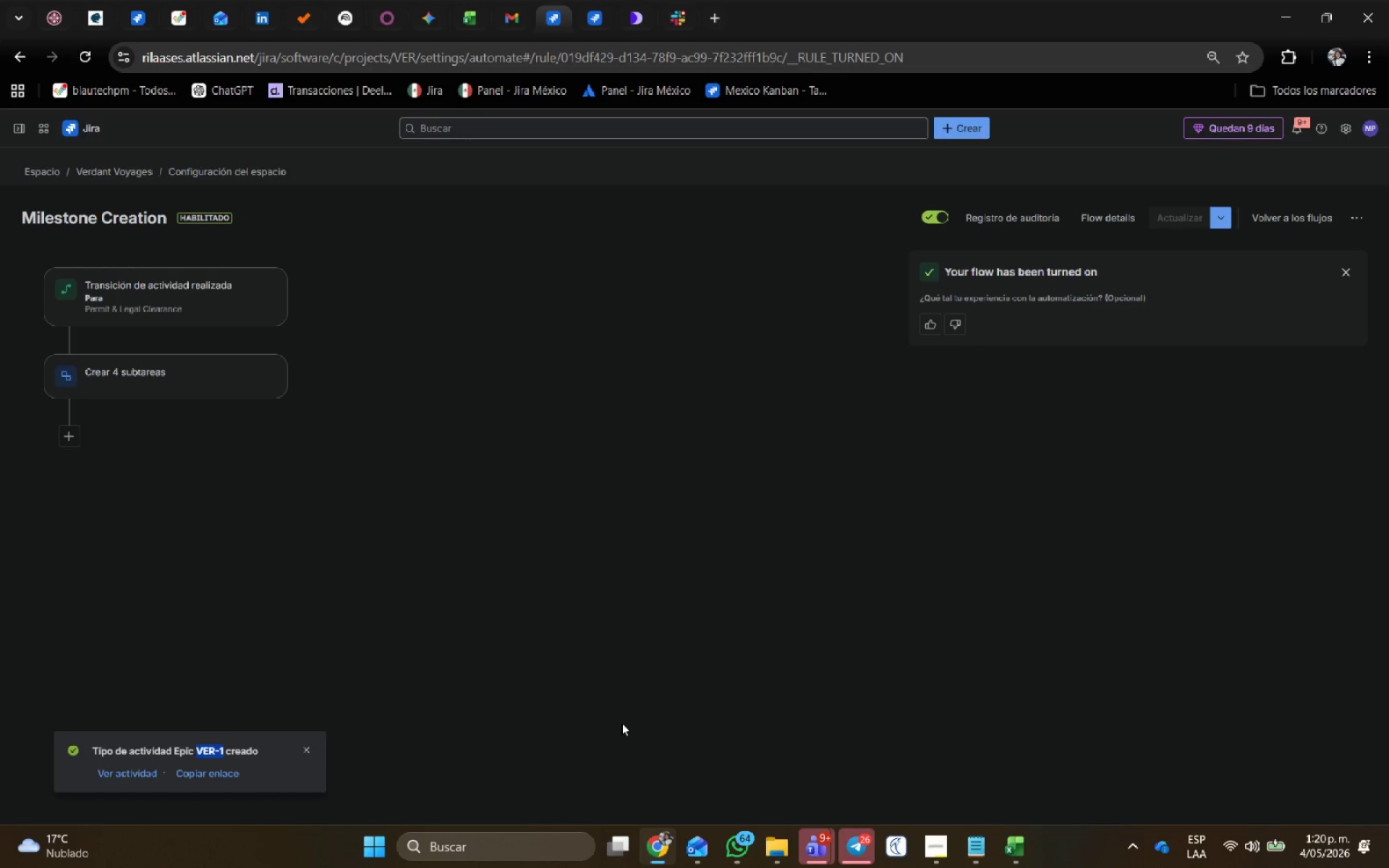 
key(Control+C)
 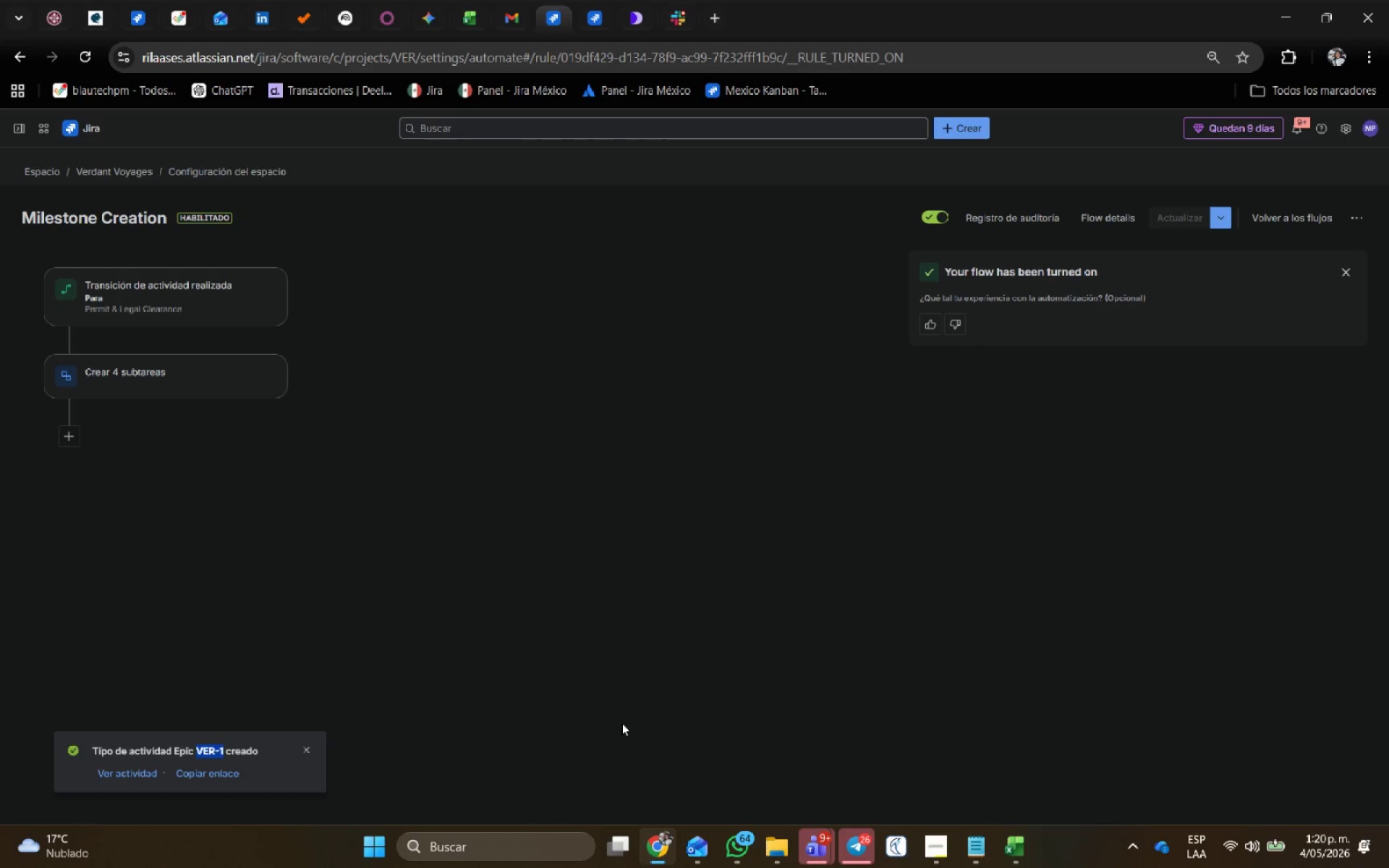 
key(Alt+AltLeft)
 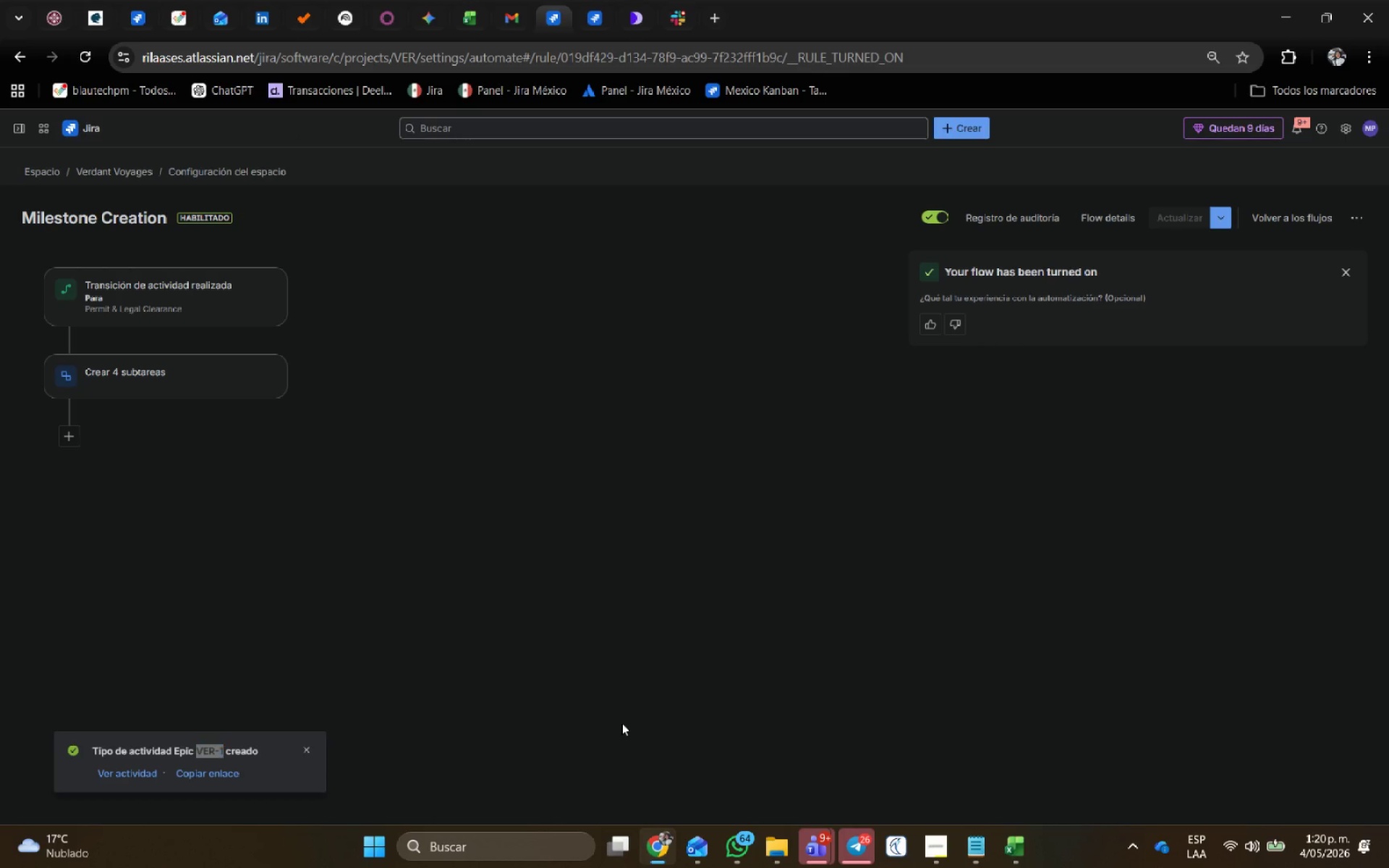 
key(Alt+Tab)
 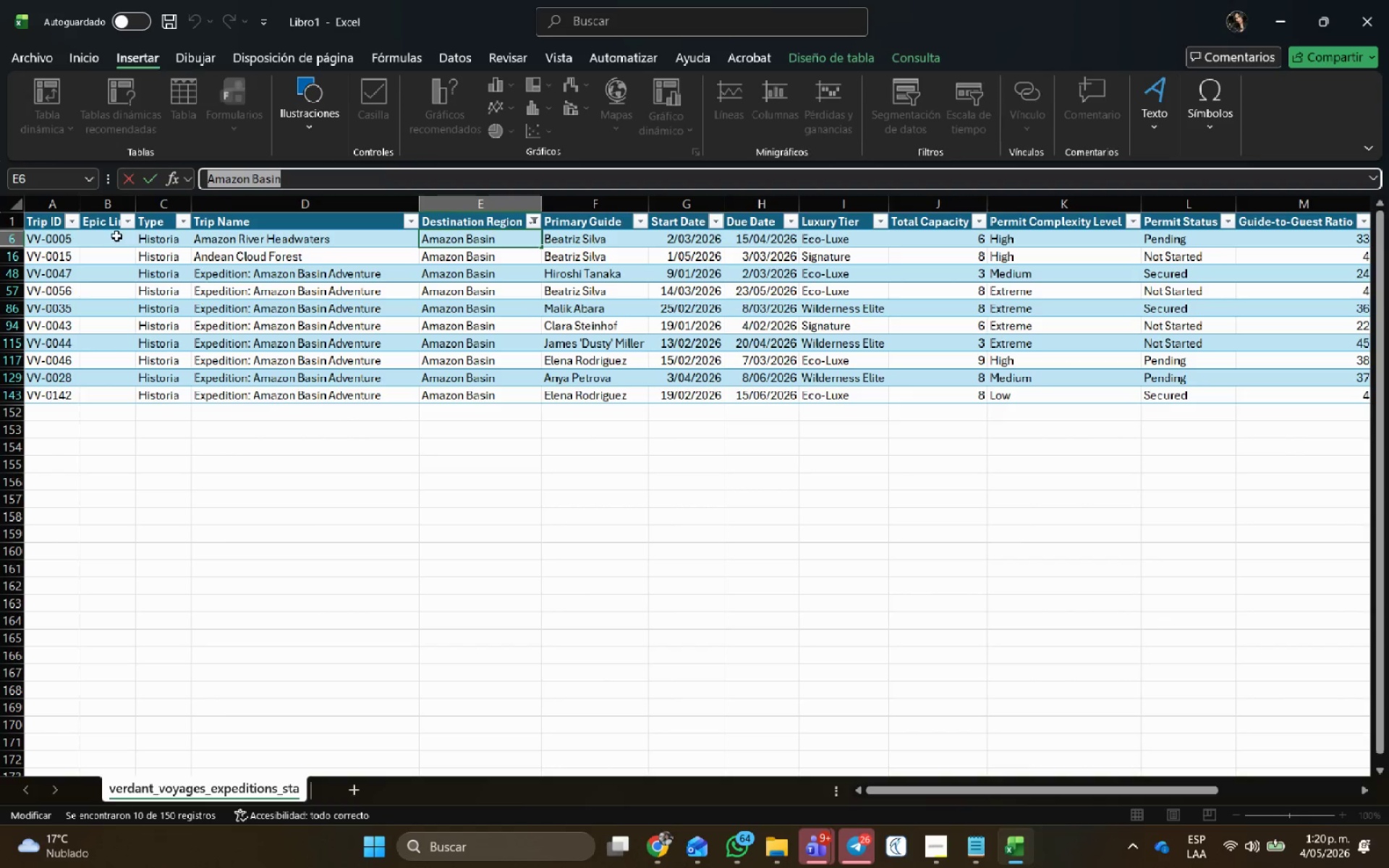 
left_click([116, 237])
 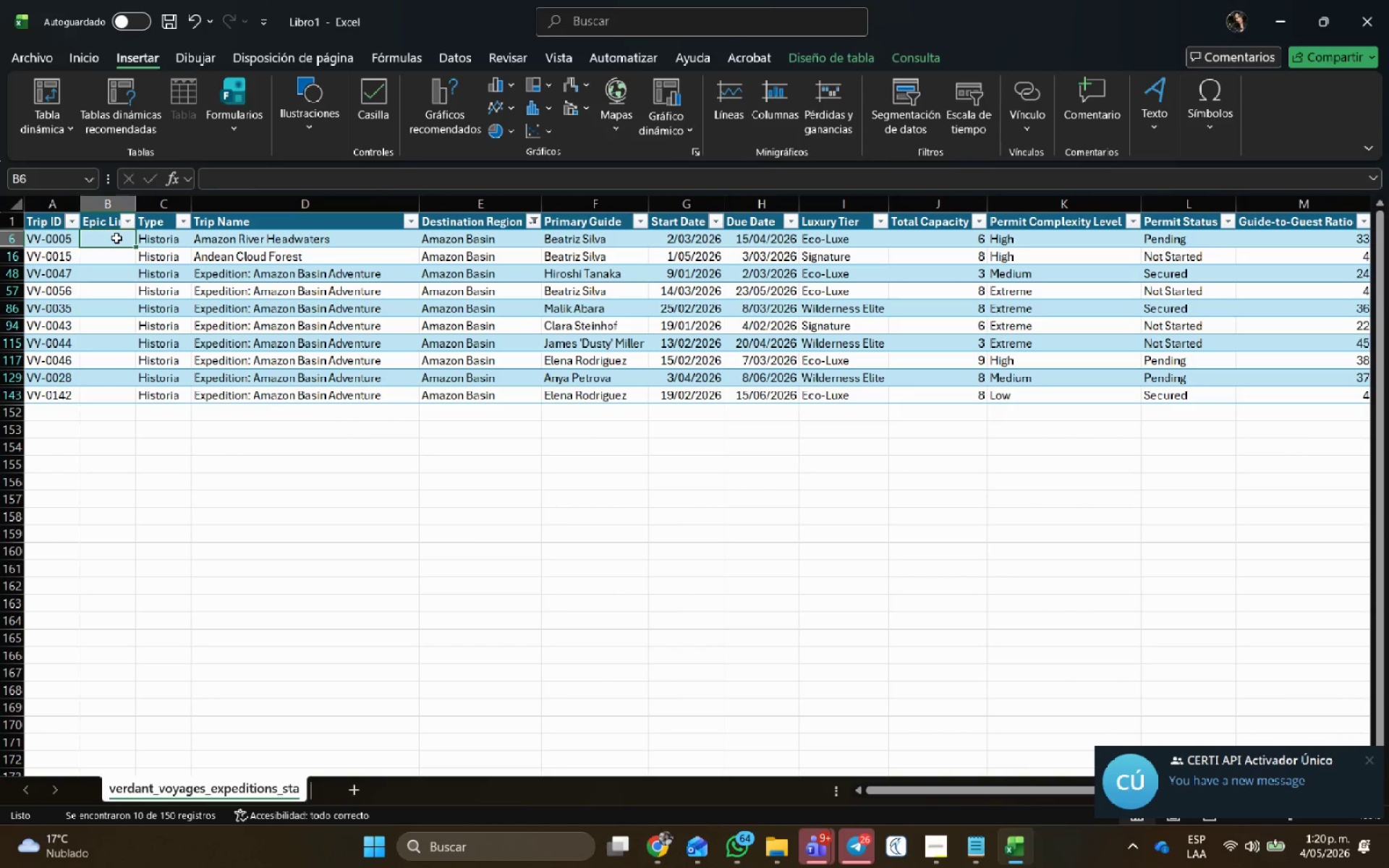 
key(Control+V)
 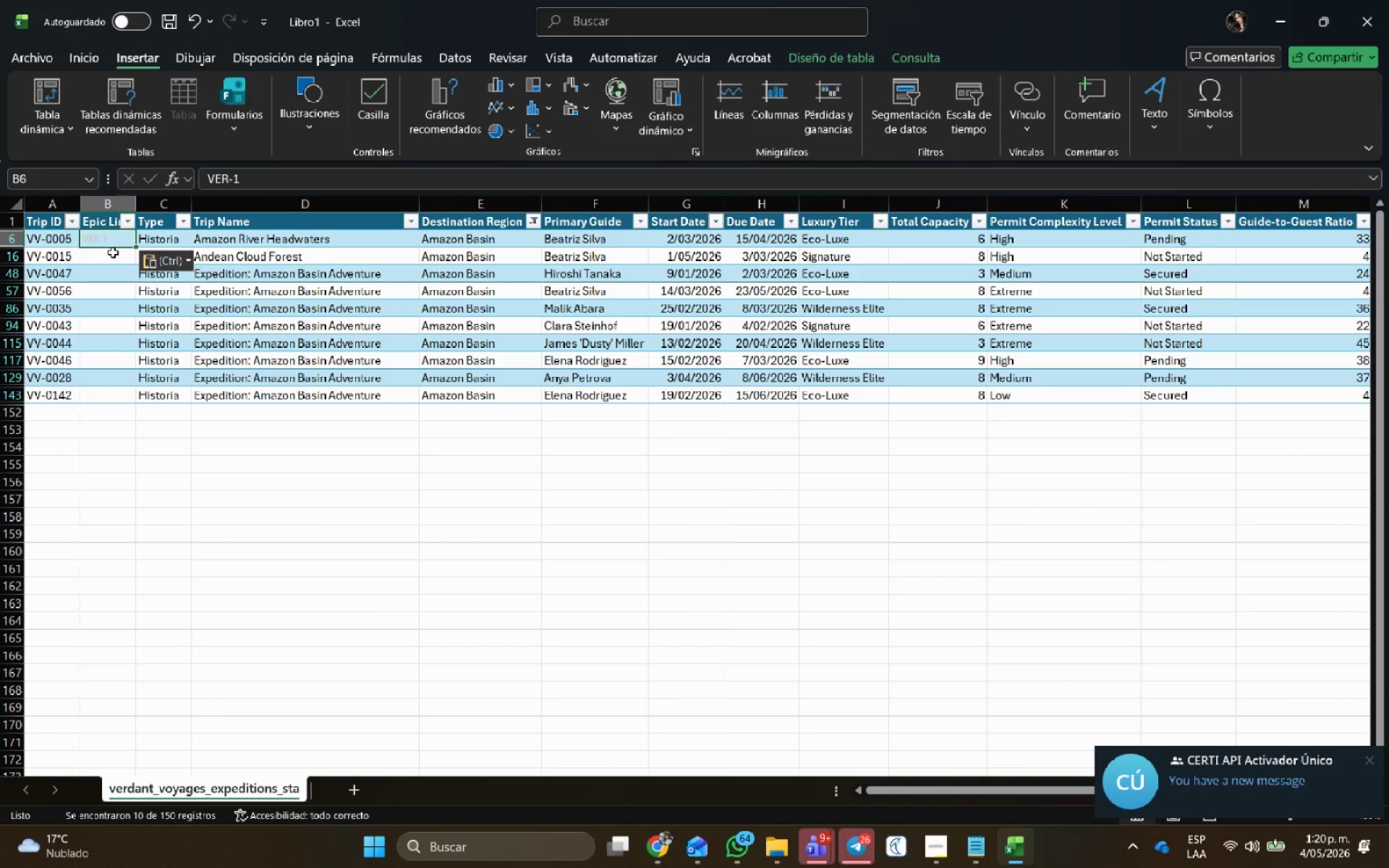 
left_click([112, 252])
 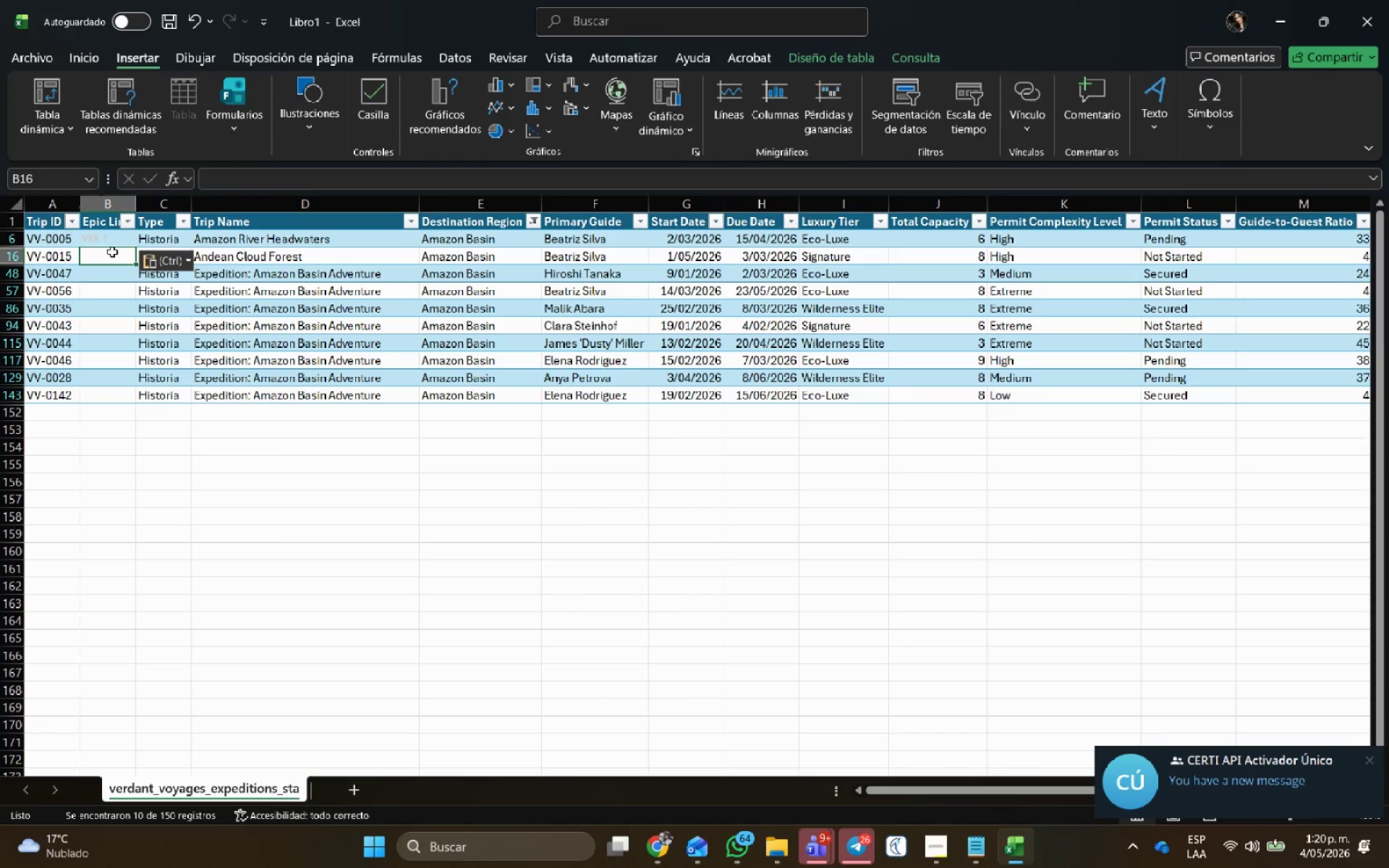 
key(Control+ControlLeft)
 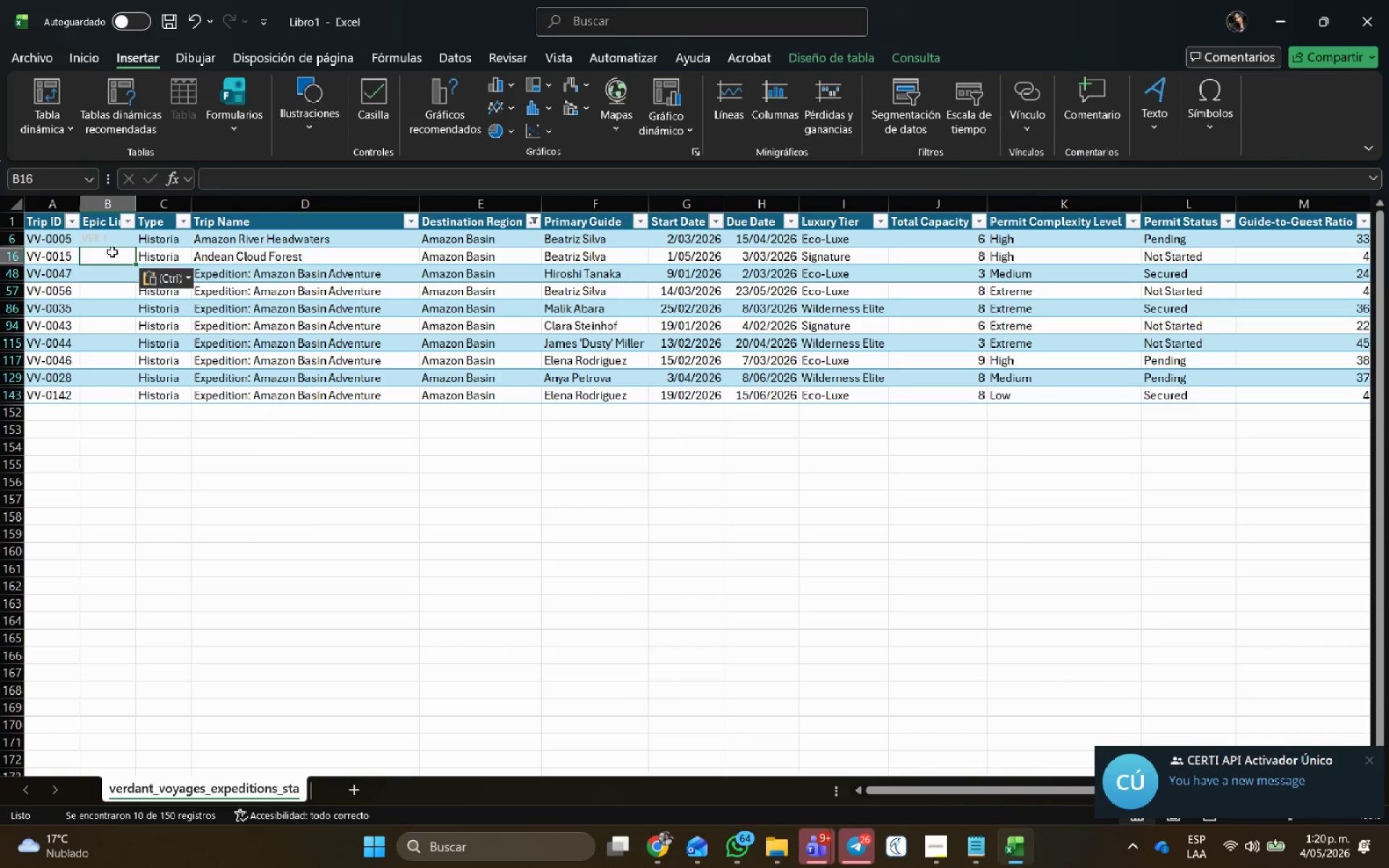 
key(Control+V)
 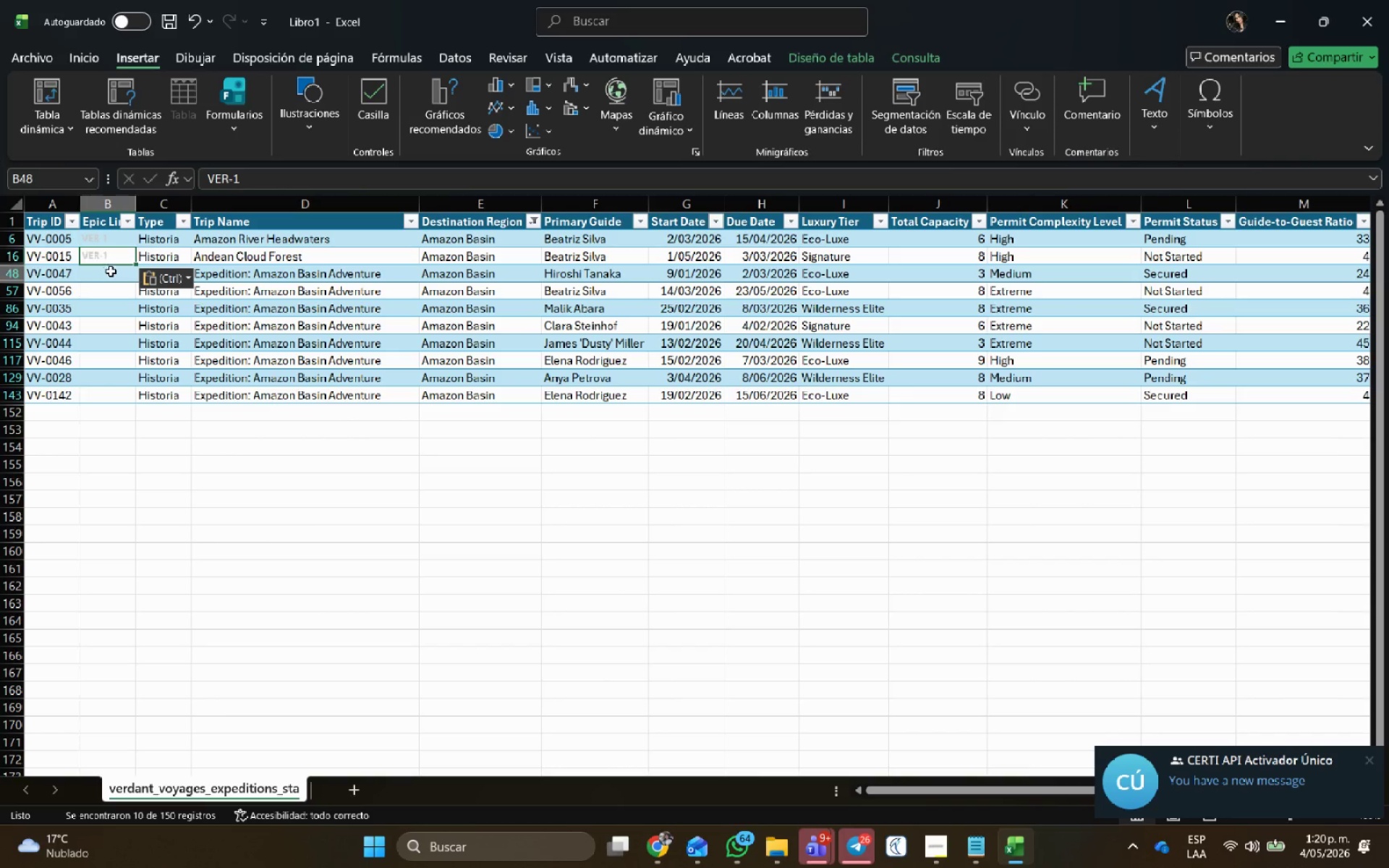 
left_click([111, 271])
 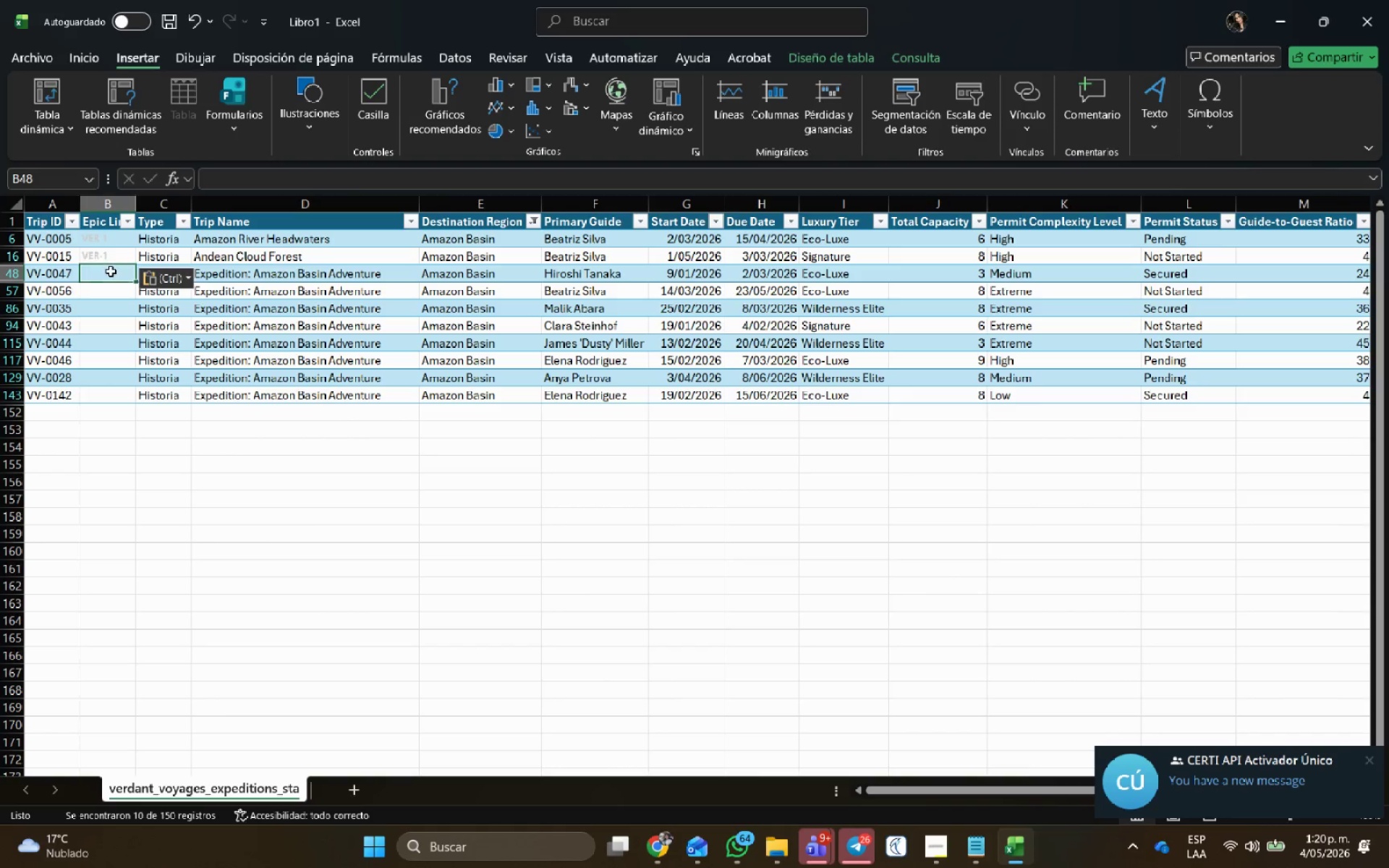 
key(Control+ControlLeft)
 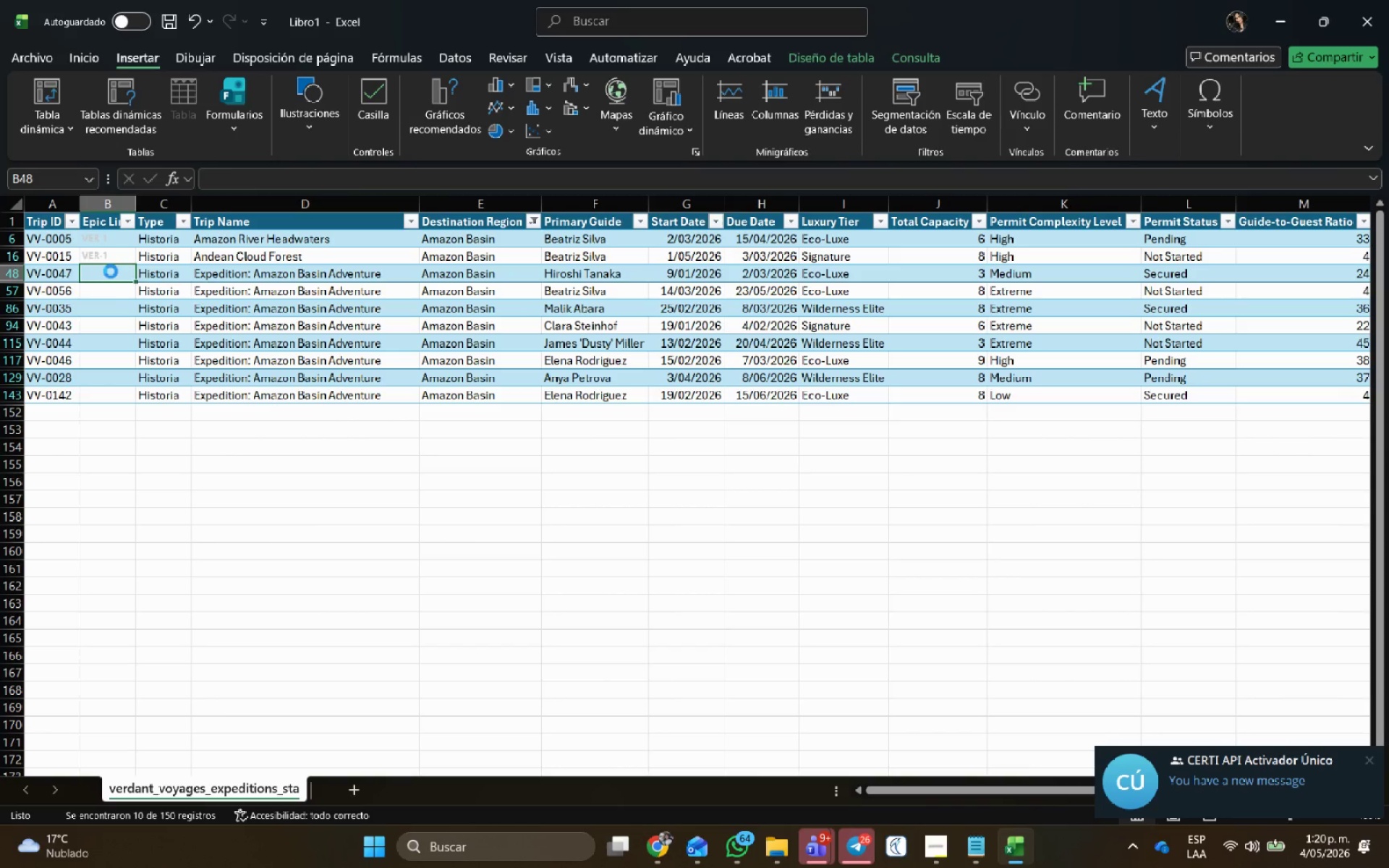 
key(Control+V)
 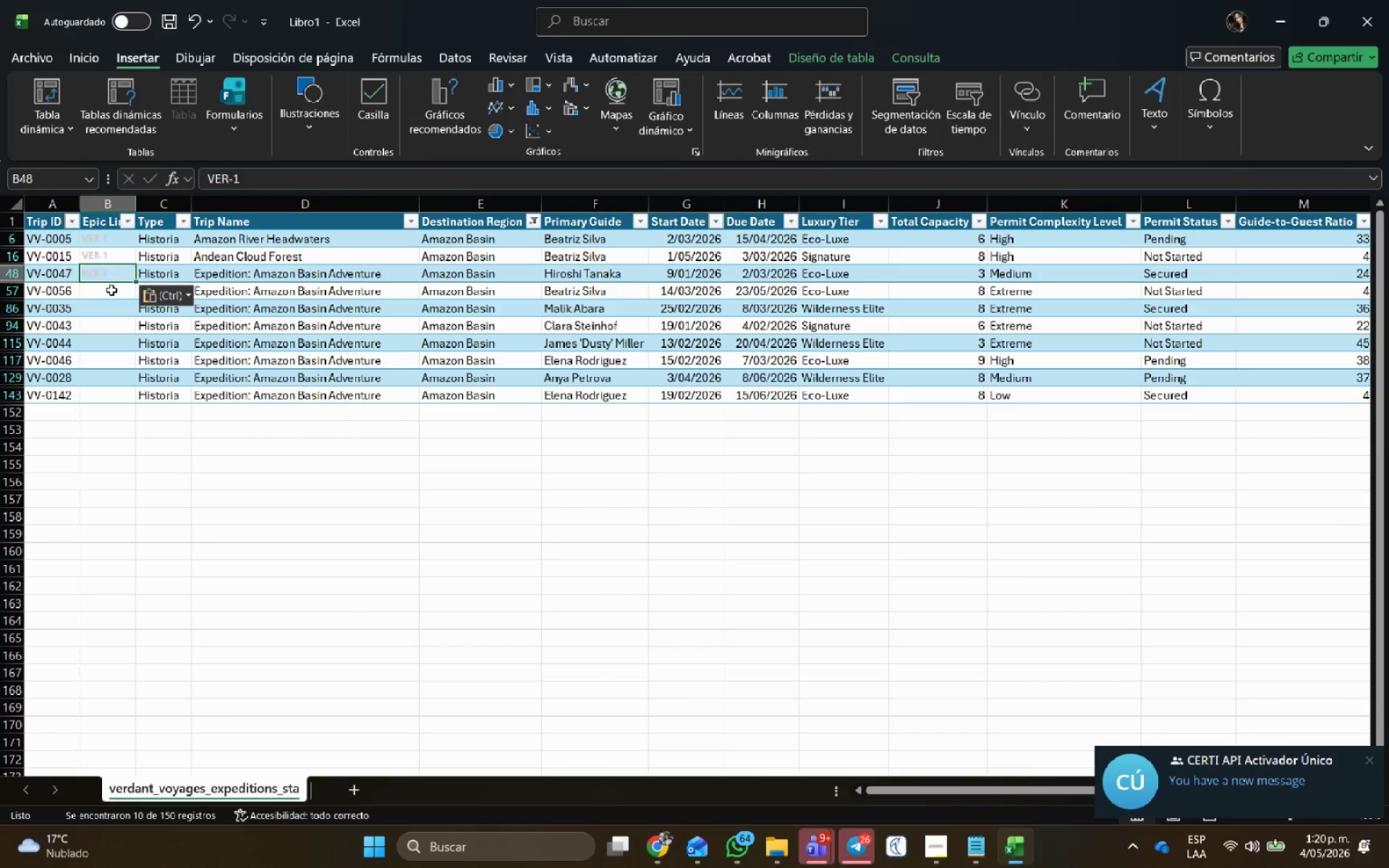 
left_click([111, 289])
 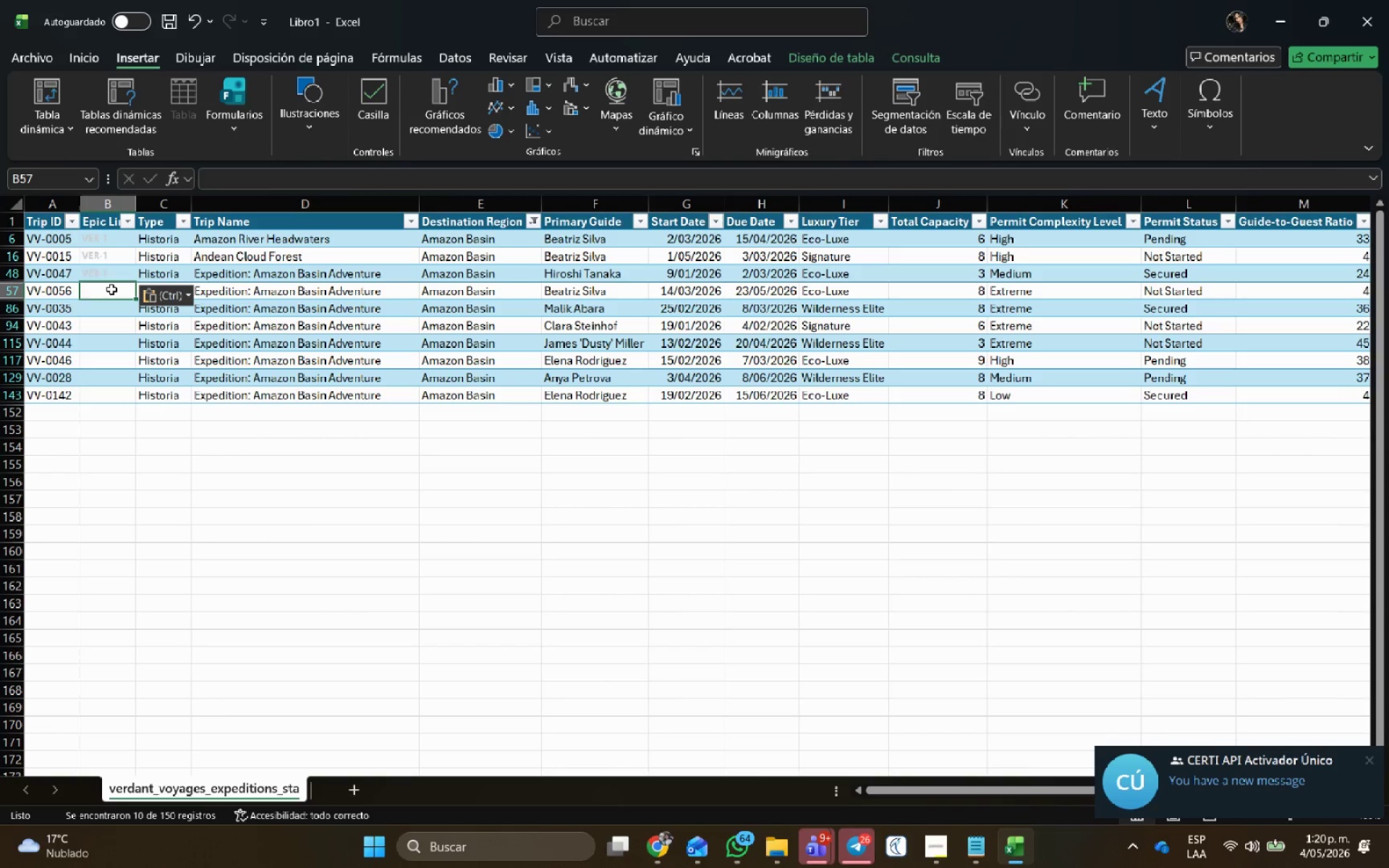 
key(Control+ControlLeft)
 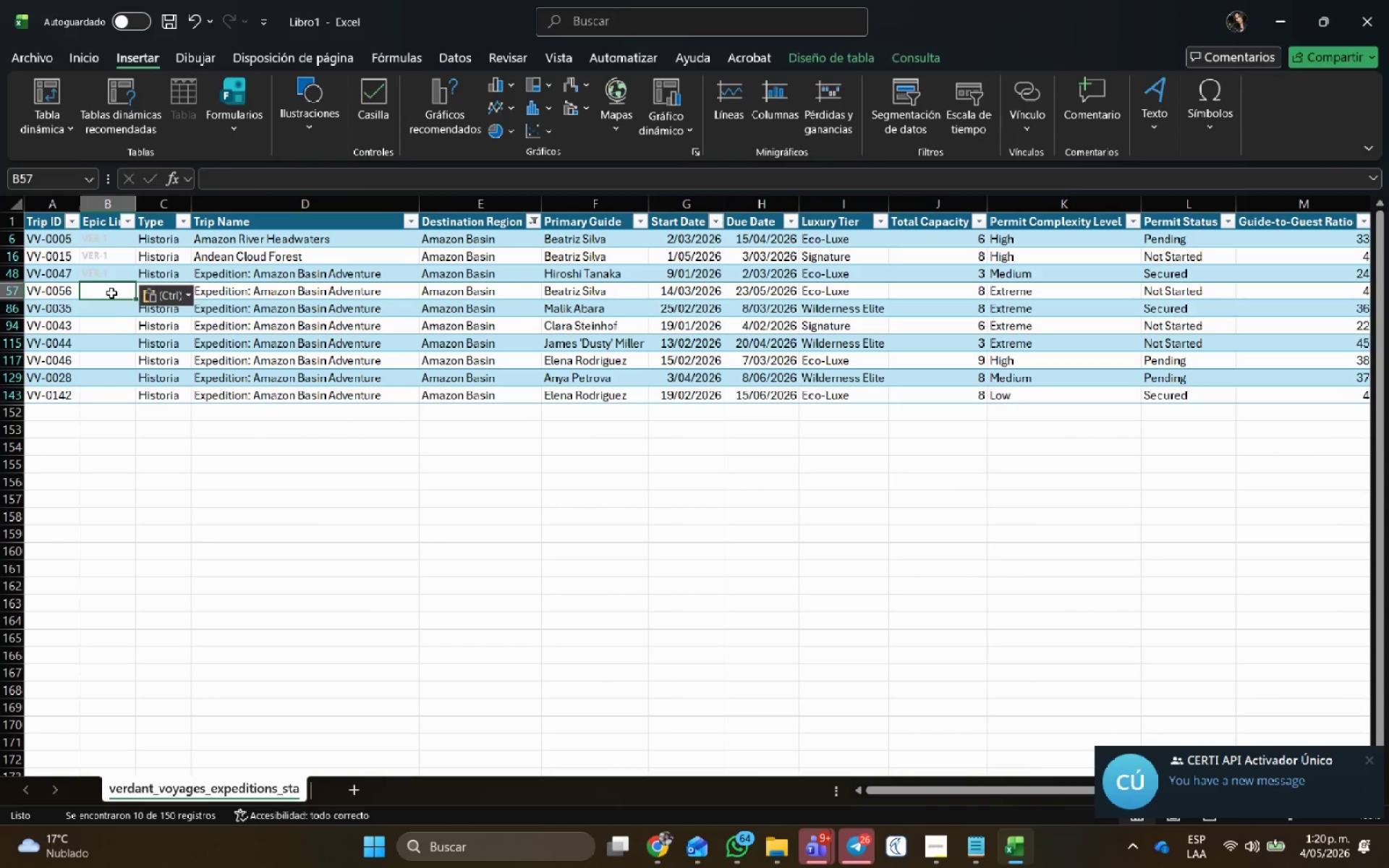 
key(Control+V)
 